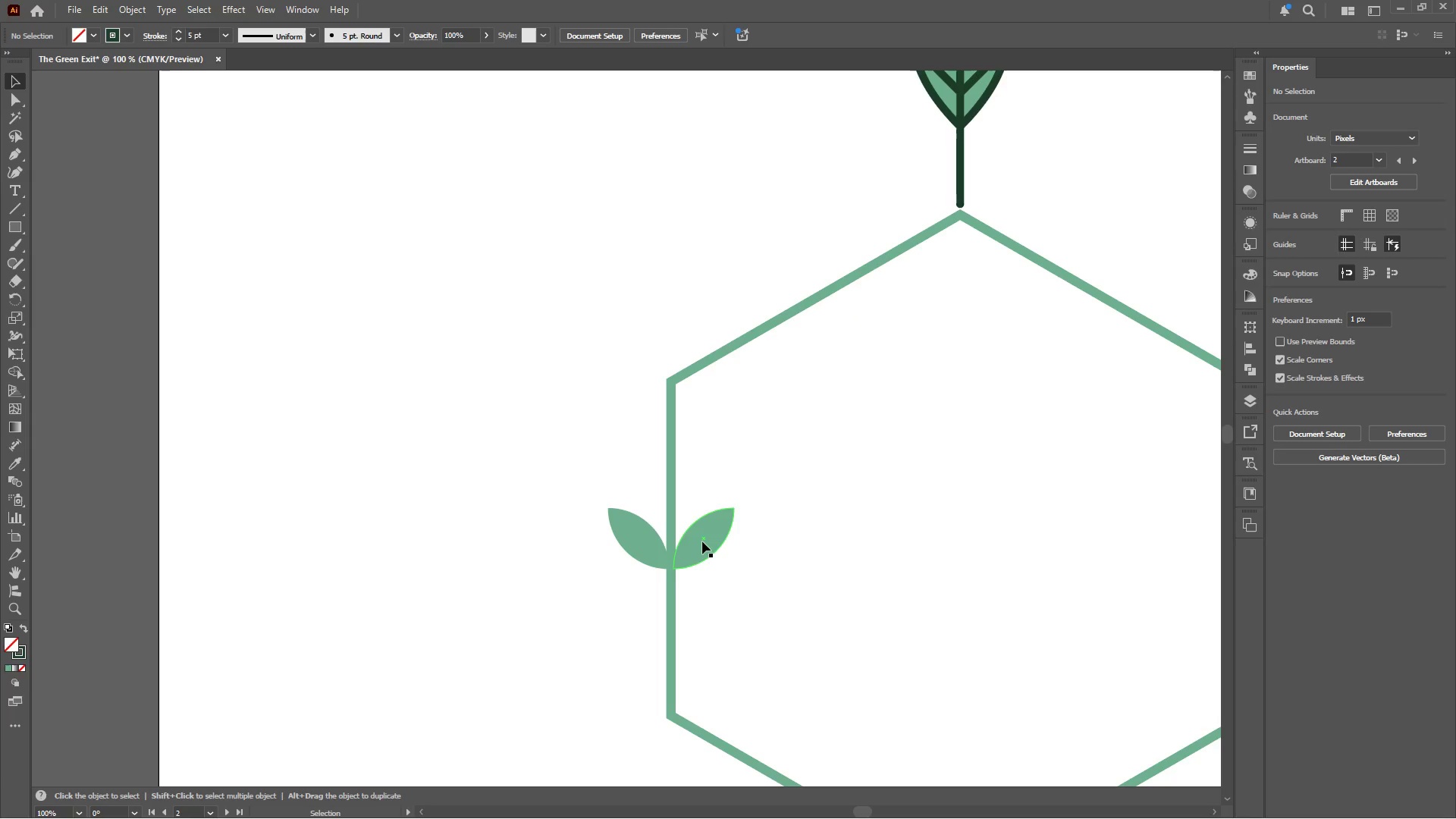 
left_click([702, 541])
 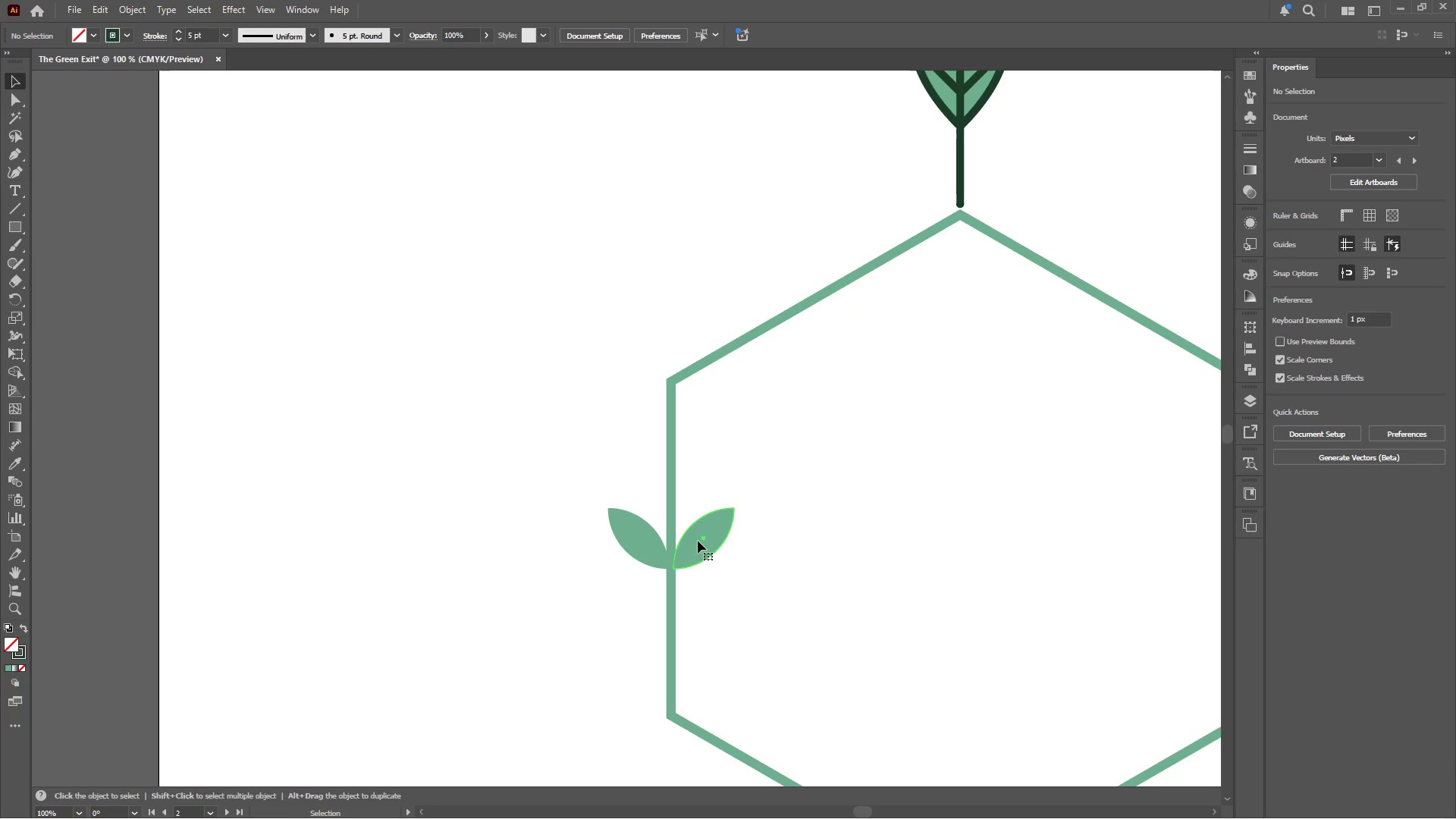 
scroll: coordinate [714, 554], scroll_direction: down, amount: 4.0
 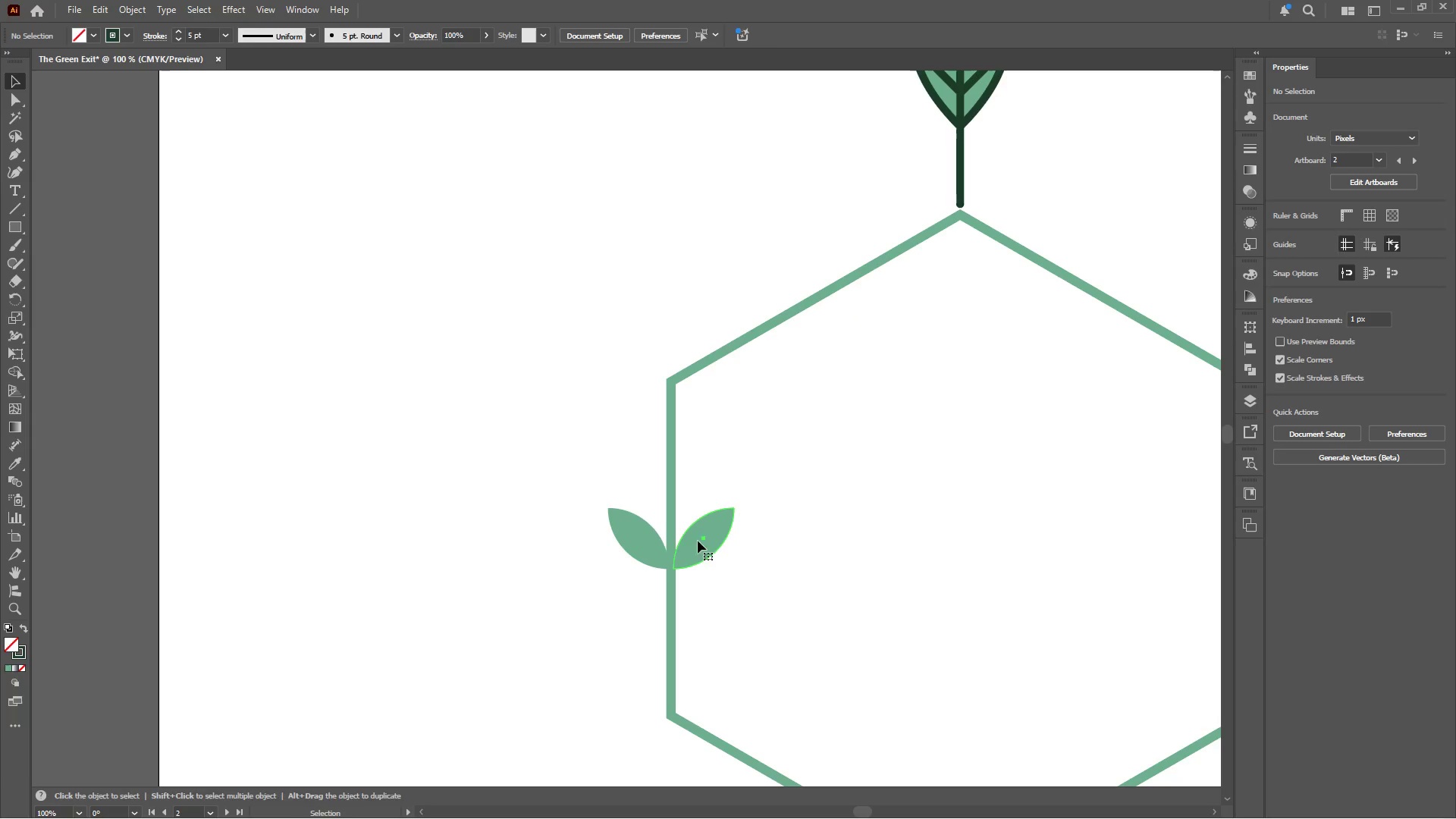 
hold_key(key=ShiftLeft, duration=0.56)
left_click([644, 538])
 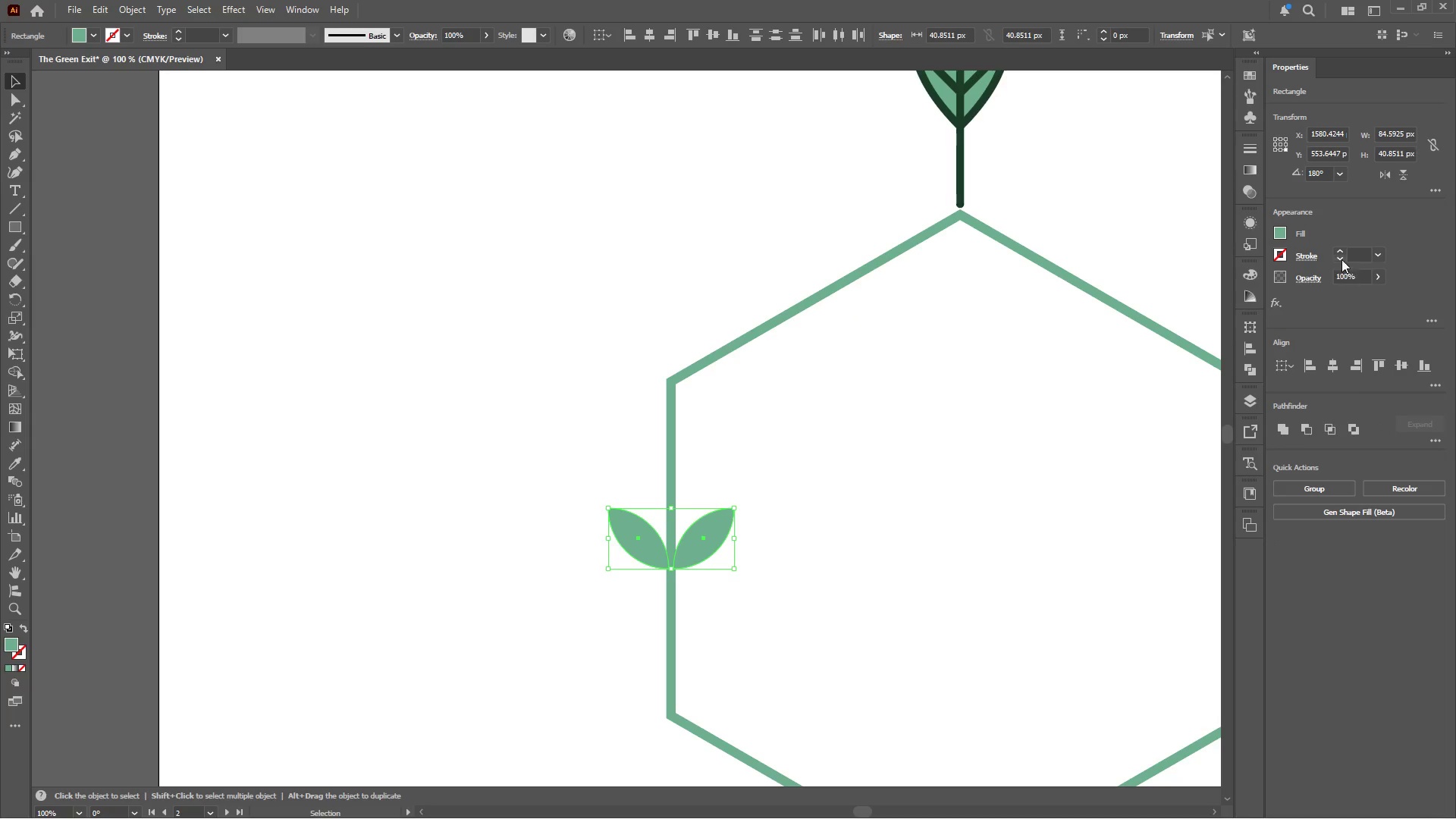 
left_click([1341, 250])
 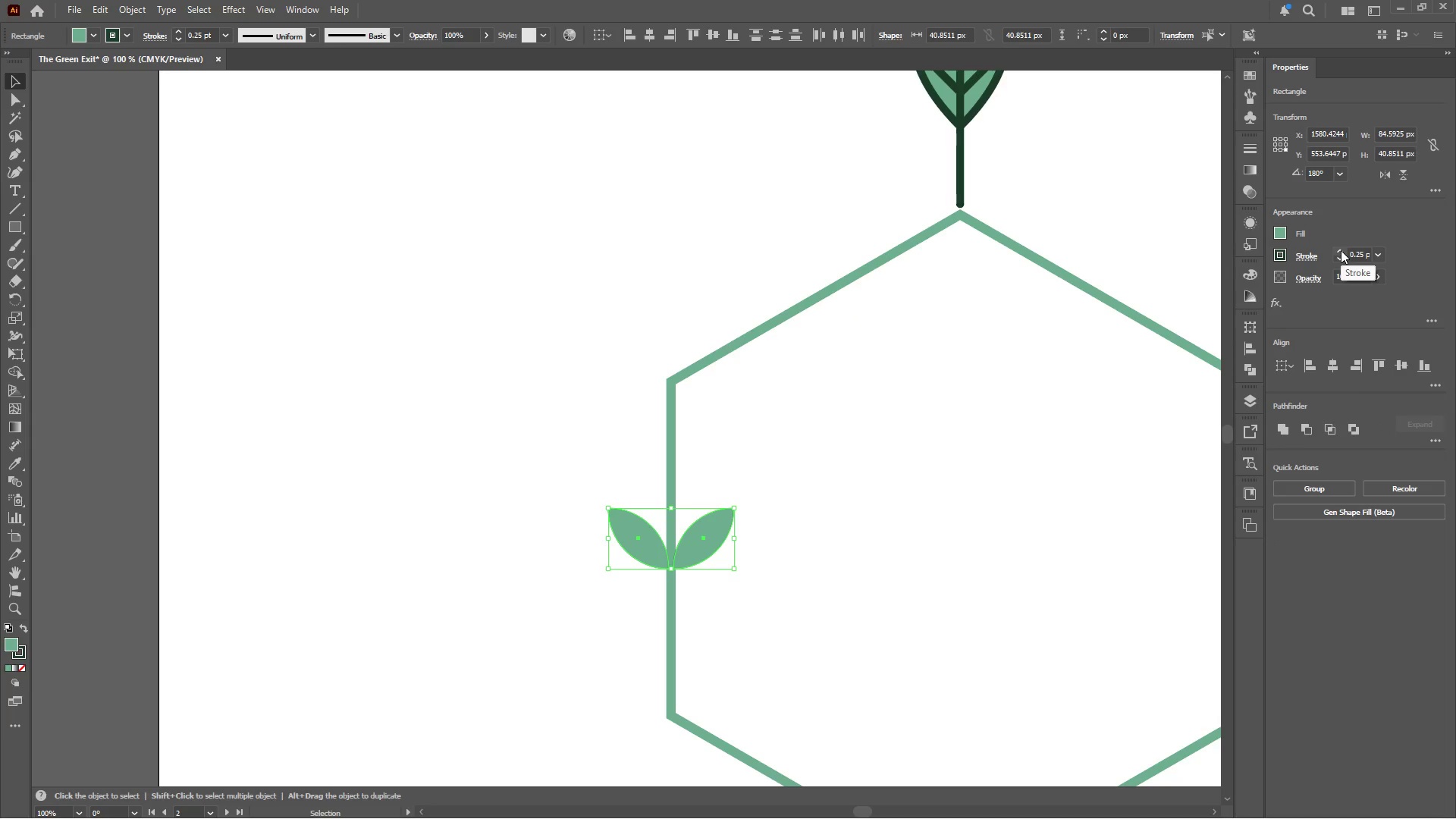 
double_click([1341, 250])
 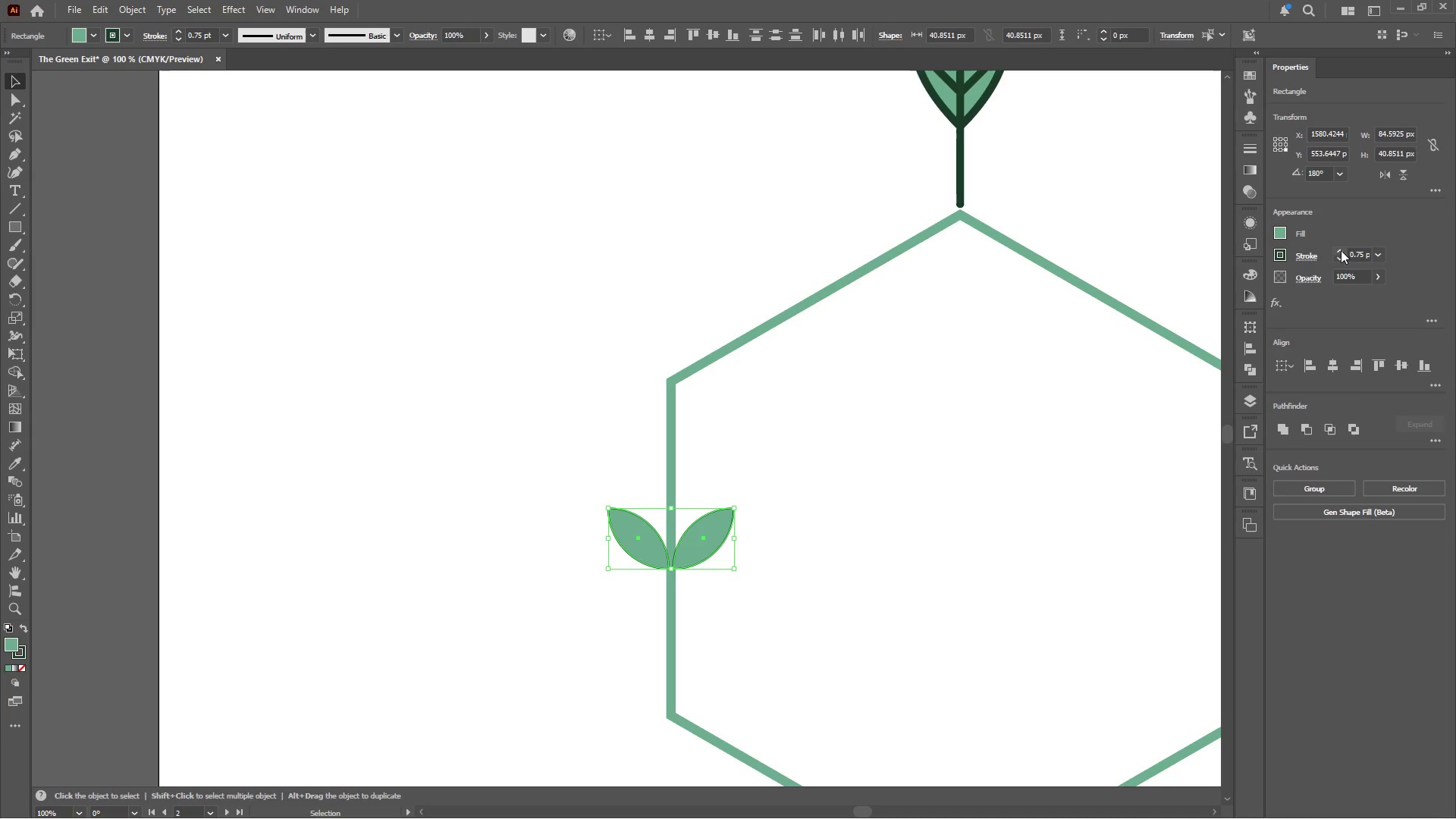 
left_click([1341, 250])
 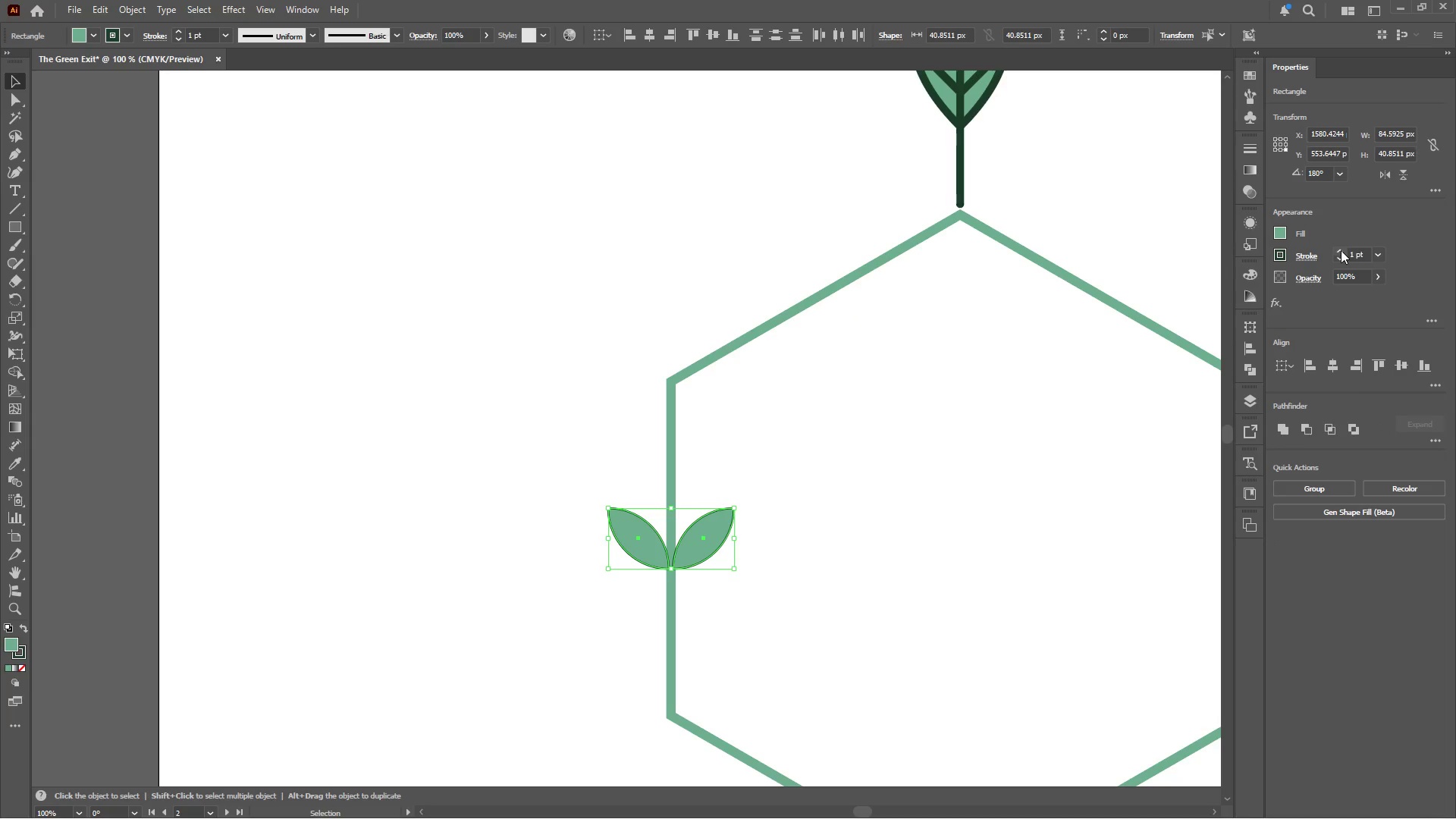 
left_click([1341, 250])
 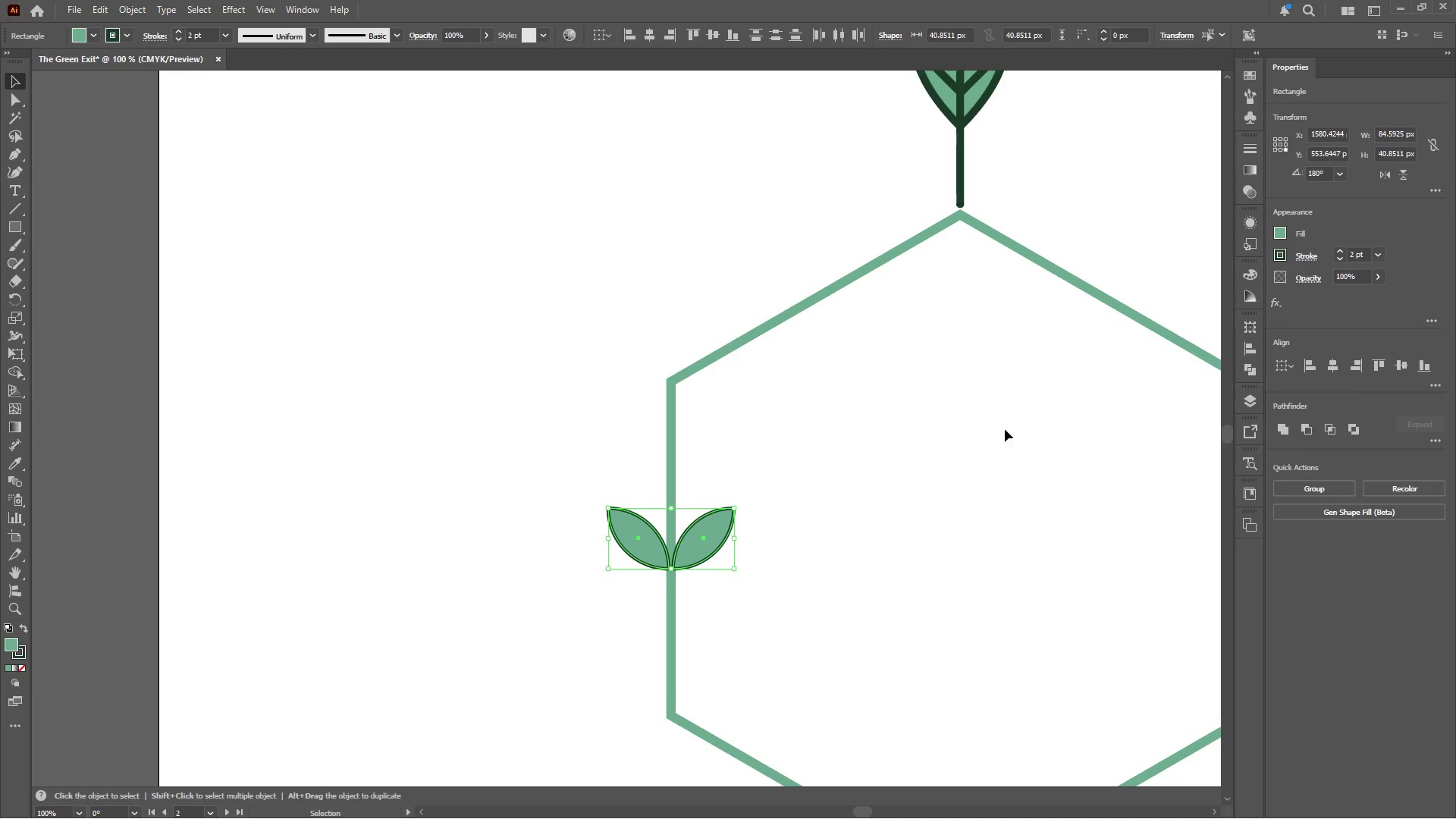 
left_click([977, 444])
 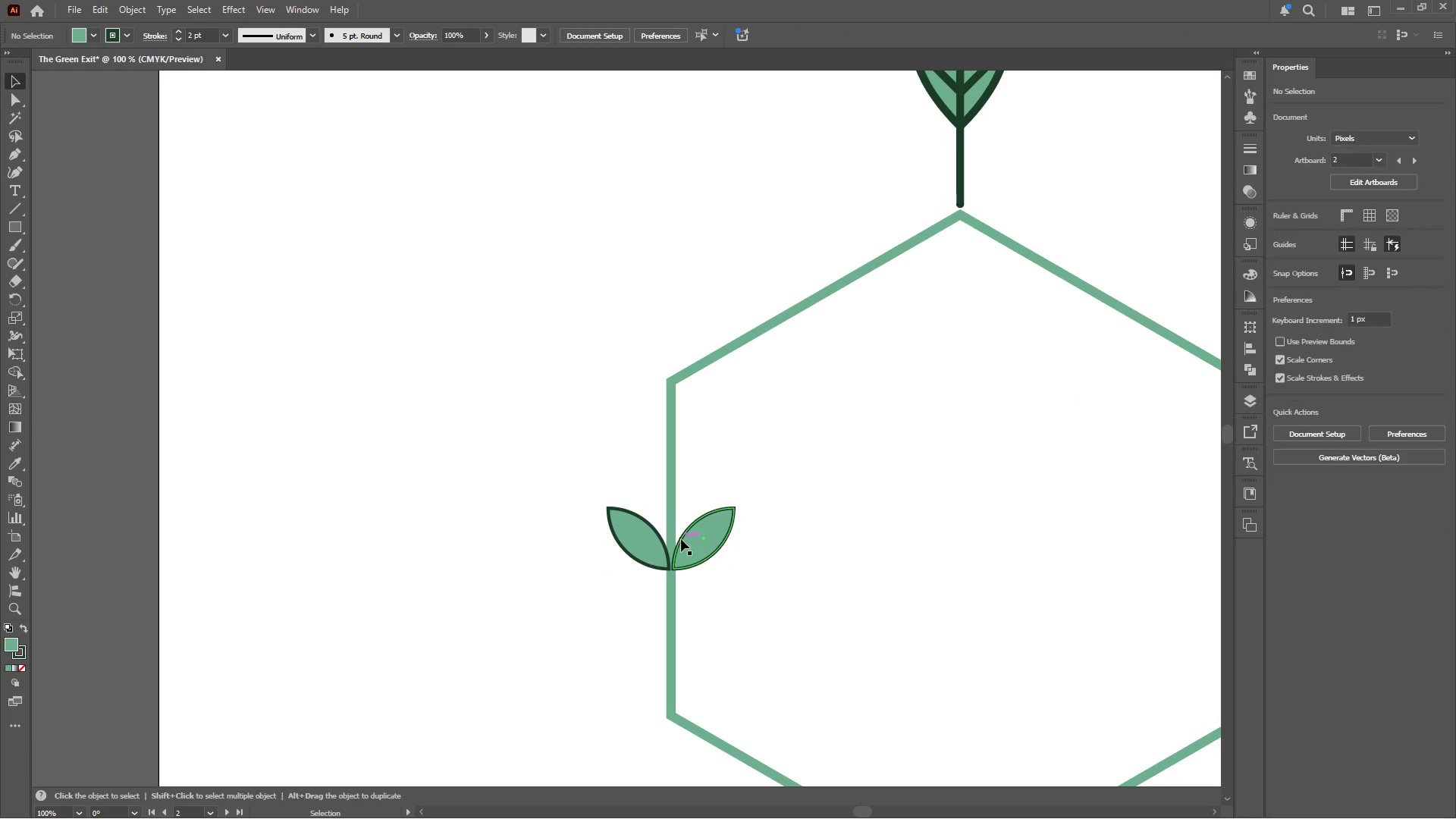 
hold_key(key=AltLeft, duration=0.38)
 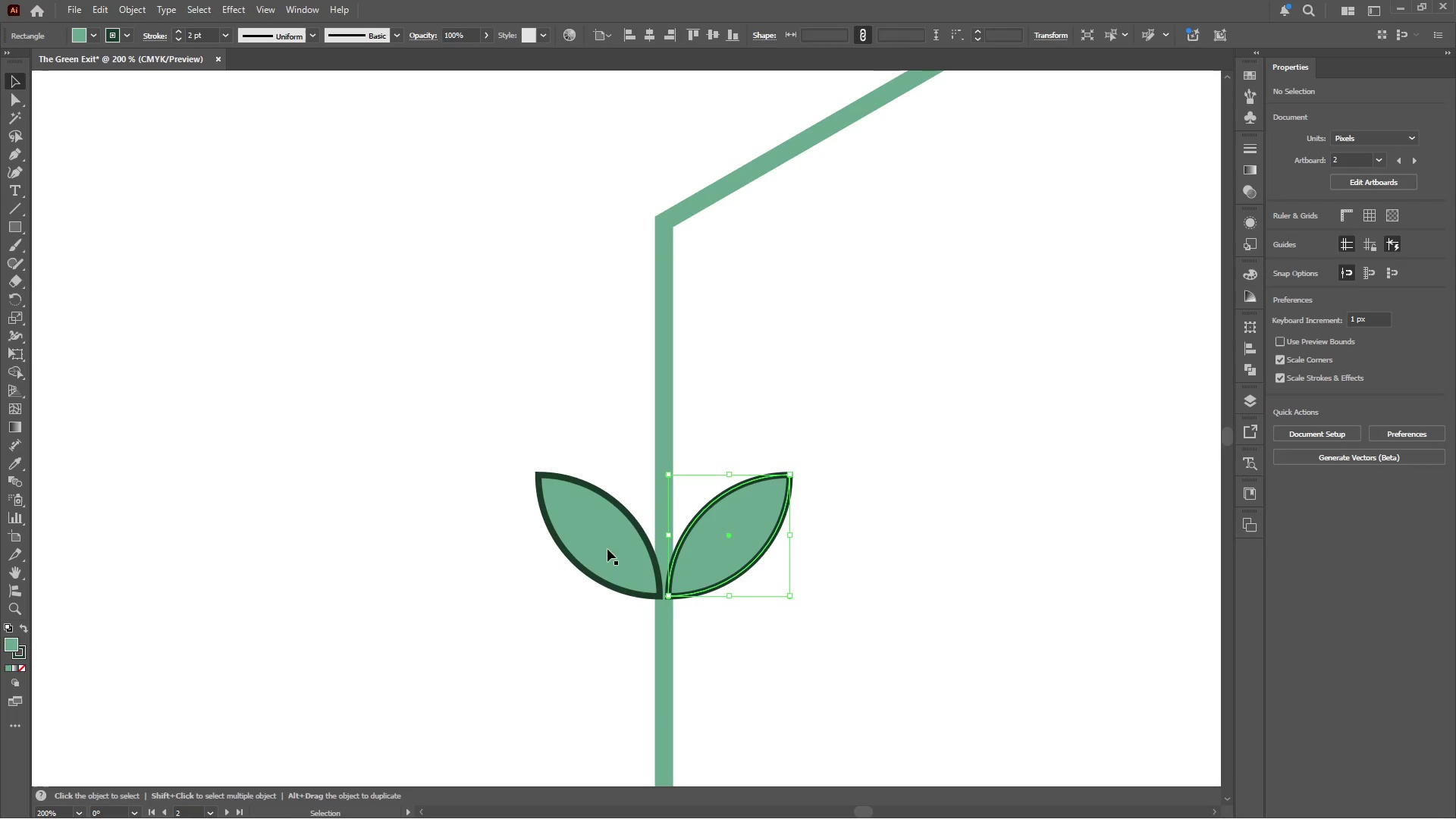 
left_click([691, 559])
 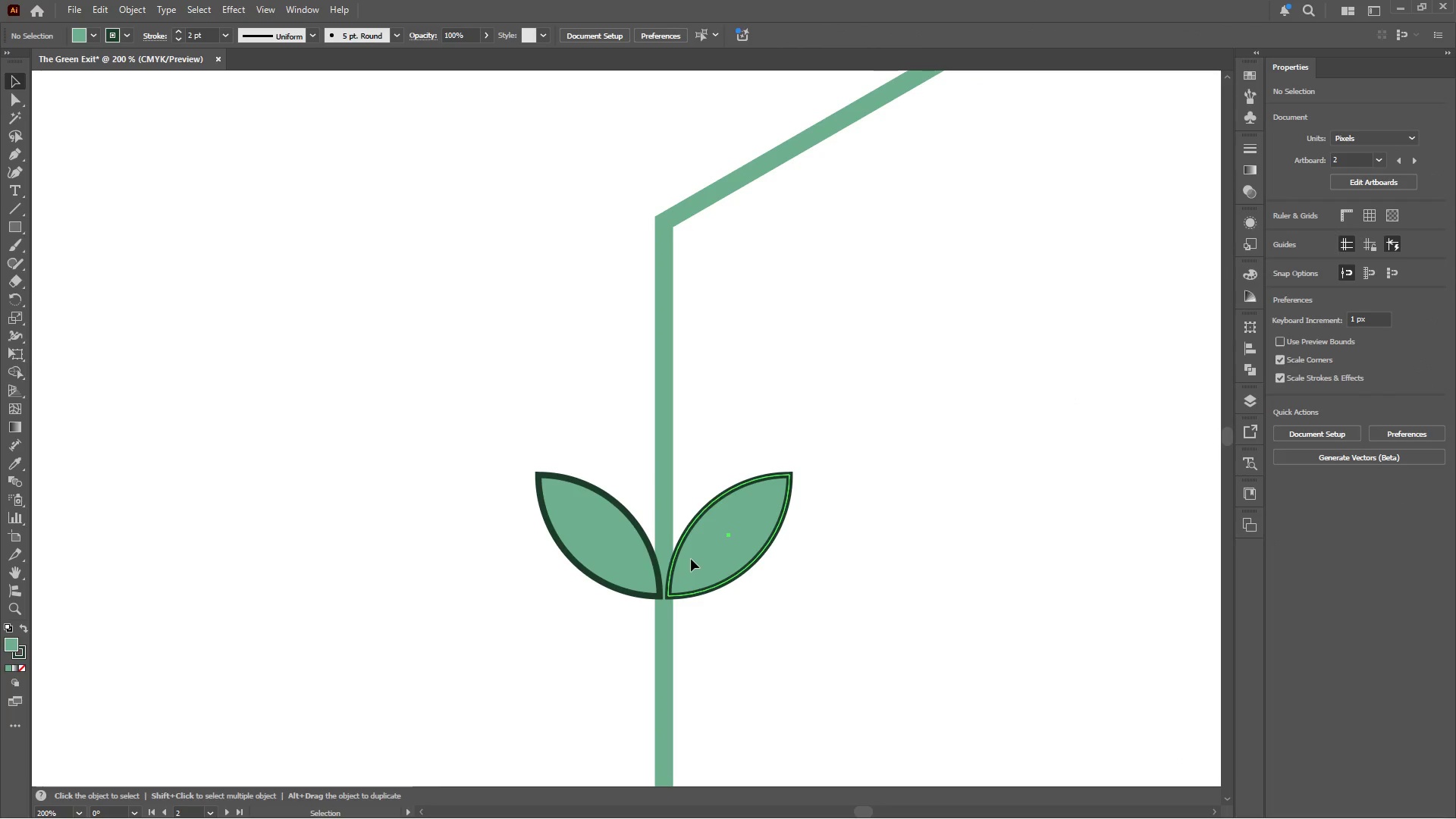 
scroll: coordinate [678, 541], scroll_direction: up, amount: 2.0
 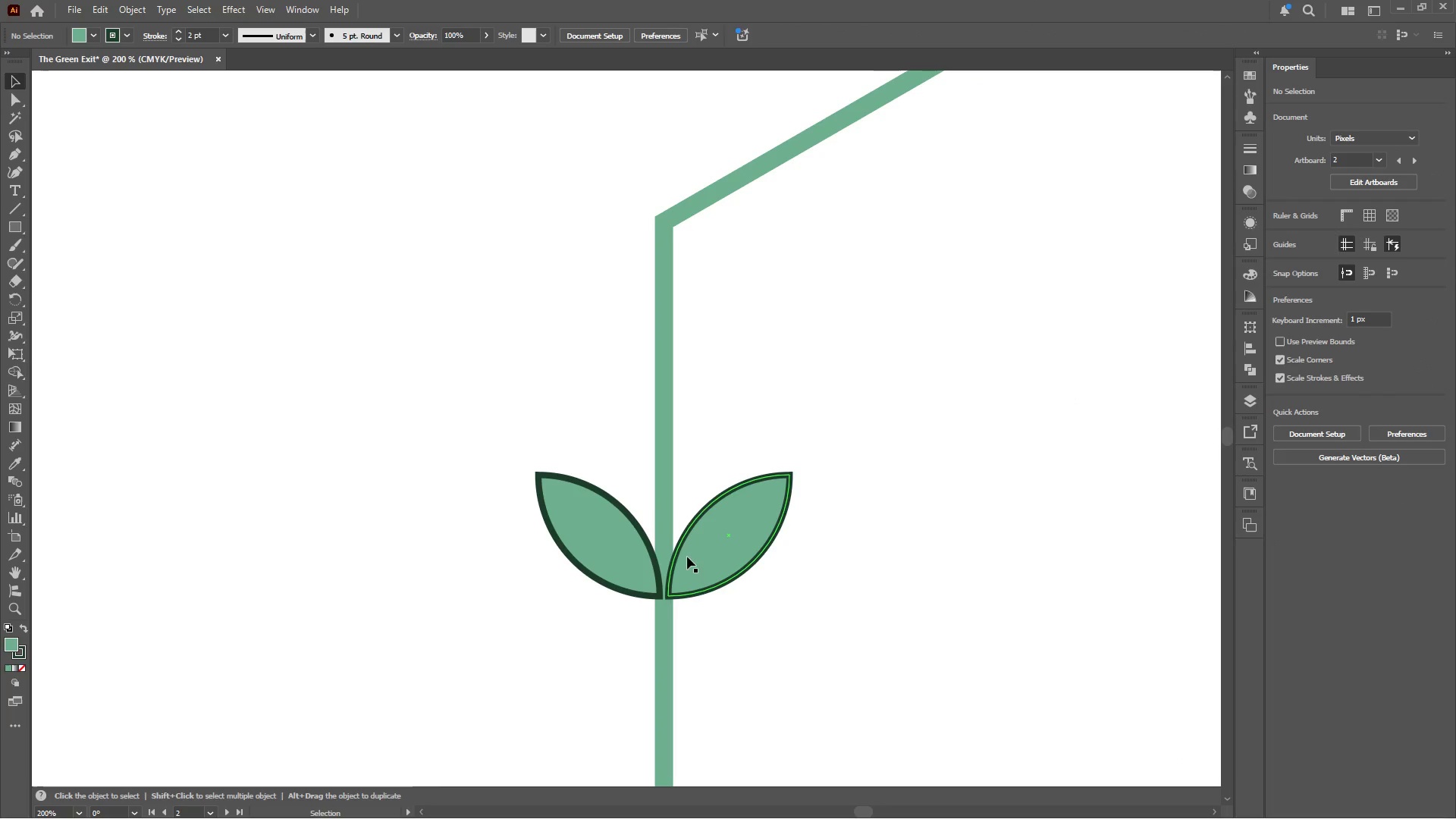 
hold_key(key=ShiftLeft, duration=0.39)
double_click([604, 548])
 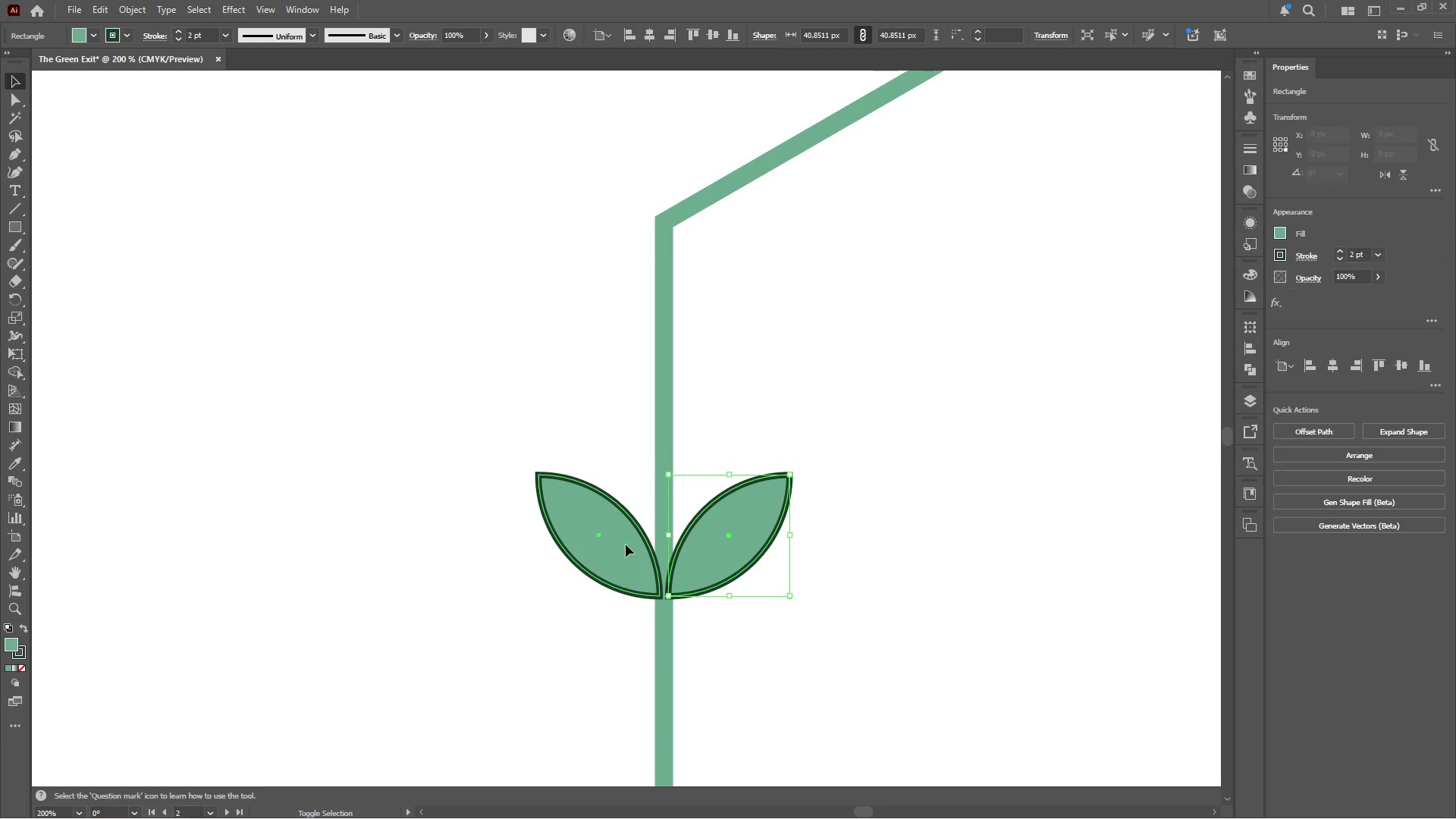 
key(Alt+AltLeft)
 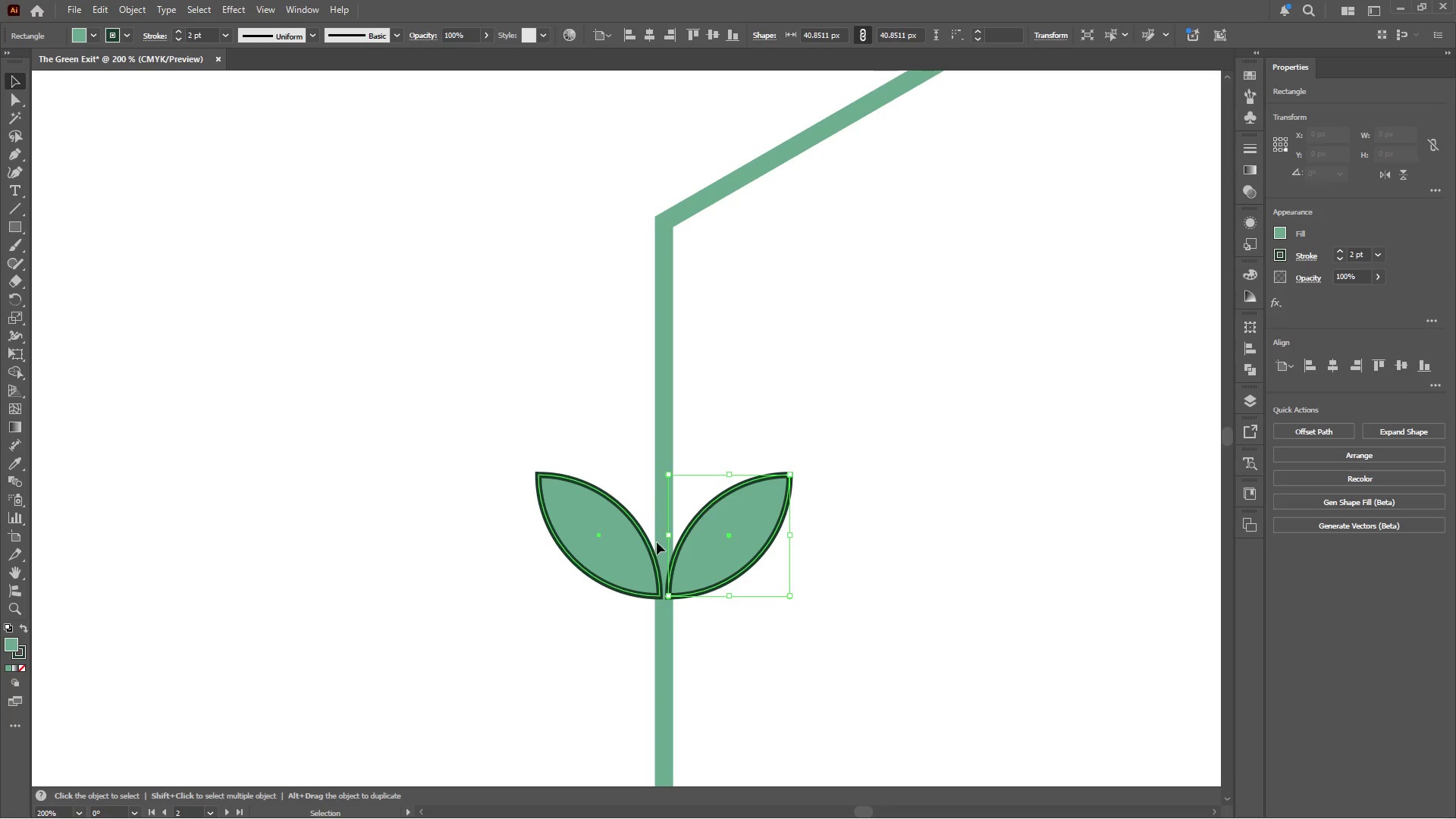 
hold_key(key=ControlLeft, duration=1.53)
 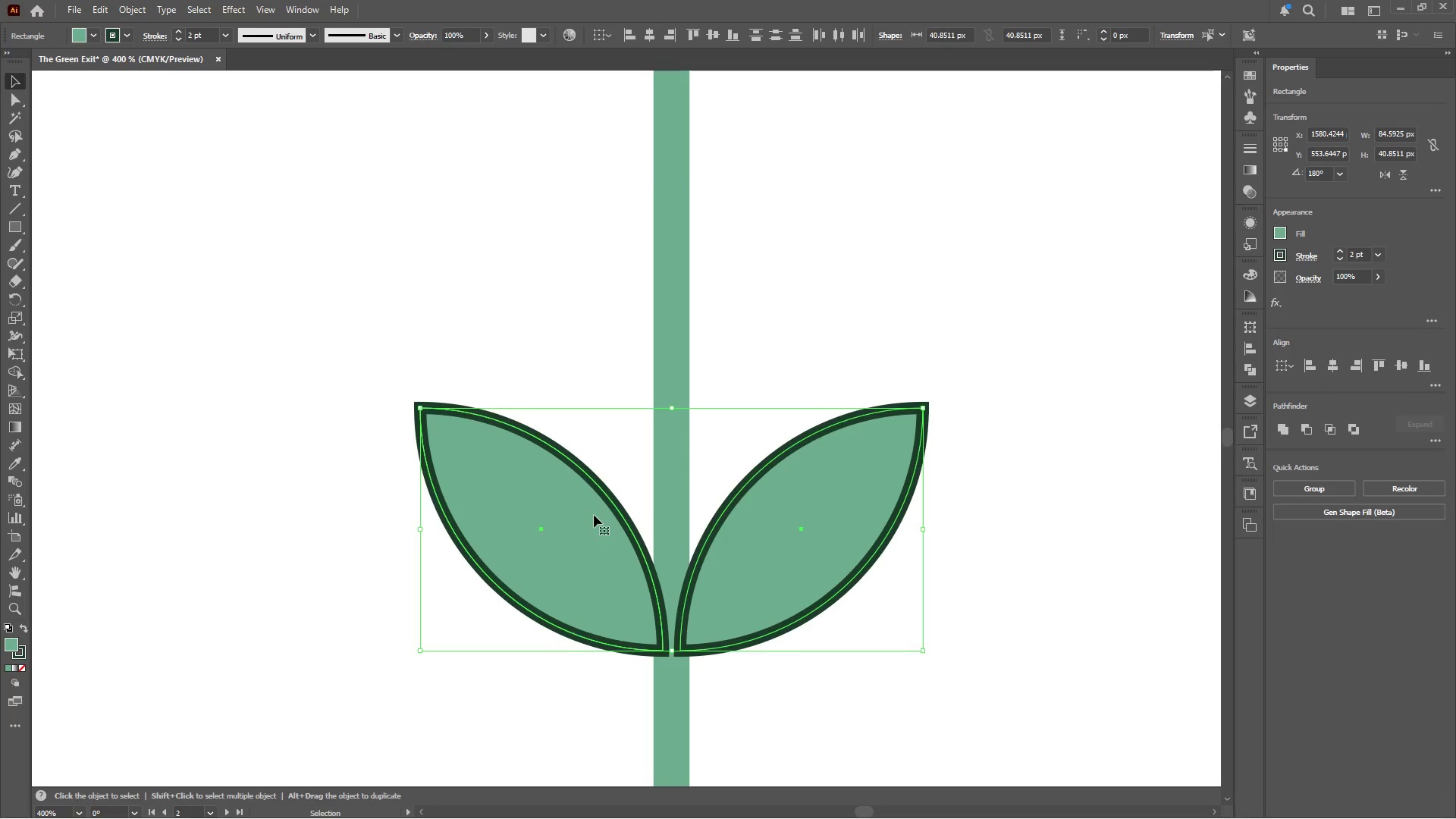 
scroll: coordinate [656, 541], scroll_direction: up, amount: 2.0
 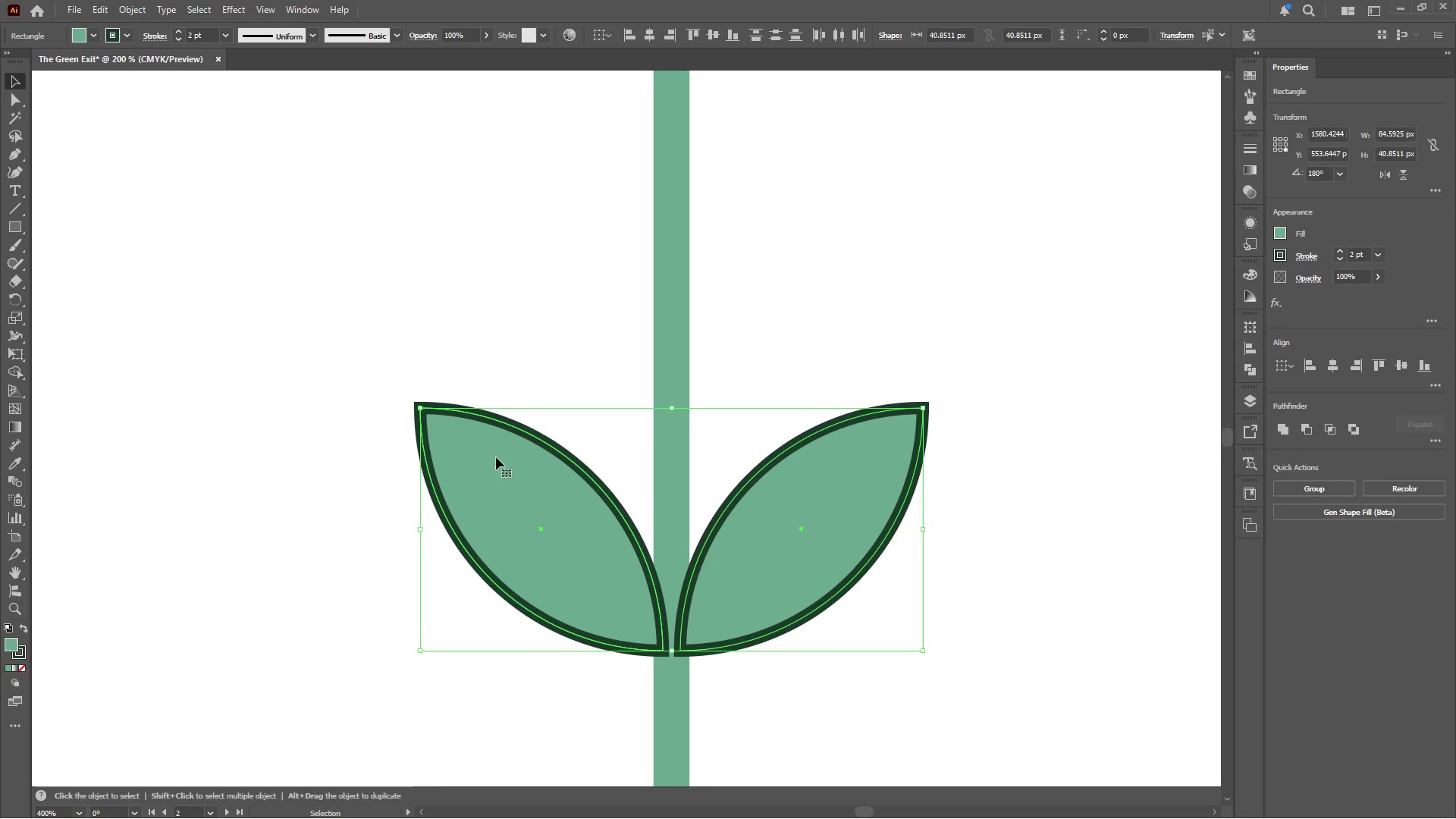 
hold_key(key=AltLeft, duration=0.42)
 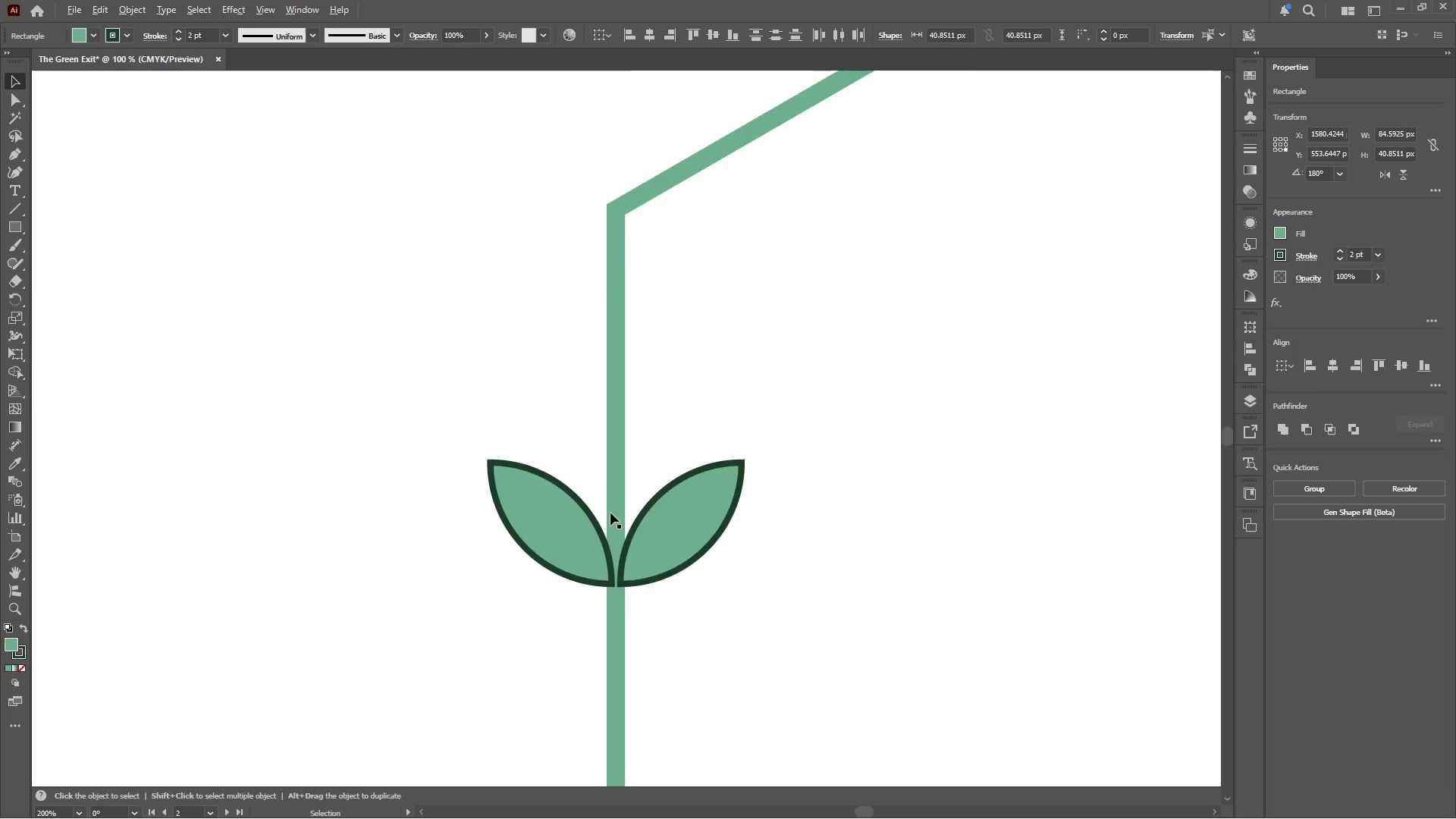 
hold_key(key=AltLeft, duration=0.41)
 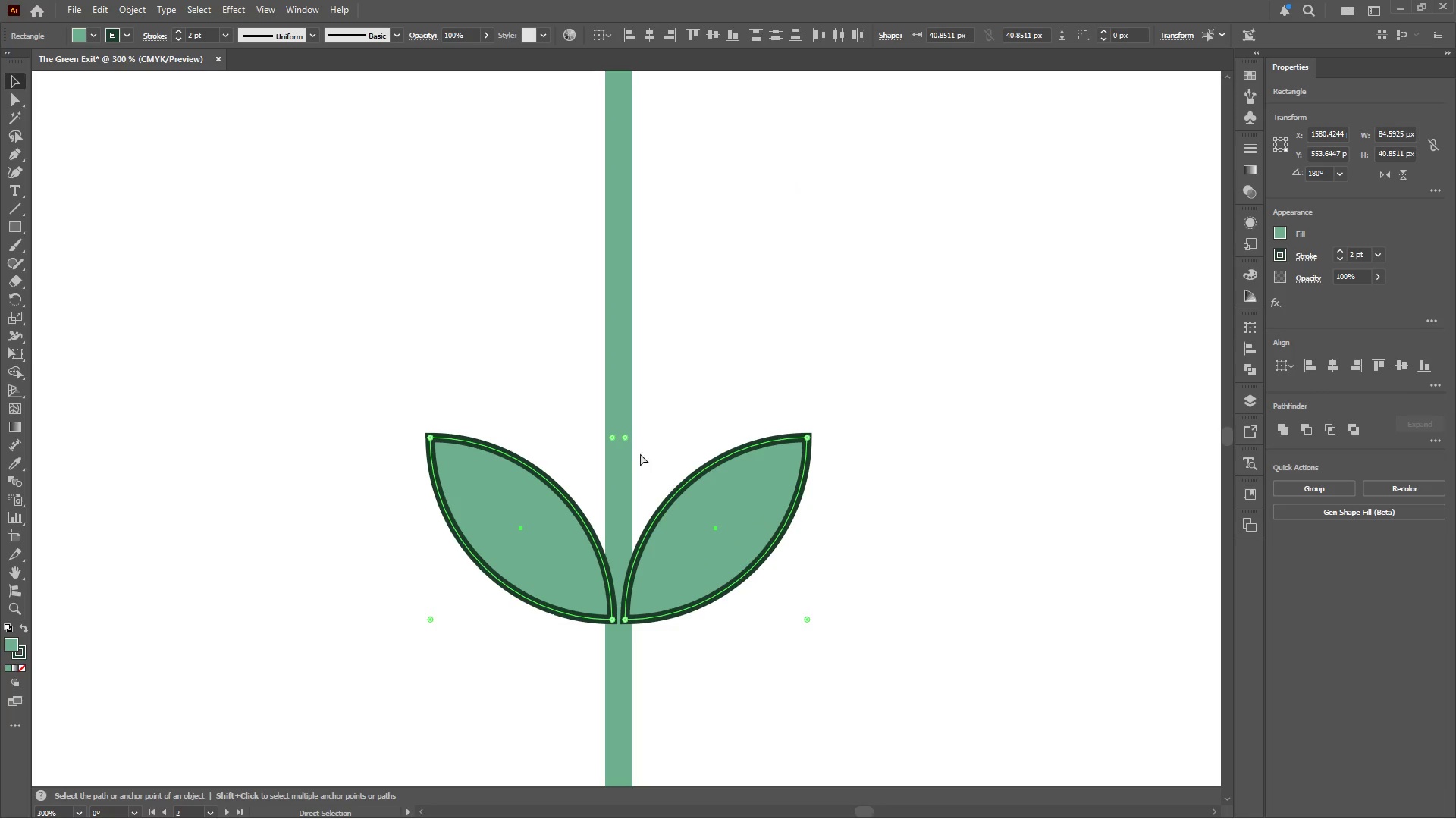 
scroll: coordinate [594, 514], scroll_direction: down, amount: 4.0
 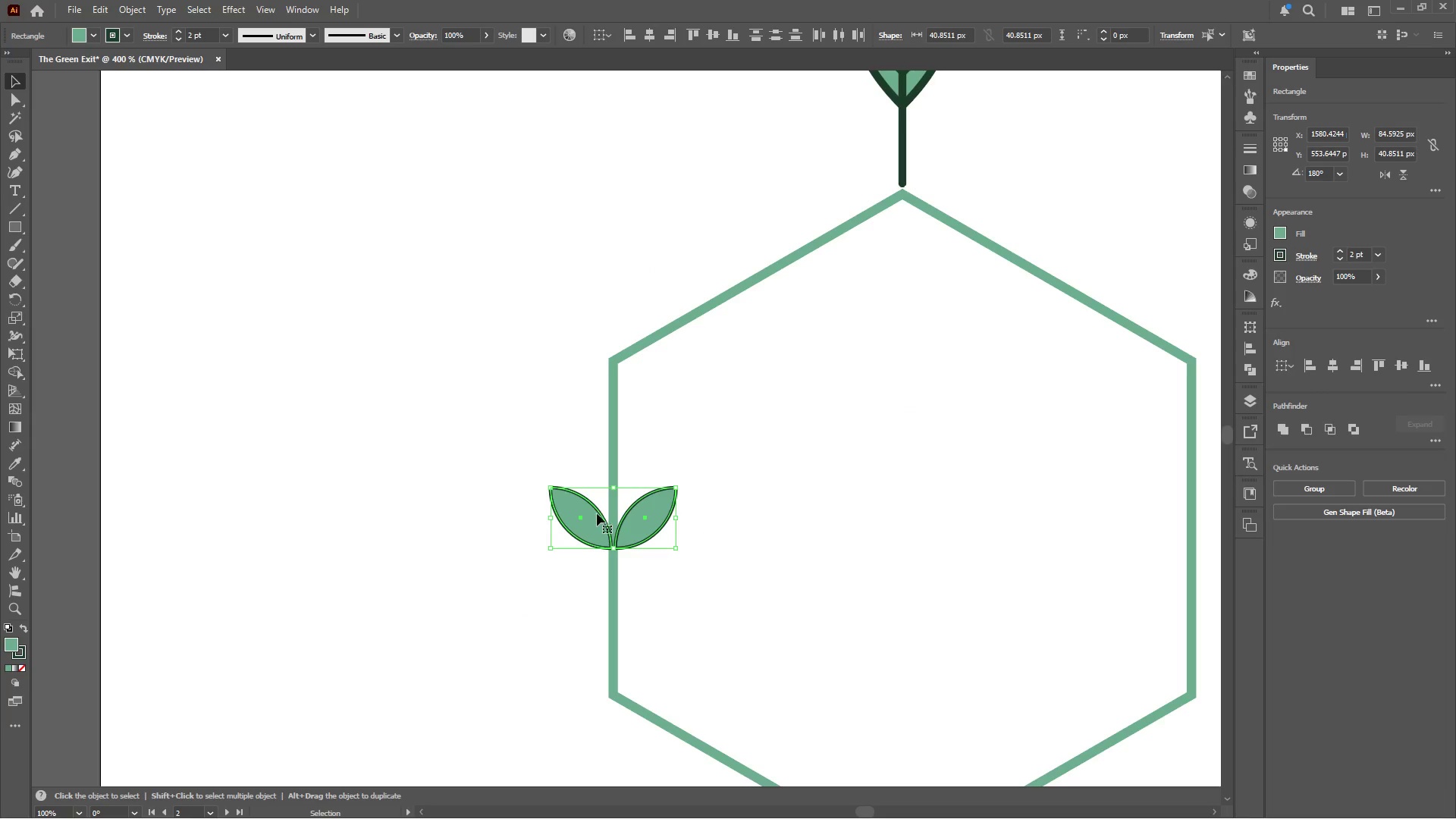 
hold_key(key=ControlLeft, duration=5.06)
 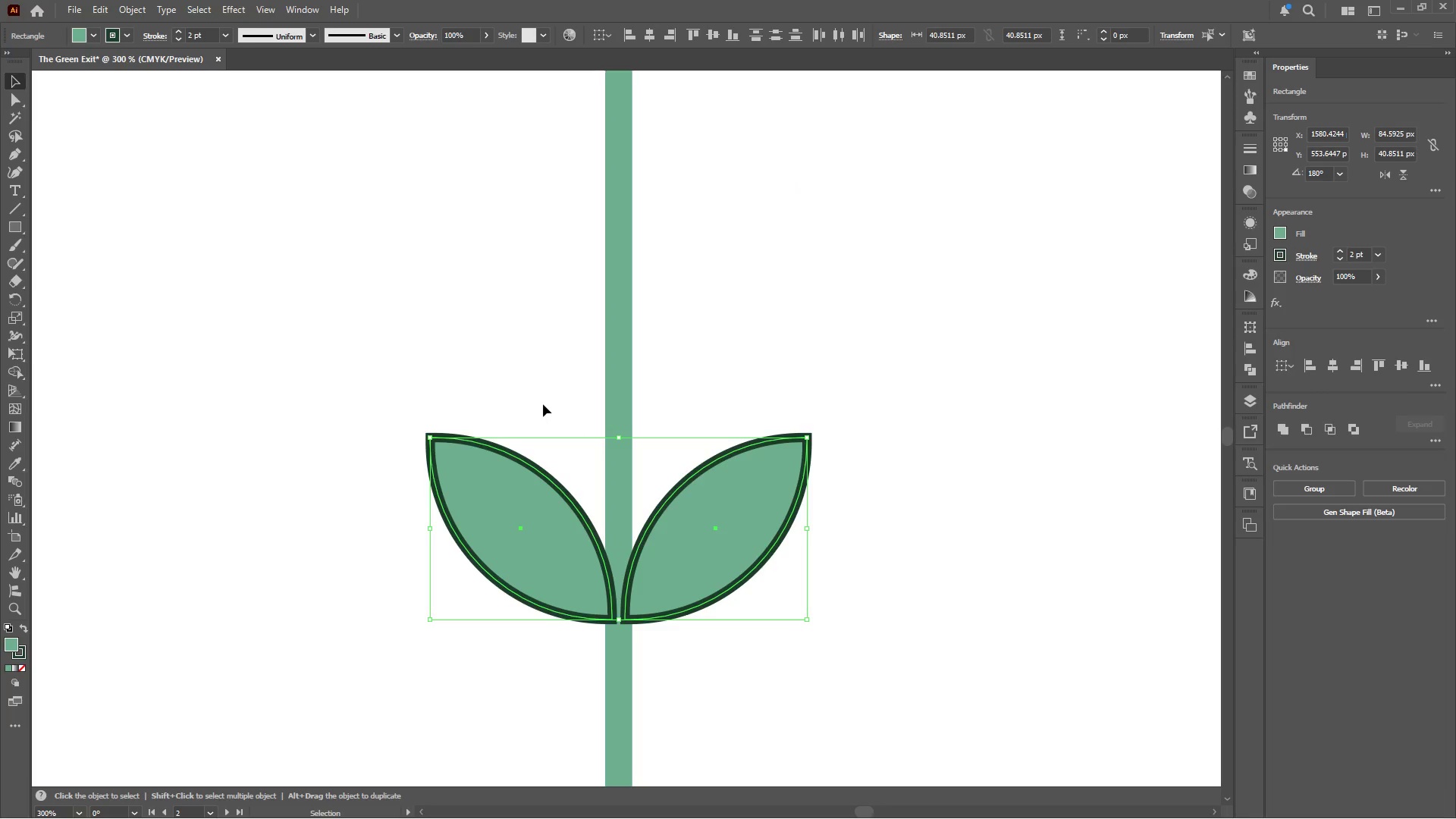 
scroll: coordinate [610, 513], scroll_direction: up, amount: 3.0
 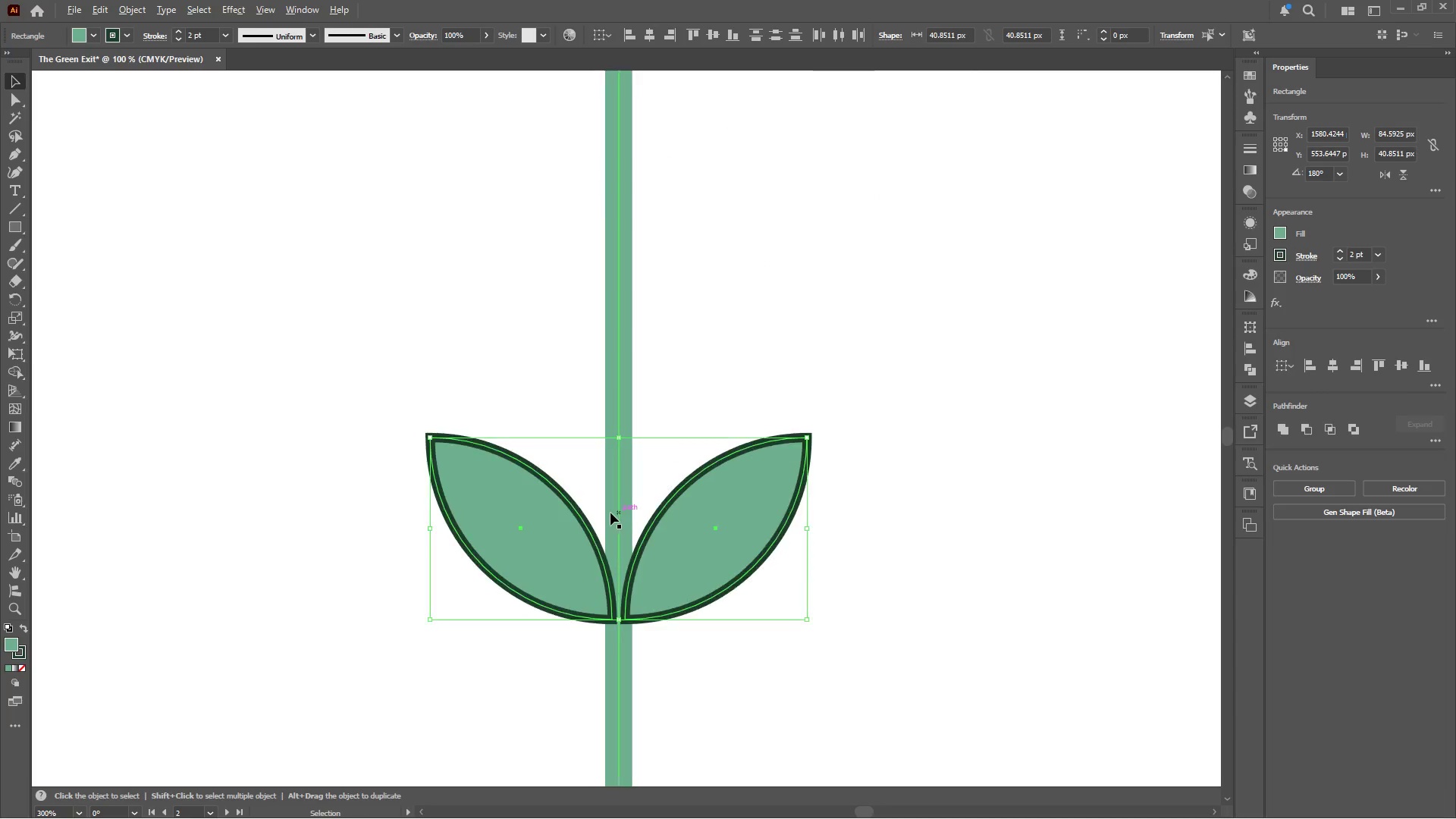 
left_click_drag(start_coordinate=[625, 438], to_coordinate=[628, 444])
 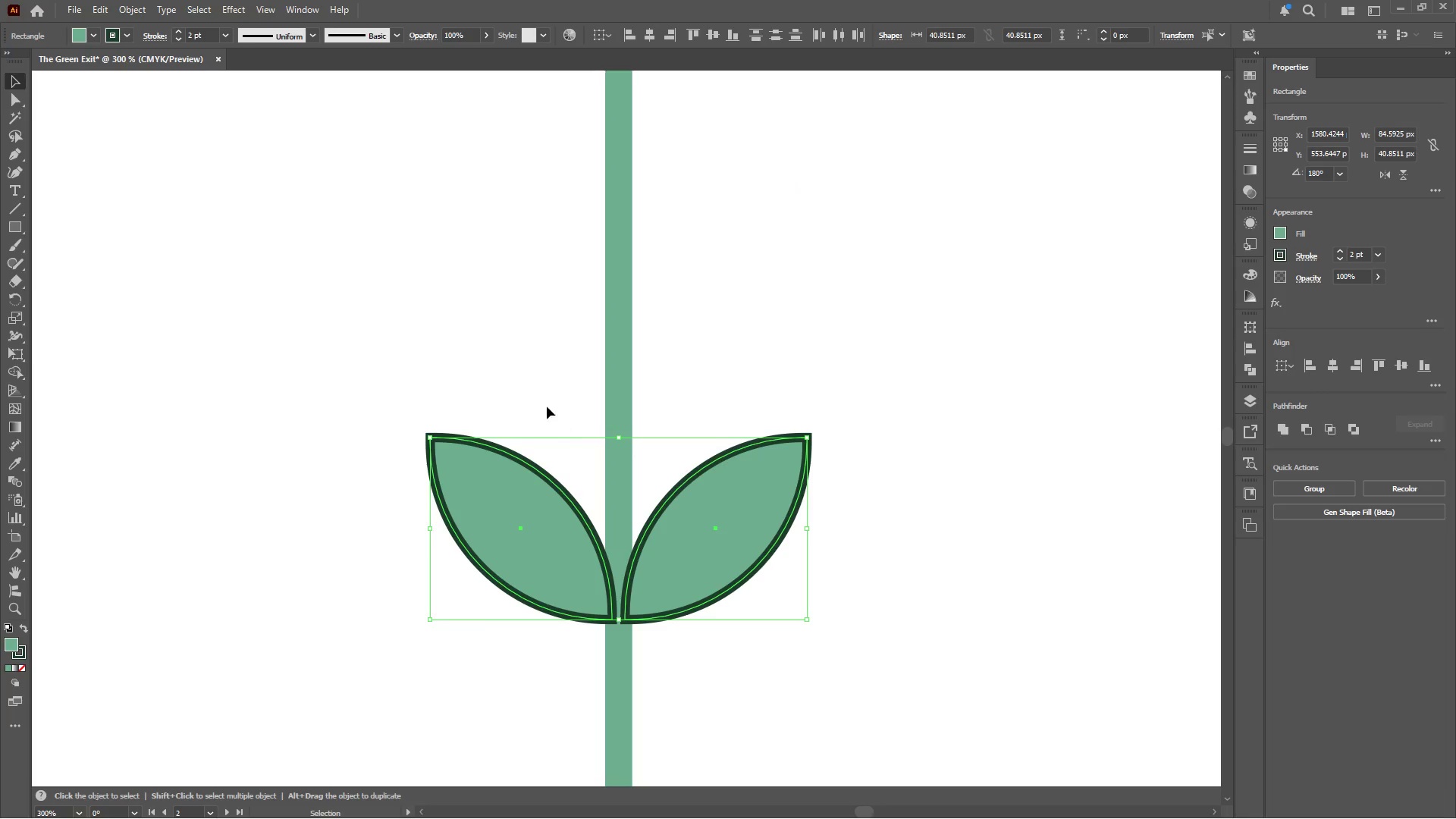 
left_click([543, 404])
 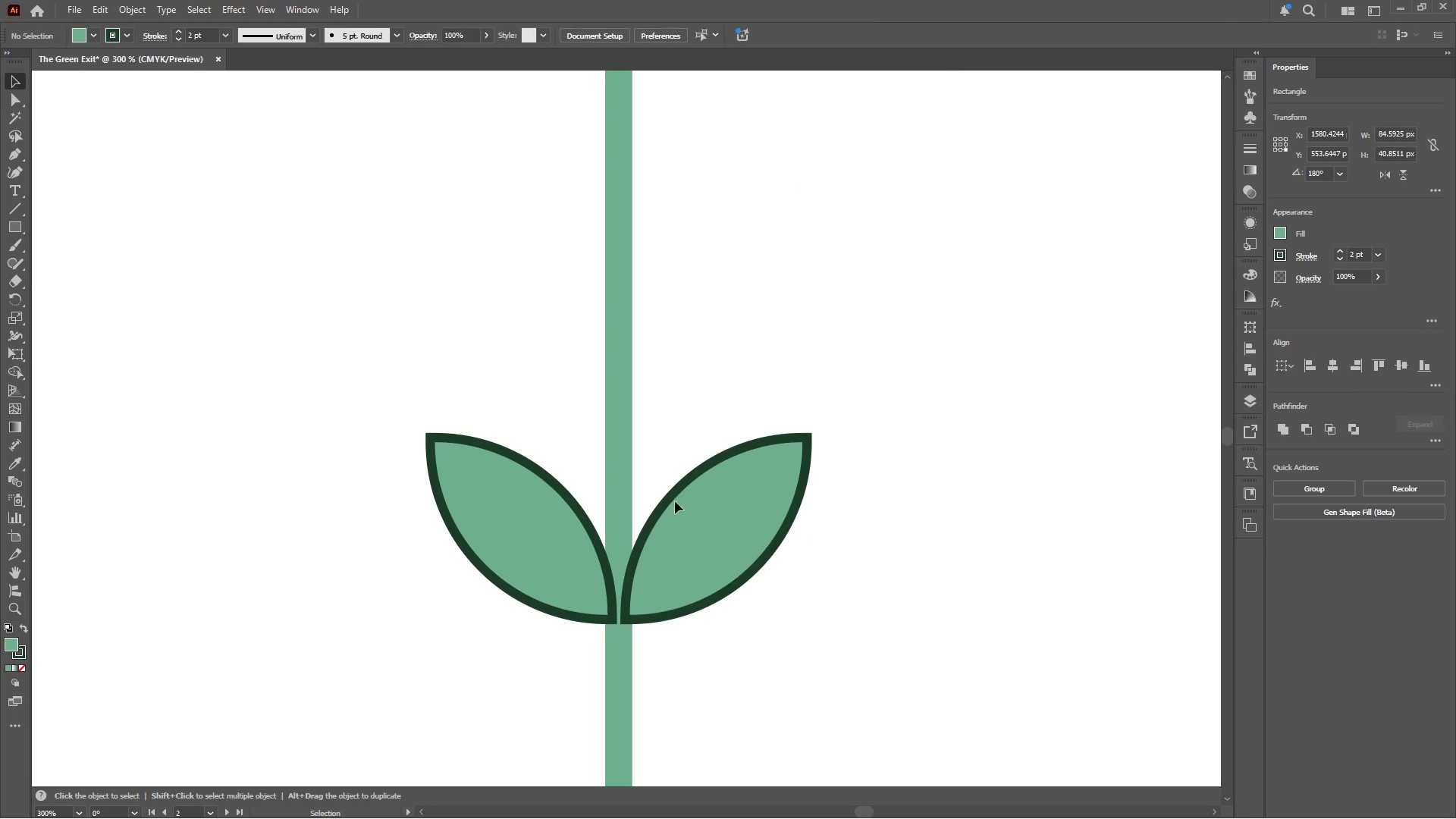 
hold_key(key=AltLeft, duration=0.42)
scroll: coordinate [679, 510], scroll_direction: down, amount: 5.0
 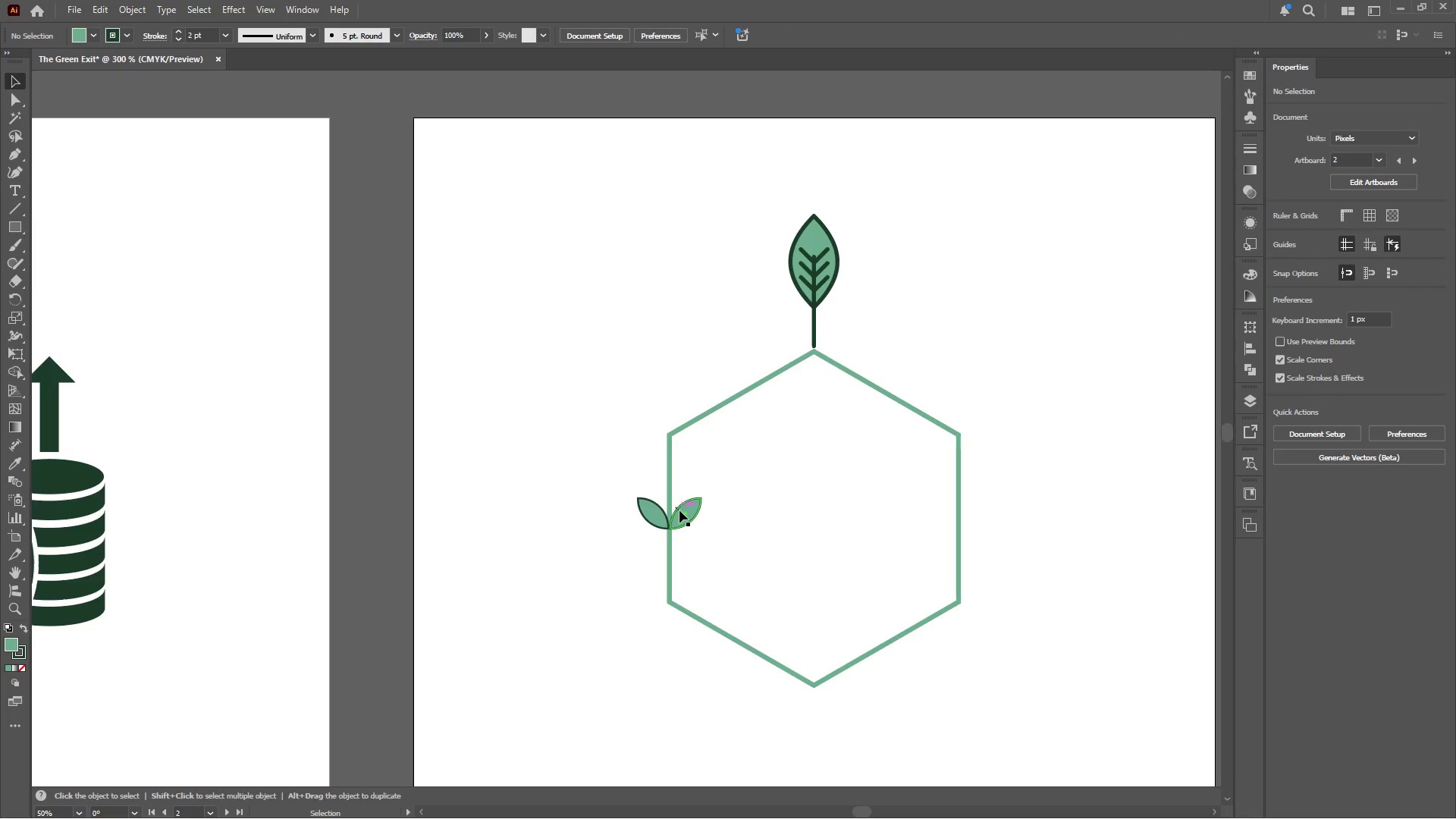 
left_click([679, 510])
 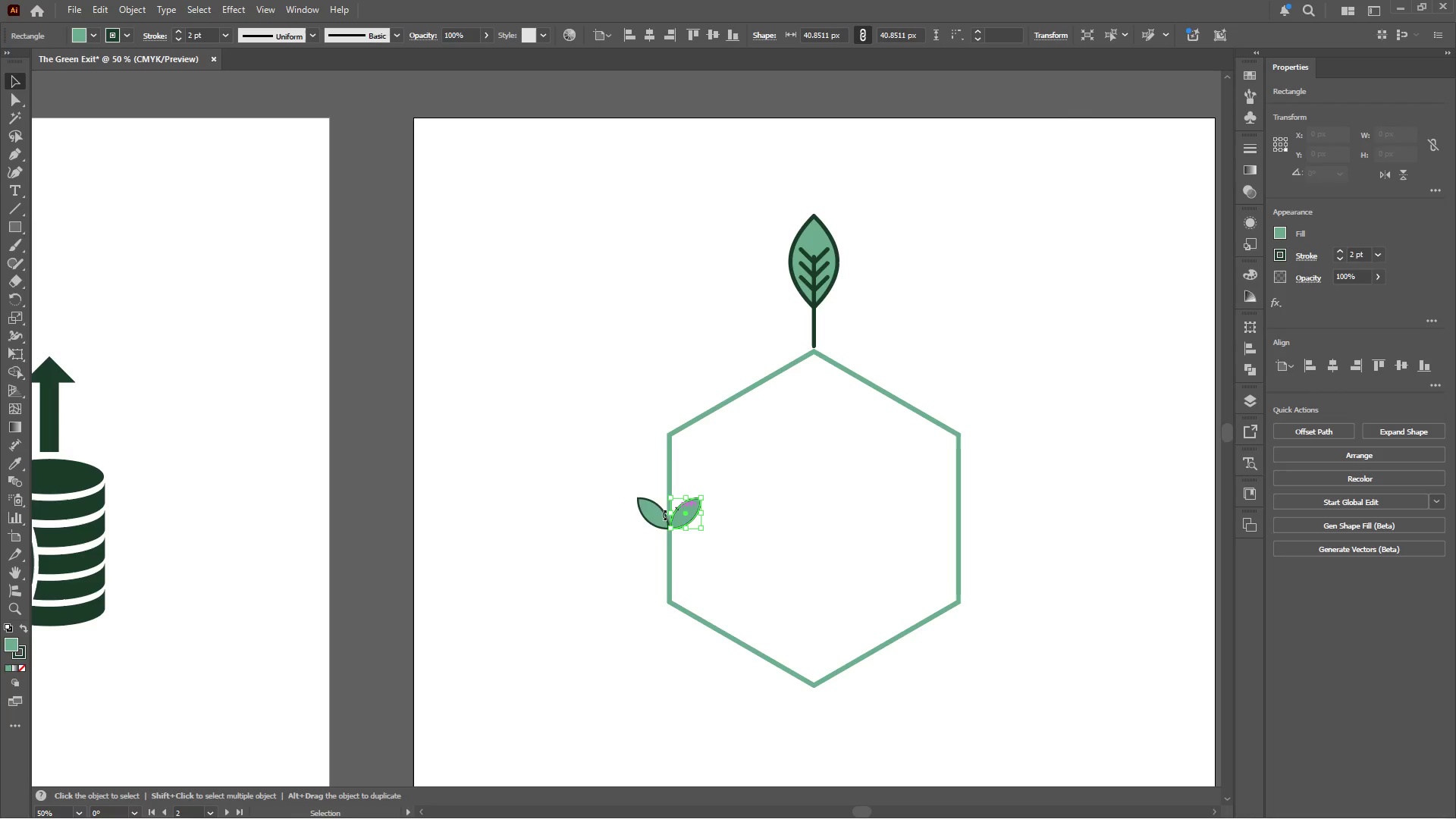 
hold_key(key=ShiftLeft, duration=0.53)
left_click([652, 513])
 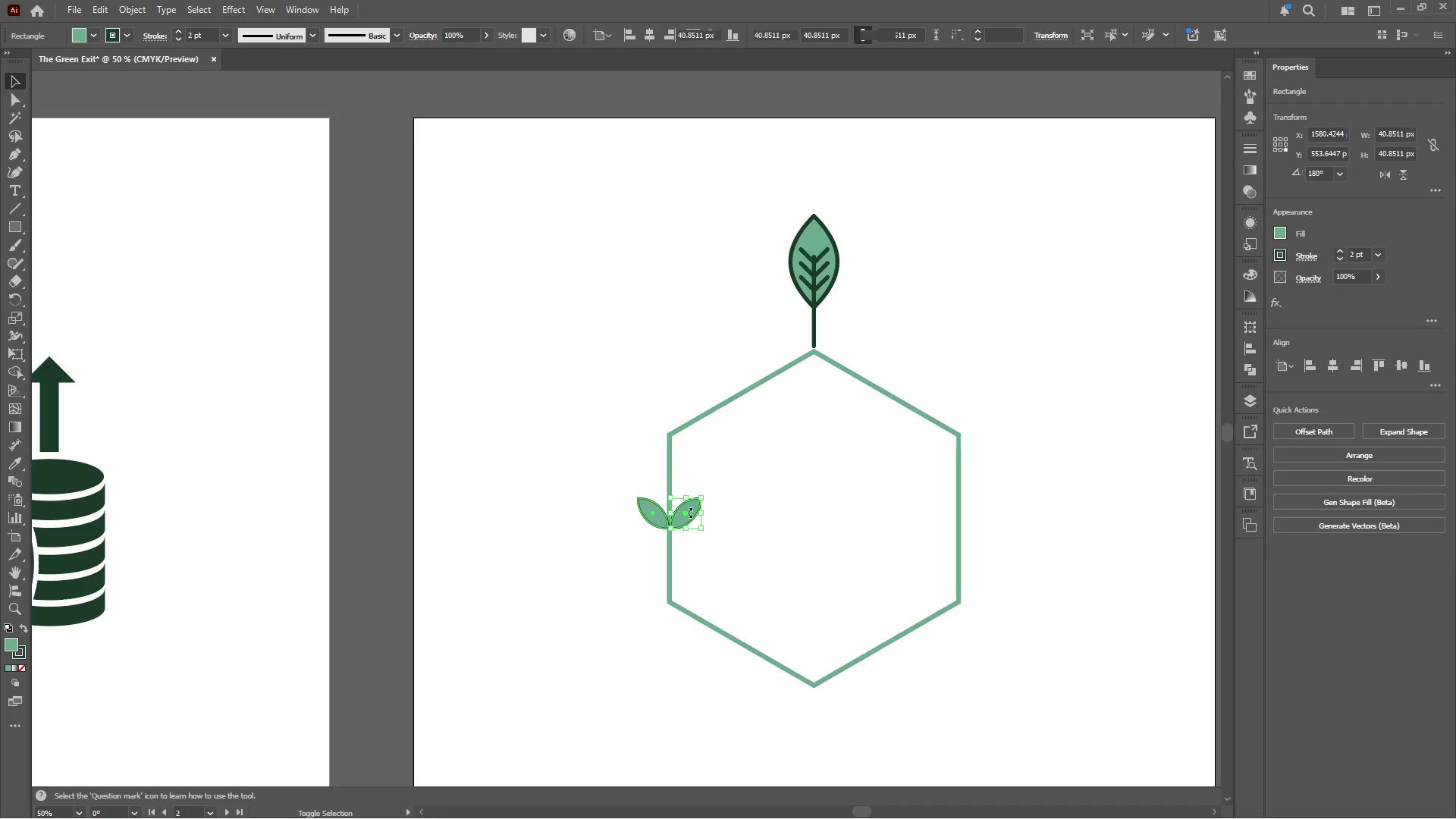 
hold_key(key=AltLeft, duration=2.39)
left_click_drag(start_coordinate=[693, 512], to_coordinate=[981, 516])
 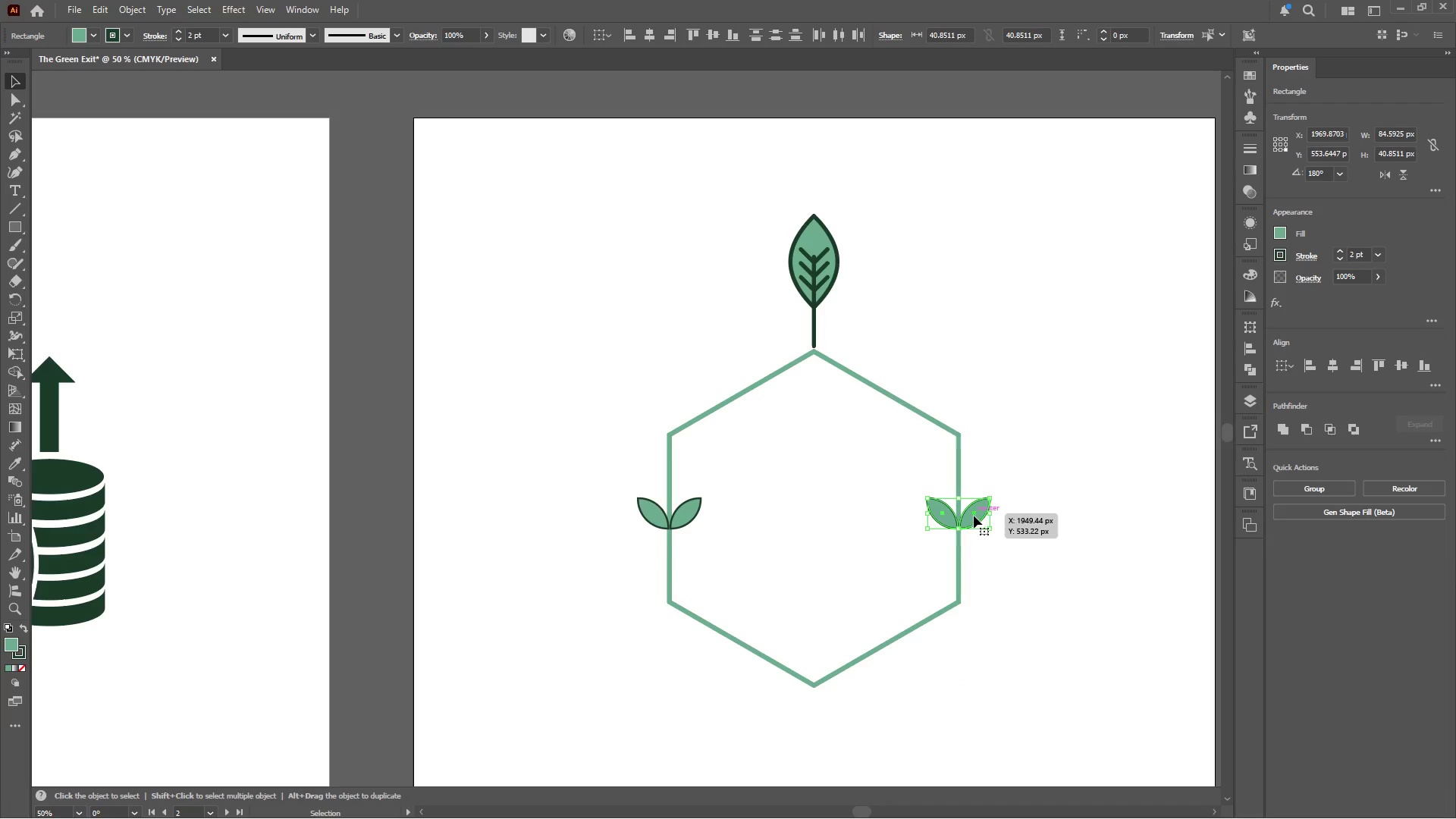 
hold_key(key=ShiftLeft, duration=1.47)
 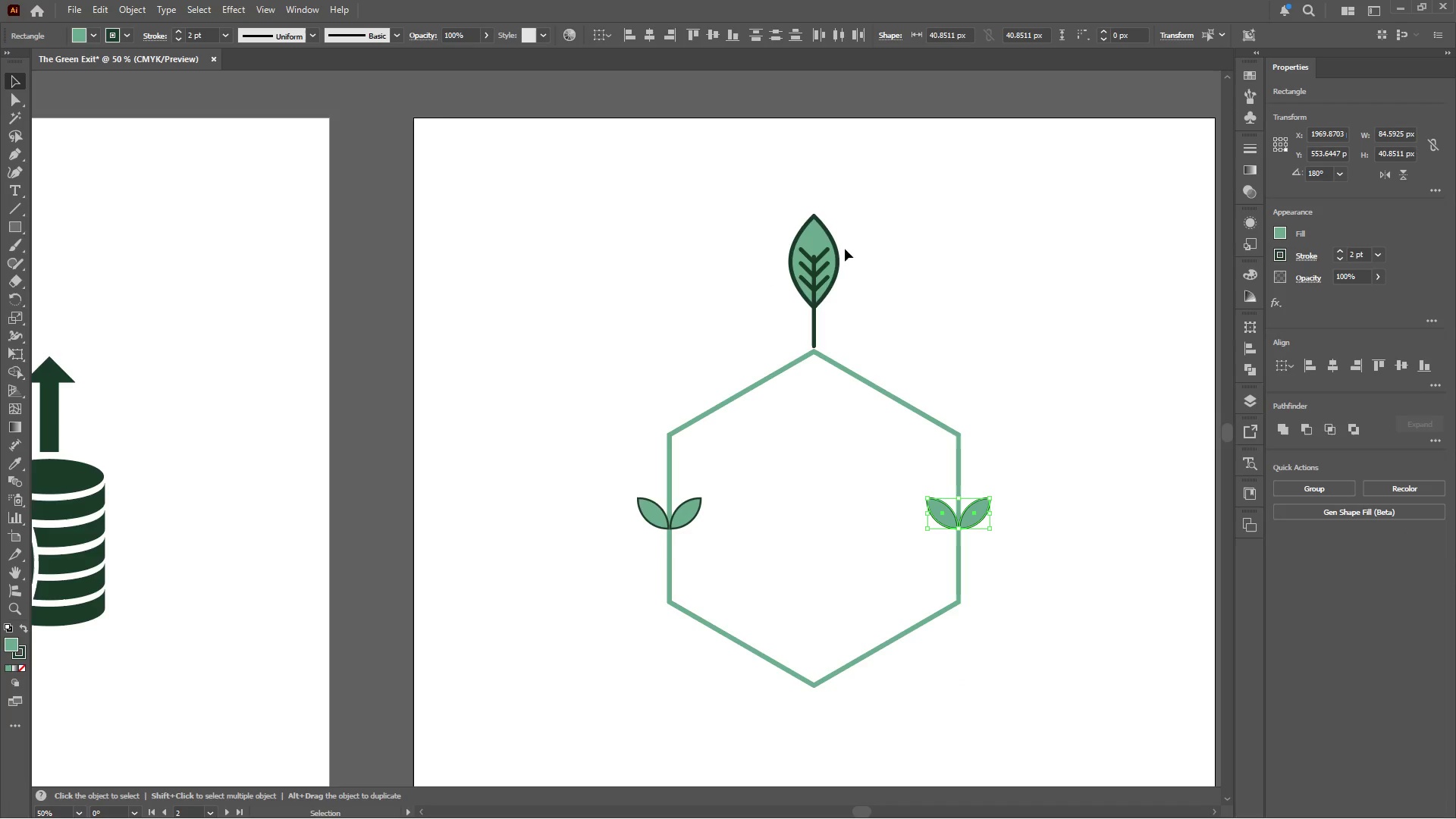 
left_click_drag(start_coordinate=[854, 222], to_coordinate=[748, 303])
 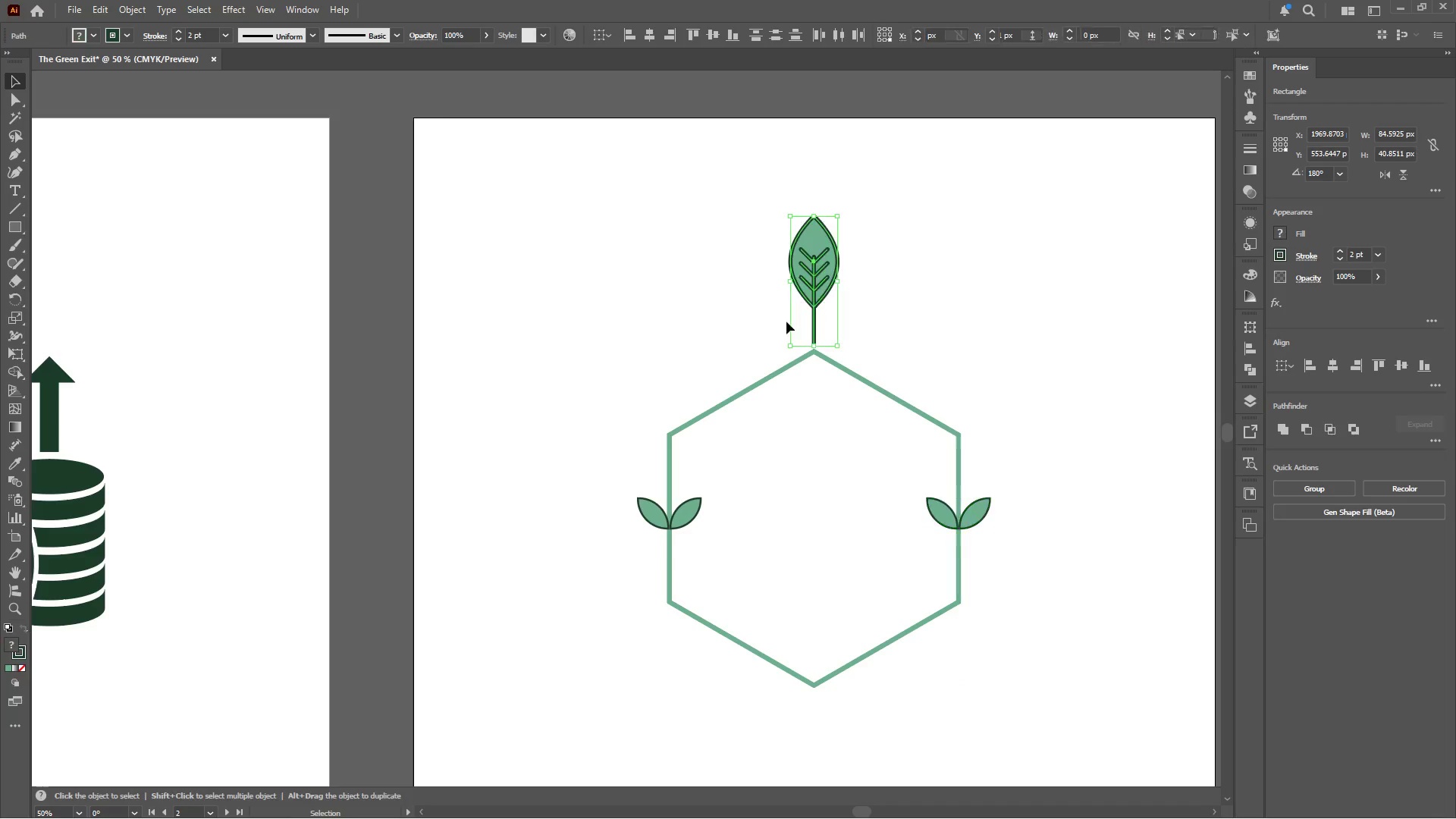 
hold_key(key=ShiftLeft, duration=1.12)
left_click([815, 324])
 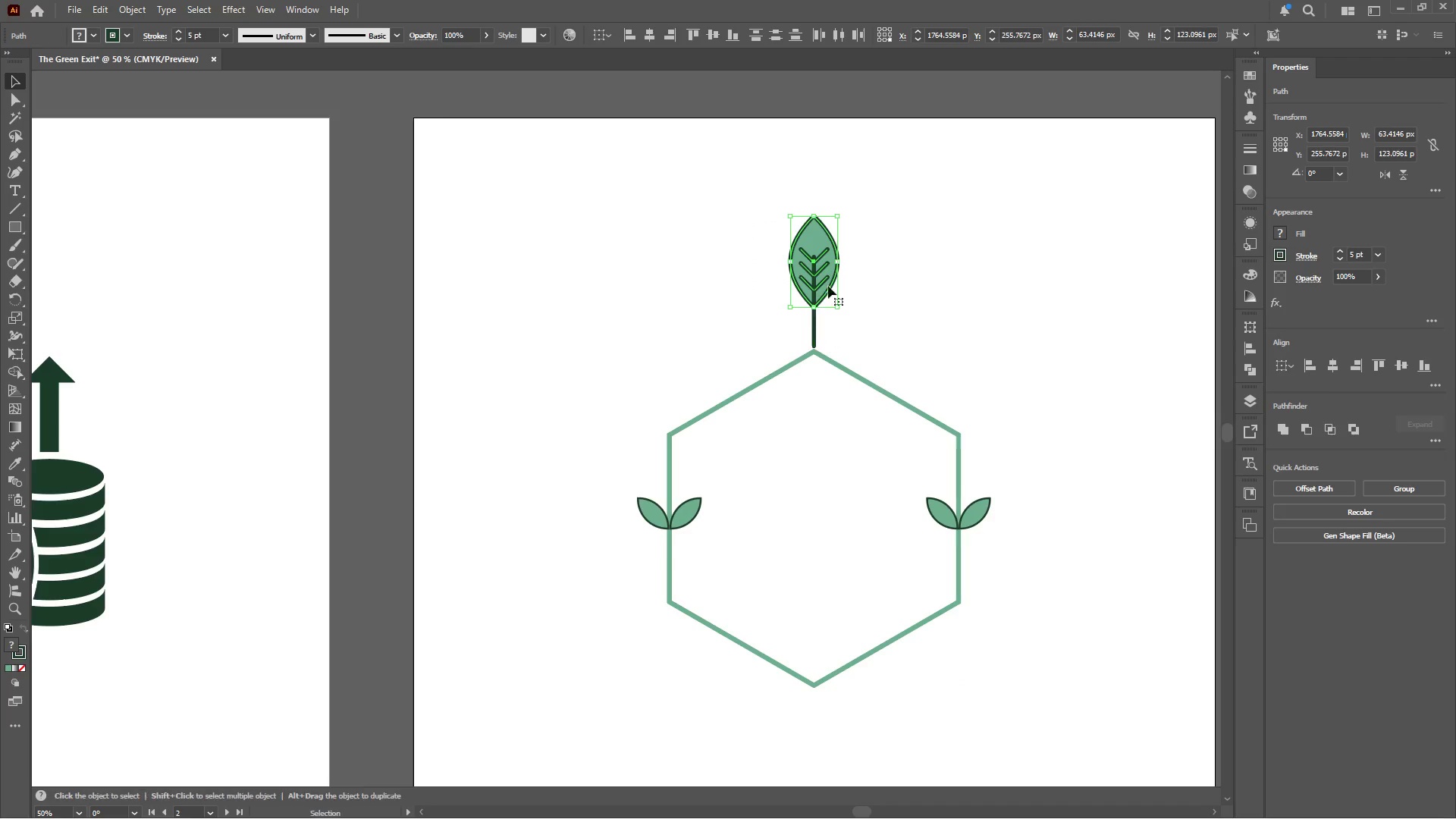 
hold_key(key=AltLeft, duration=1.92)
 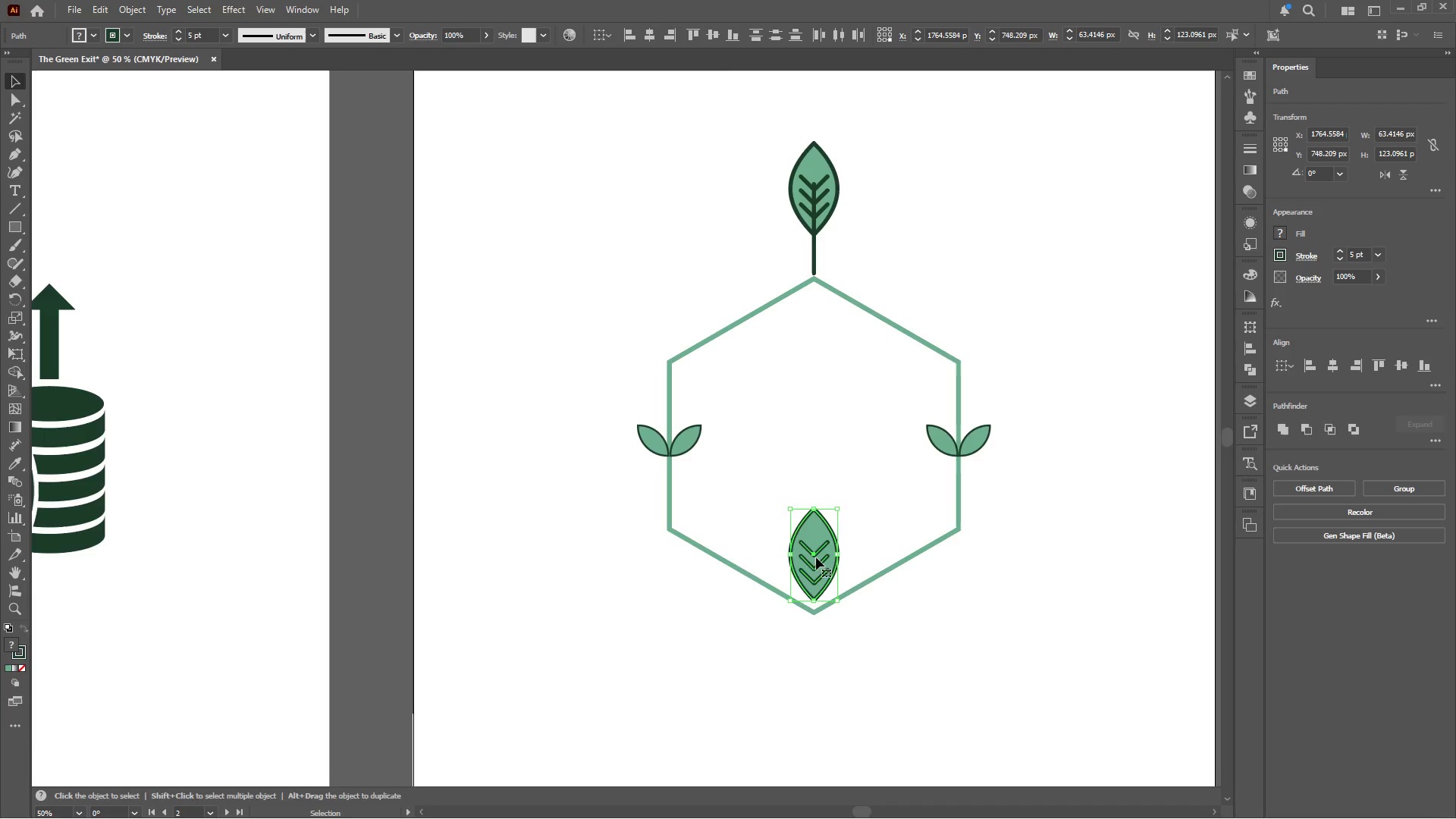 
scroll: coordinate [831, 271], scroll_direction: down, amount: 4.0
 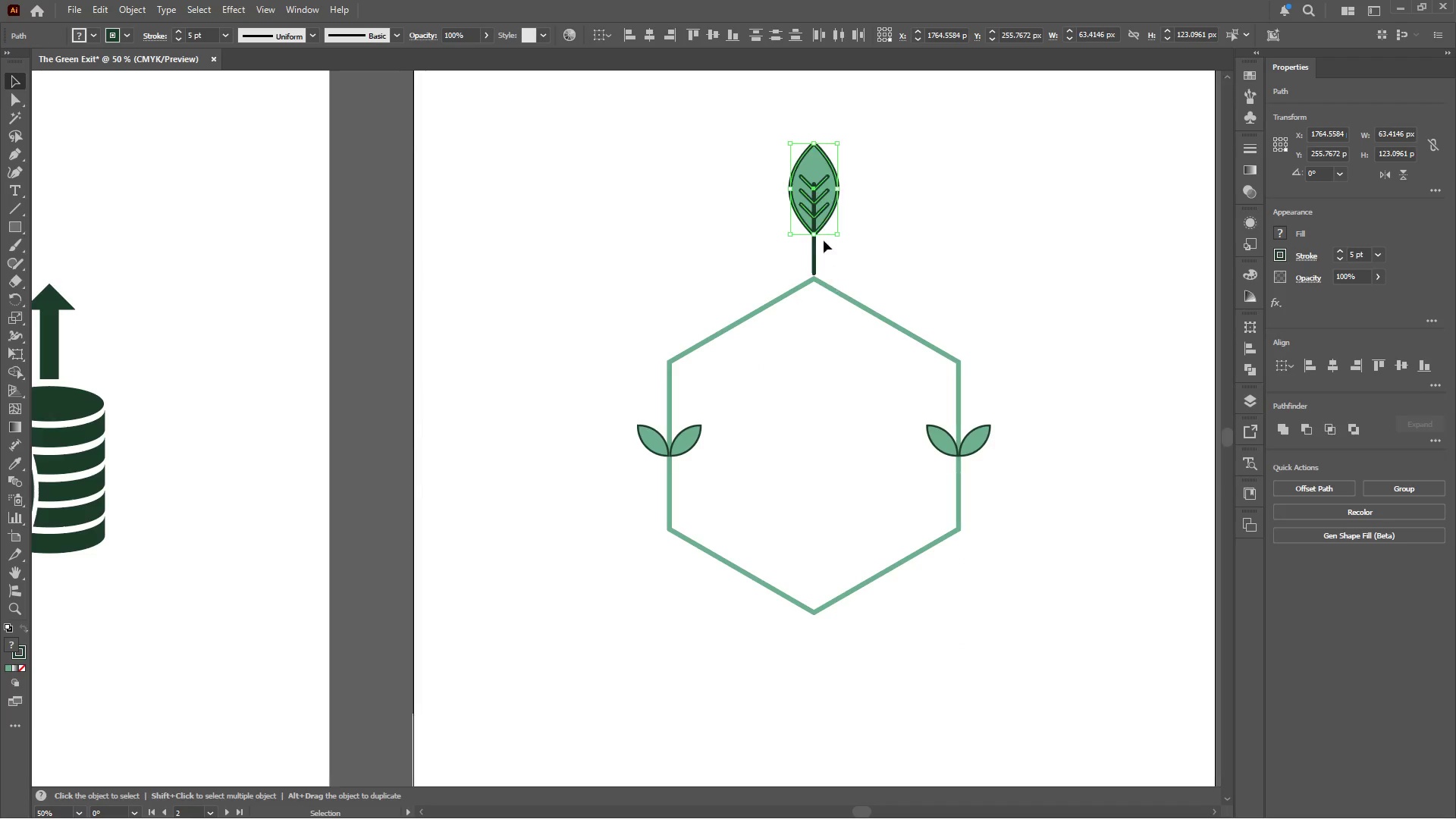 
left_click_drag(start_coordinate=[822, 205], to_coordinate=[792, 573])
 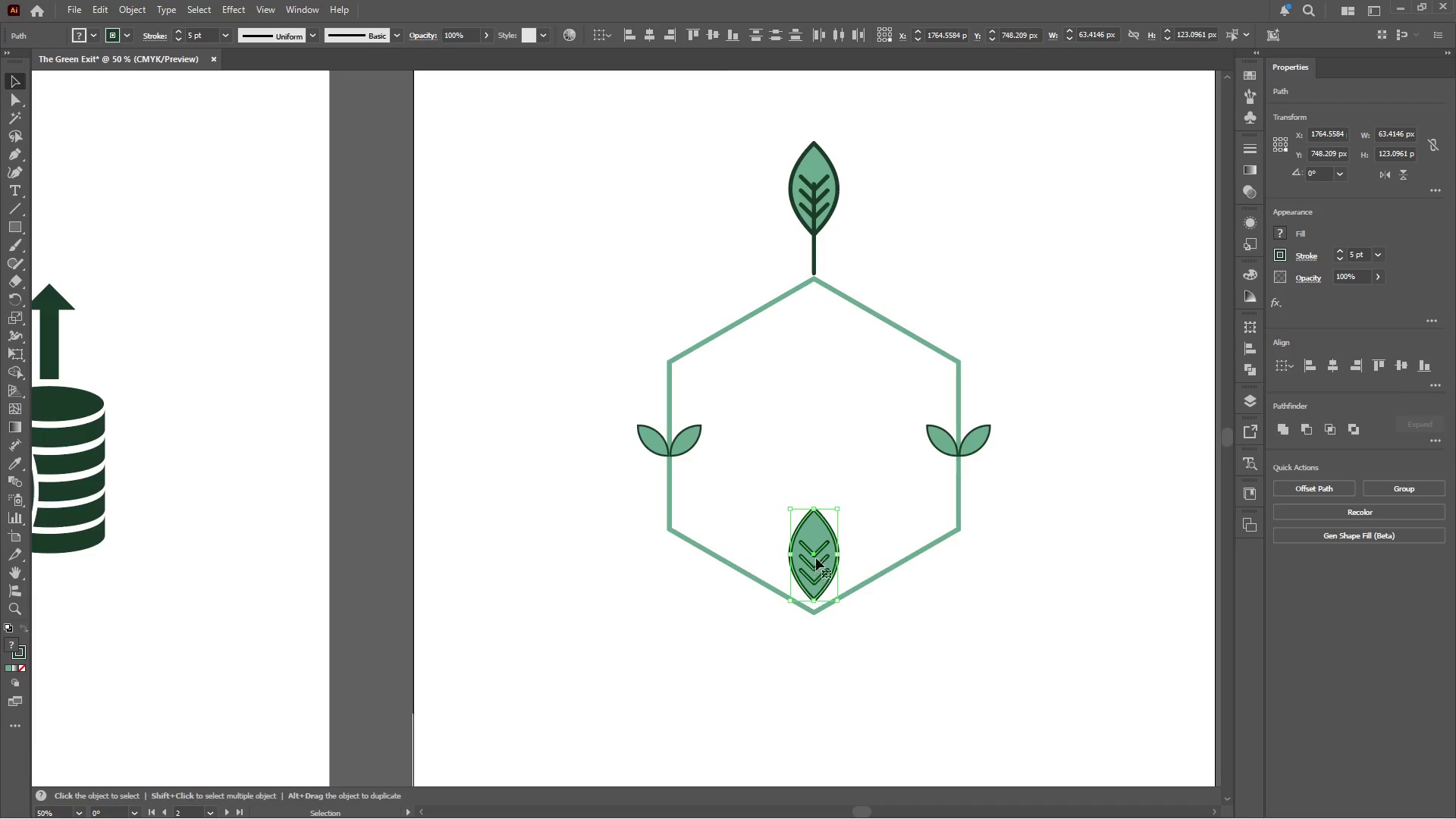 
hold_key(key=ShiftLeft, duration=1.25)
 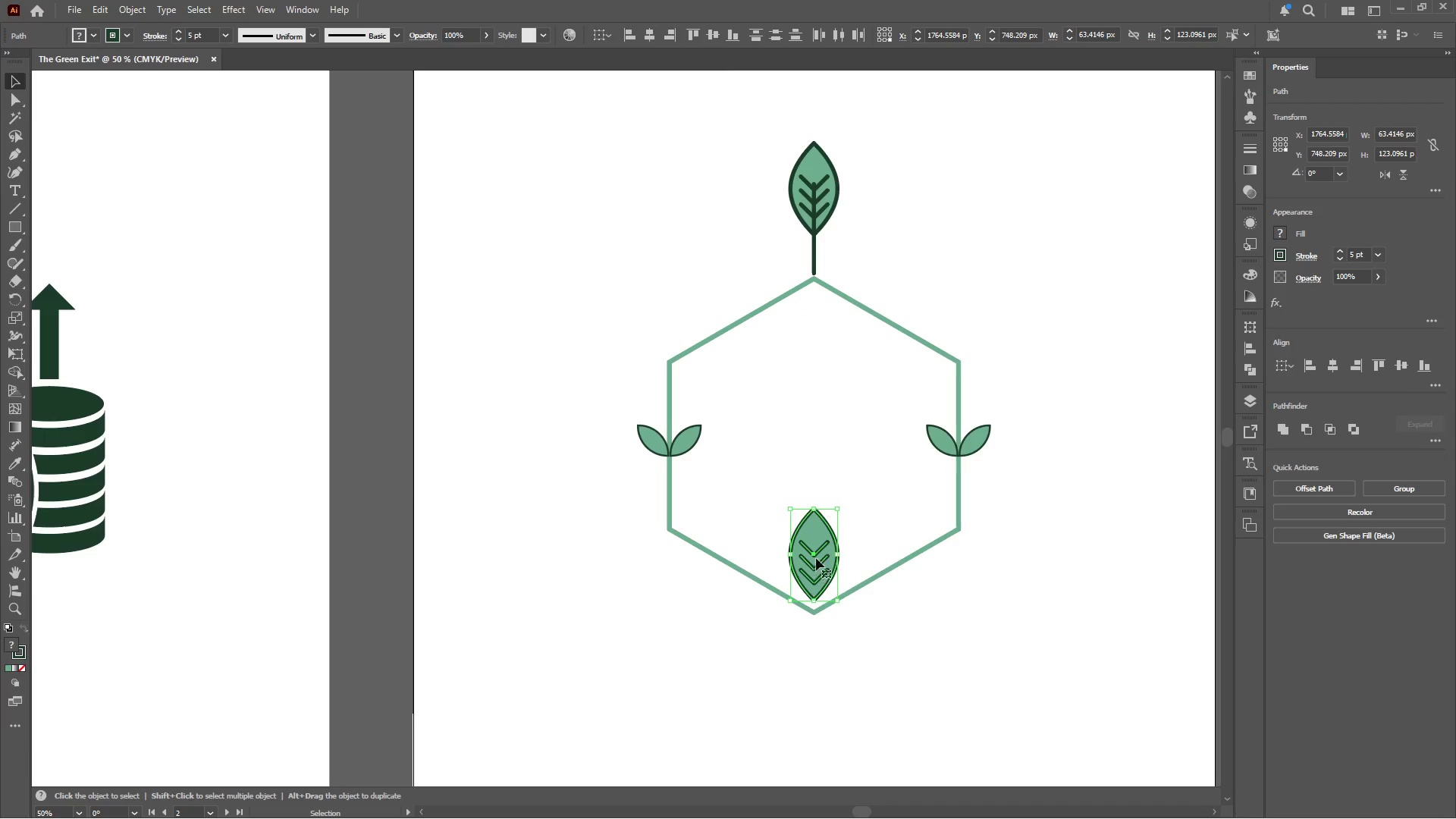 
key(Control+Z)
 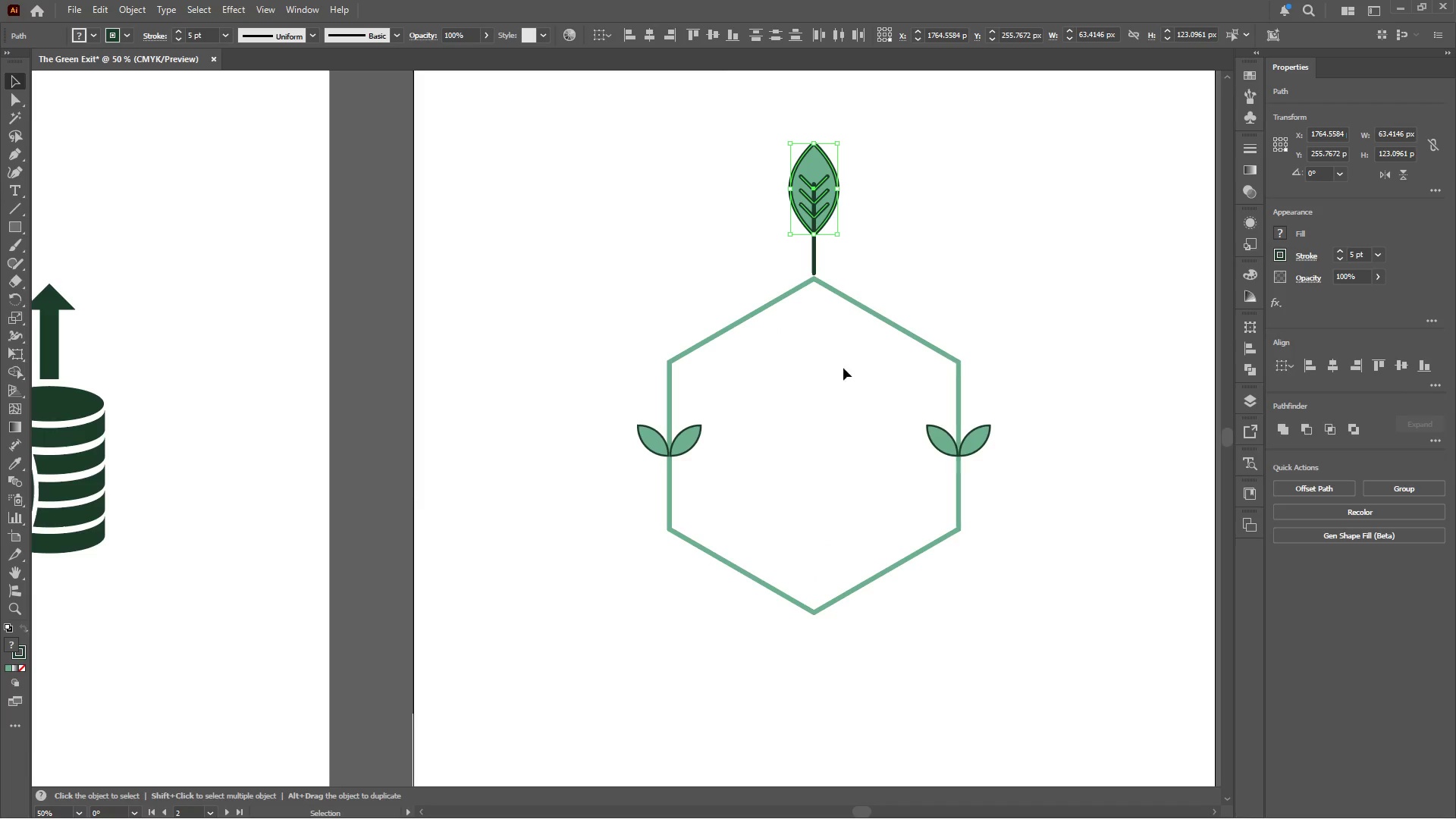 
hold_key(key=ShiftLeft, duration=0.77)
left_click([814, 250])
 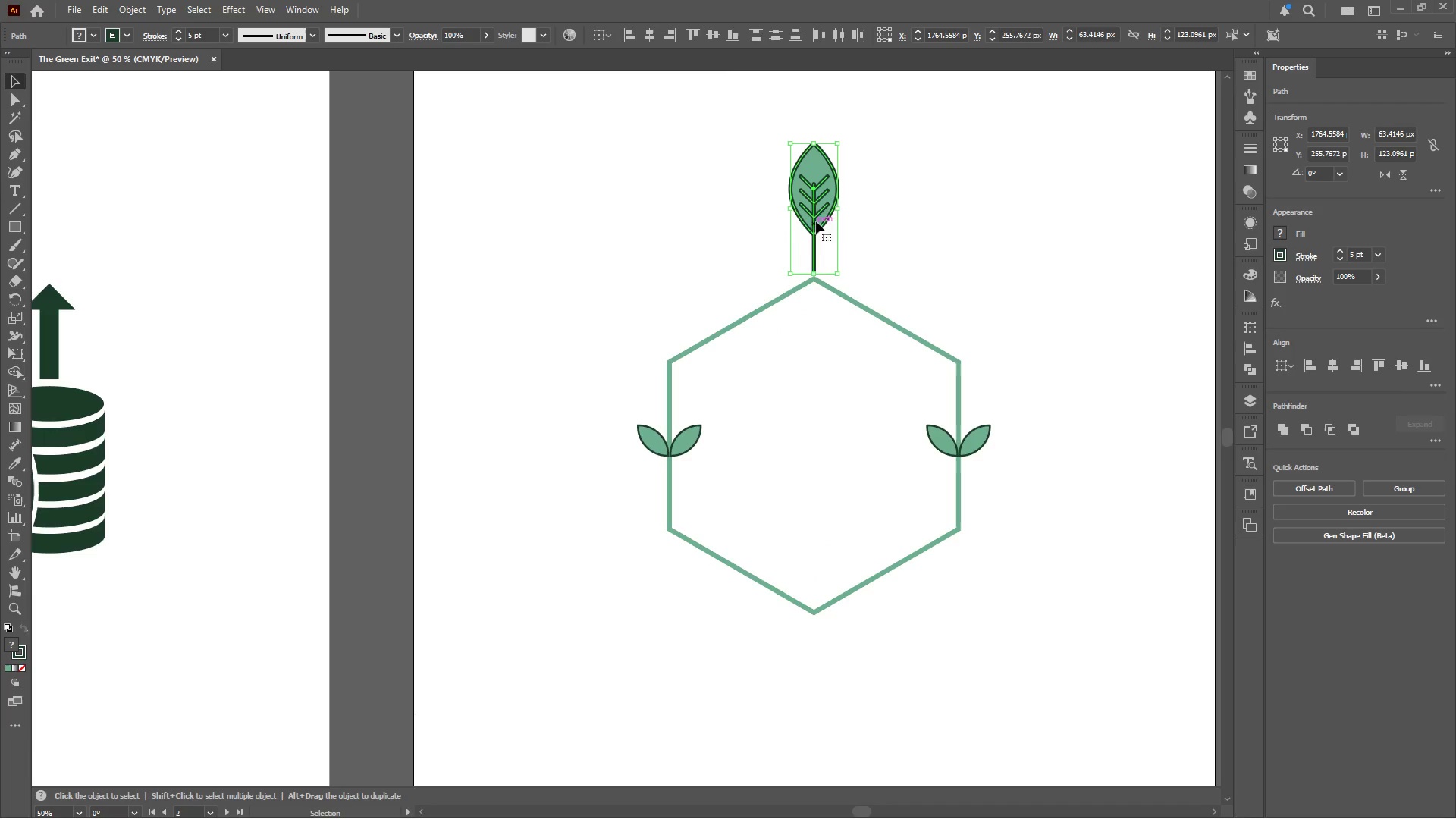 
hold_key(key=AltLeft, duration=1.08)
left_click_drag(start_coordinate=[821, 203], to_coordinate=[788, 689])
 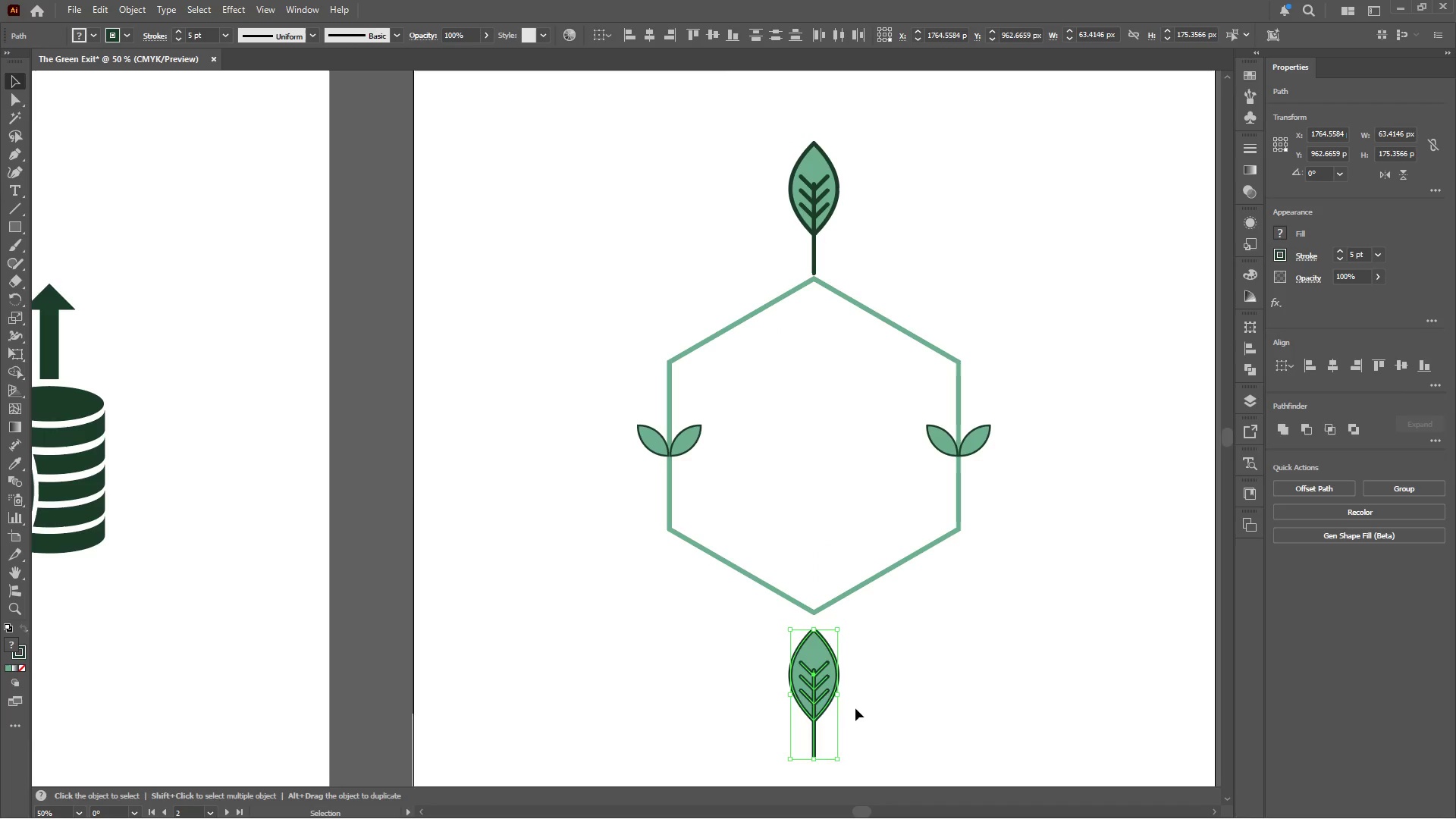 
hold_key(key=ShiftLeft, duration=0.67)
 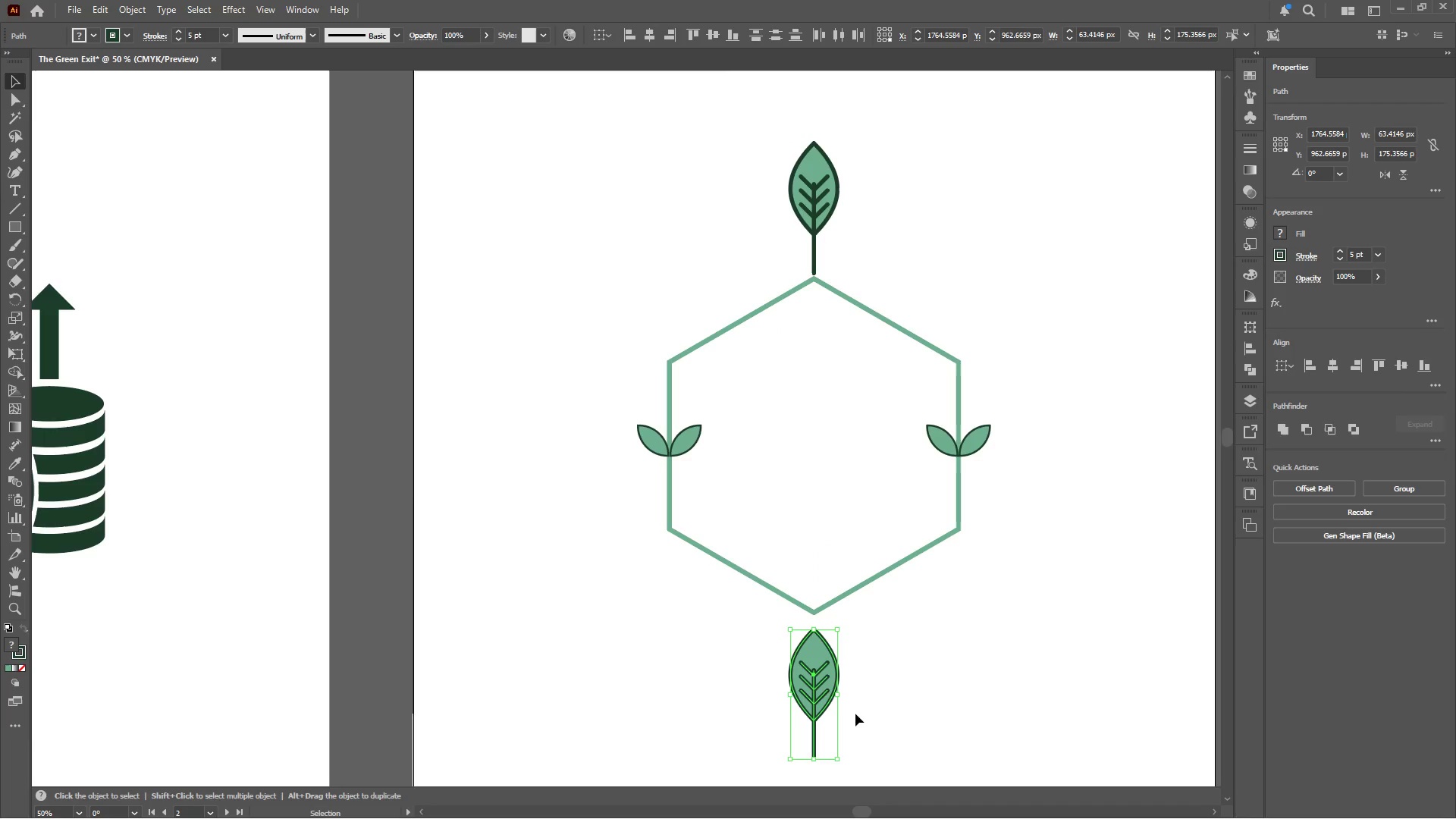 
left_click([855, 708])
 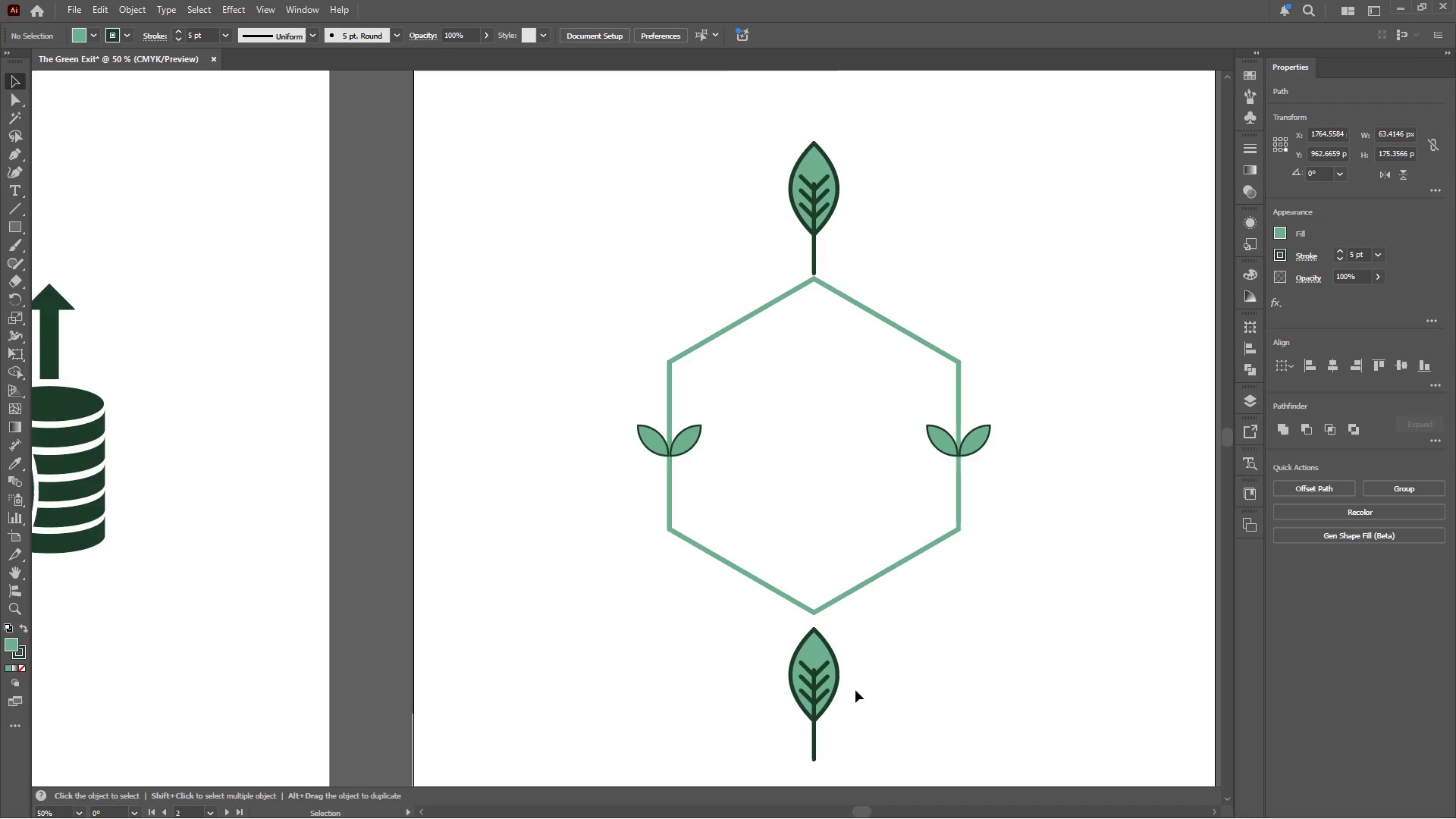 
hold_key(key=AltLeft, duration=0.33)
scroll: coordinate [832, 662], scroll_direction: down, amount: 4.0
 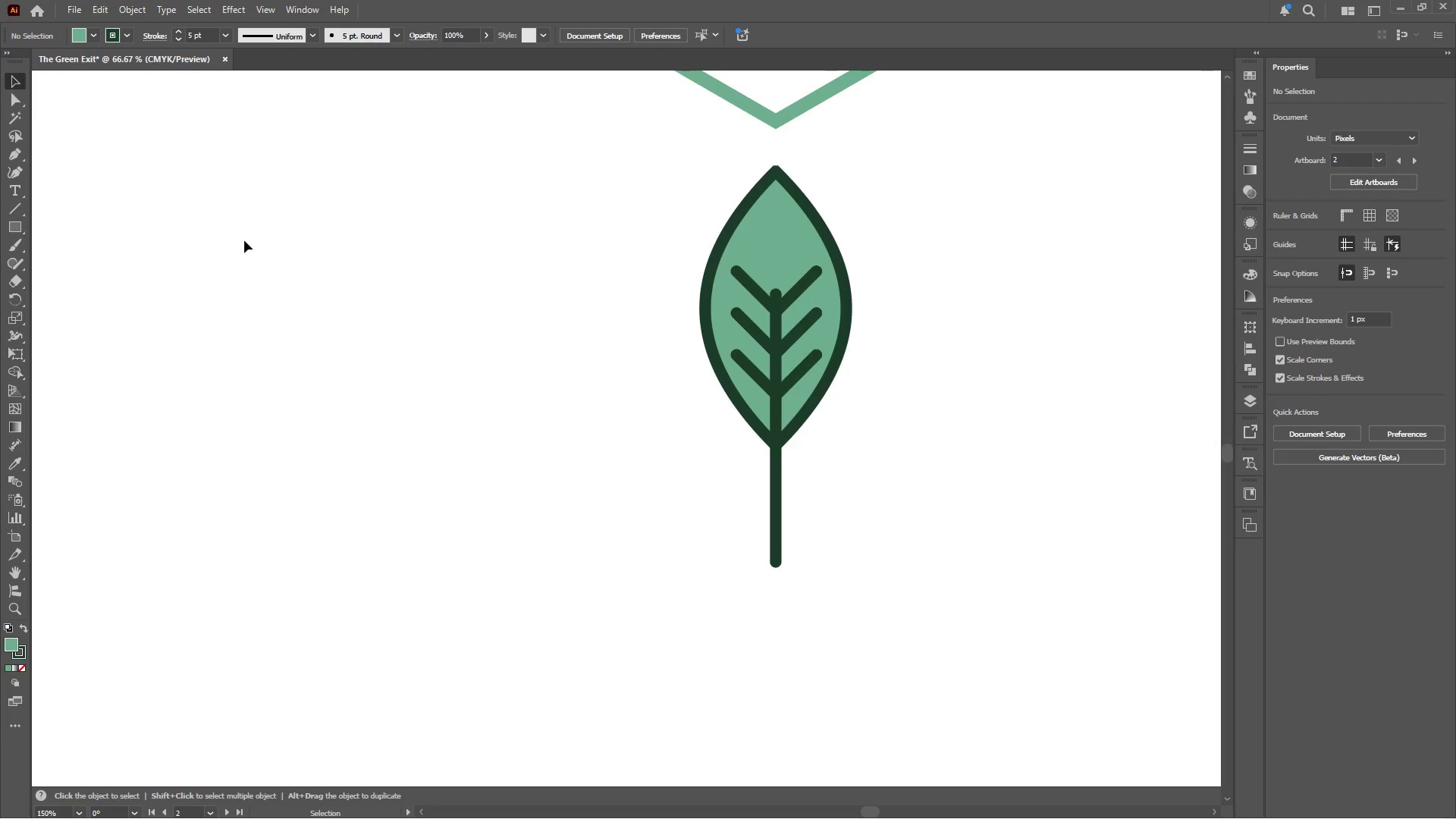 
left_click([16, 102])
 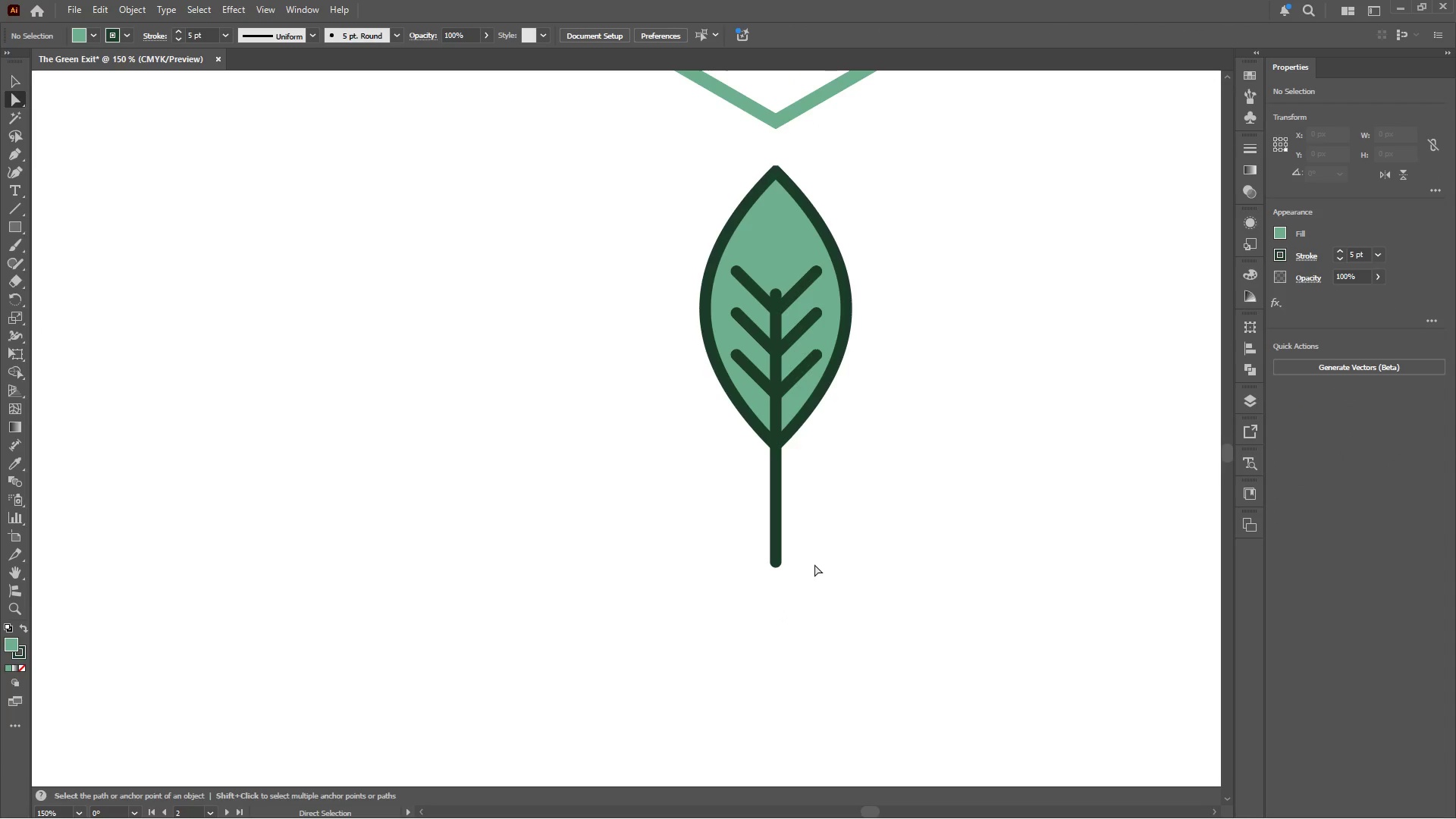 
left_click_drag(start_coordinate=[810, 551], to_coordinate=[736, 592])
 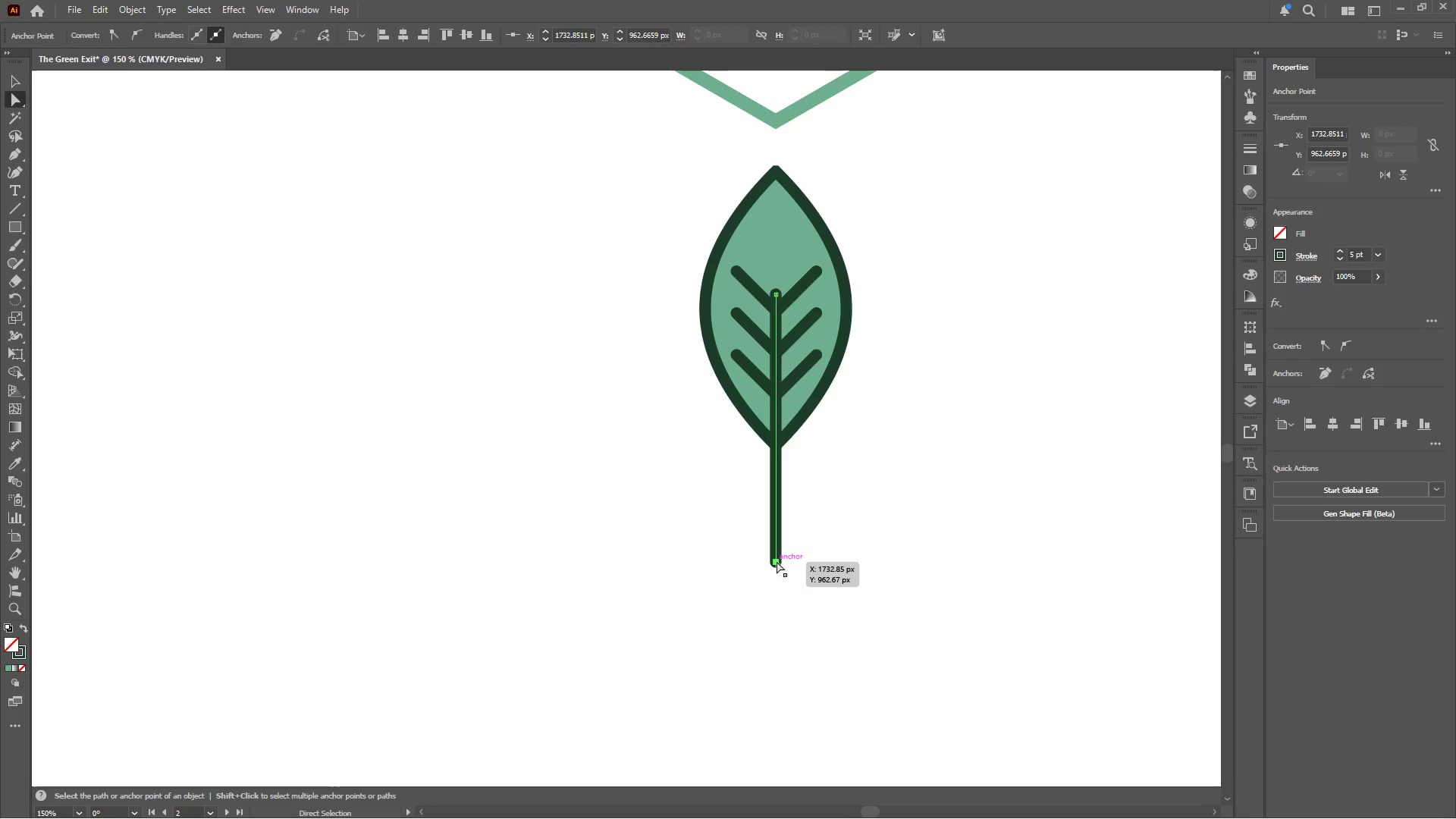 
left_click([776, 561])
 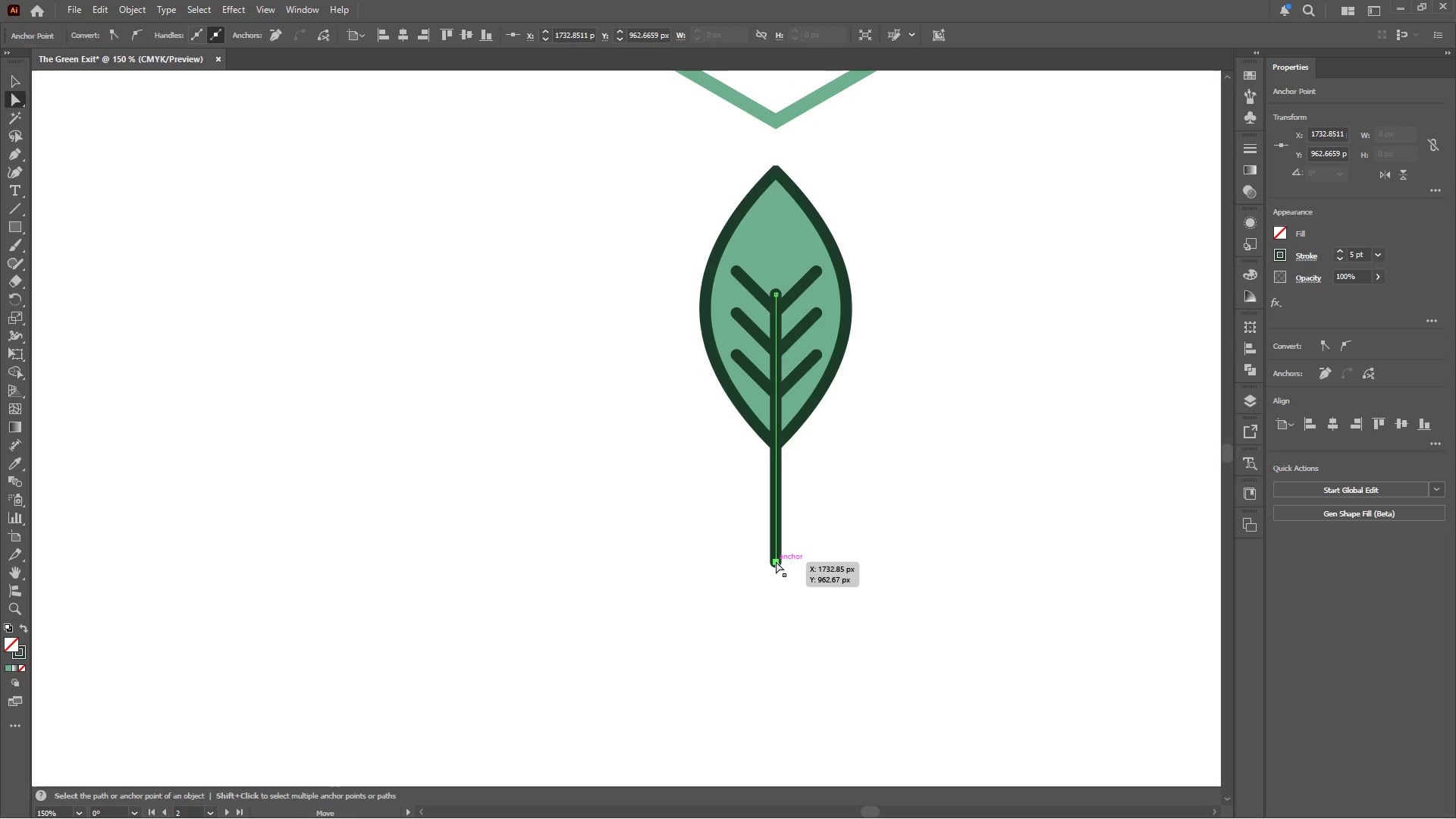 
left_click_drag(start_coordinate=[776, 561], to_coordinate=[782, 499])
 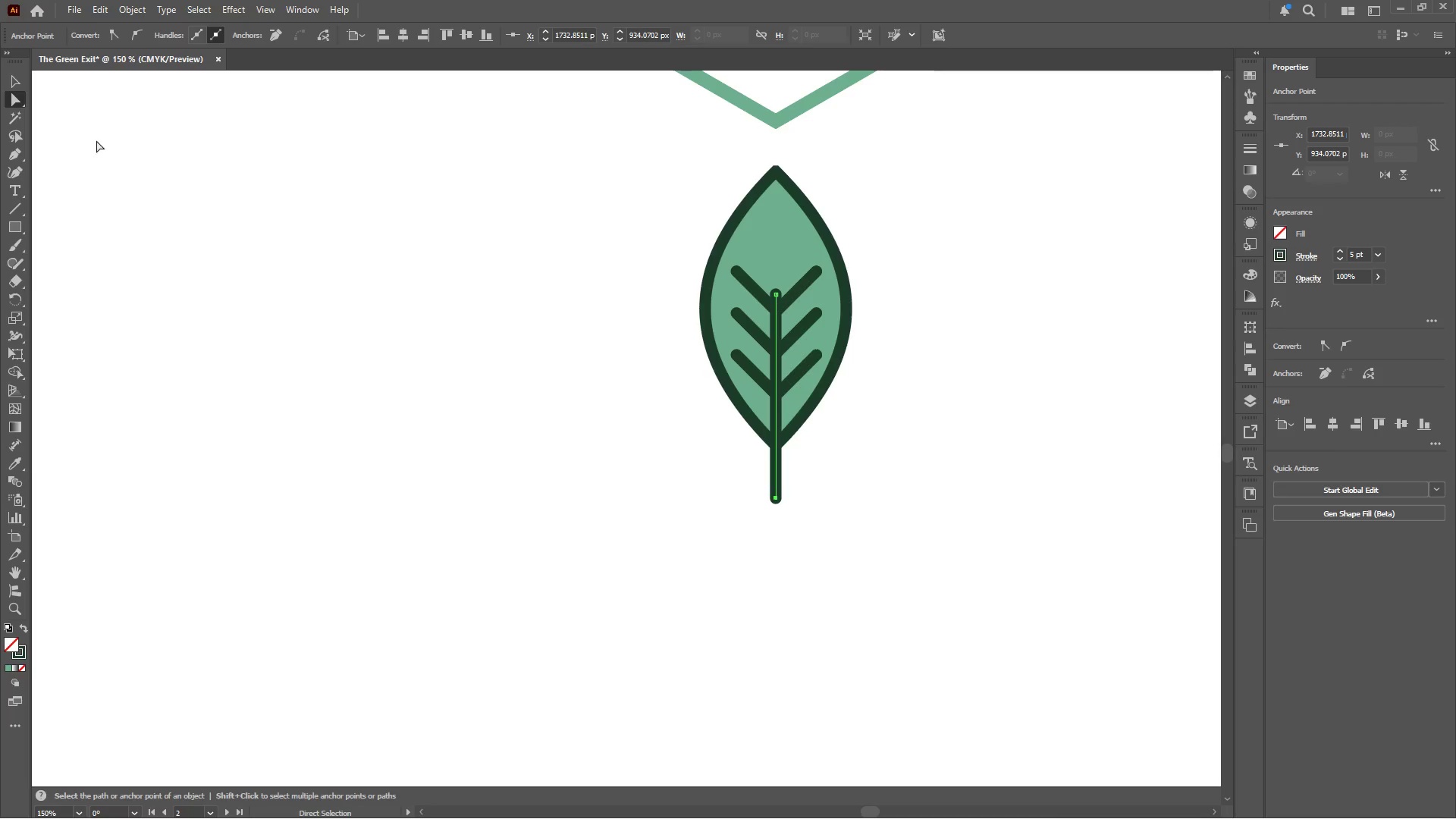 
hold_key(key=ShiftLeft, duration=3.3)
 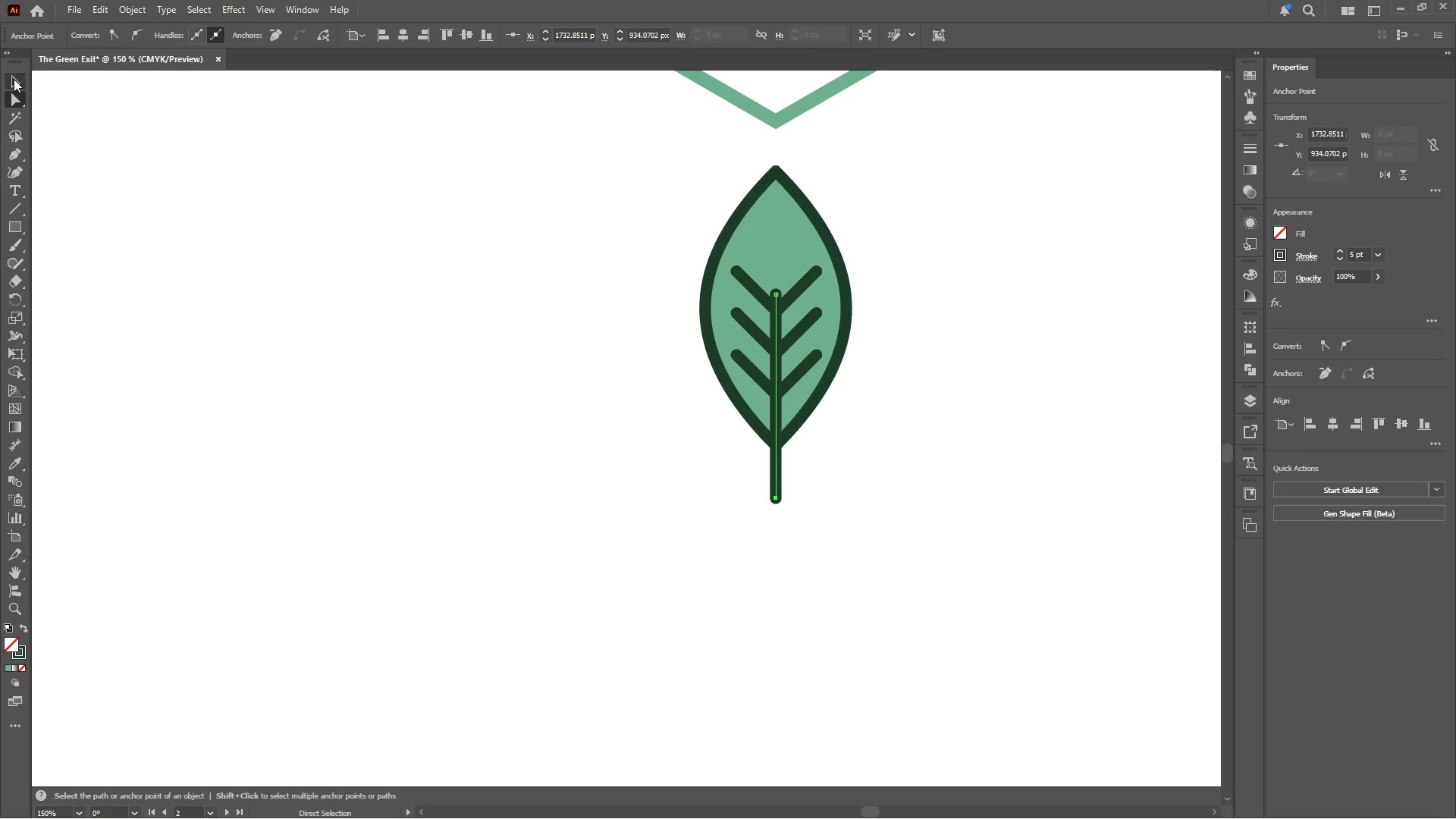 
left_click([14, 79])
 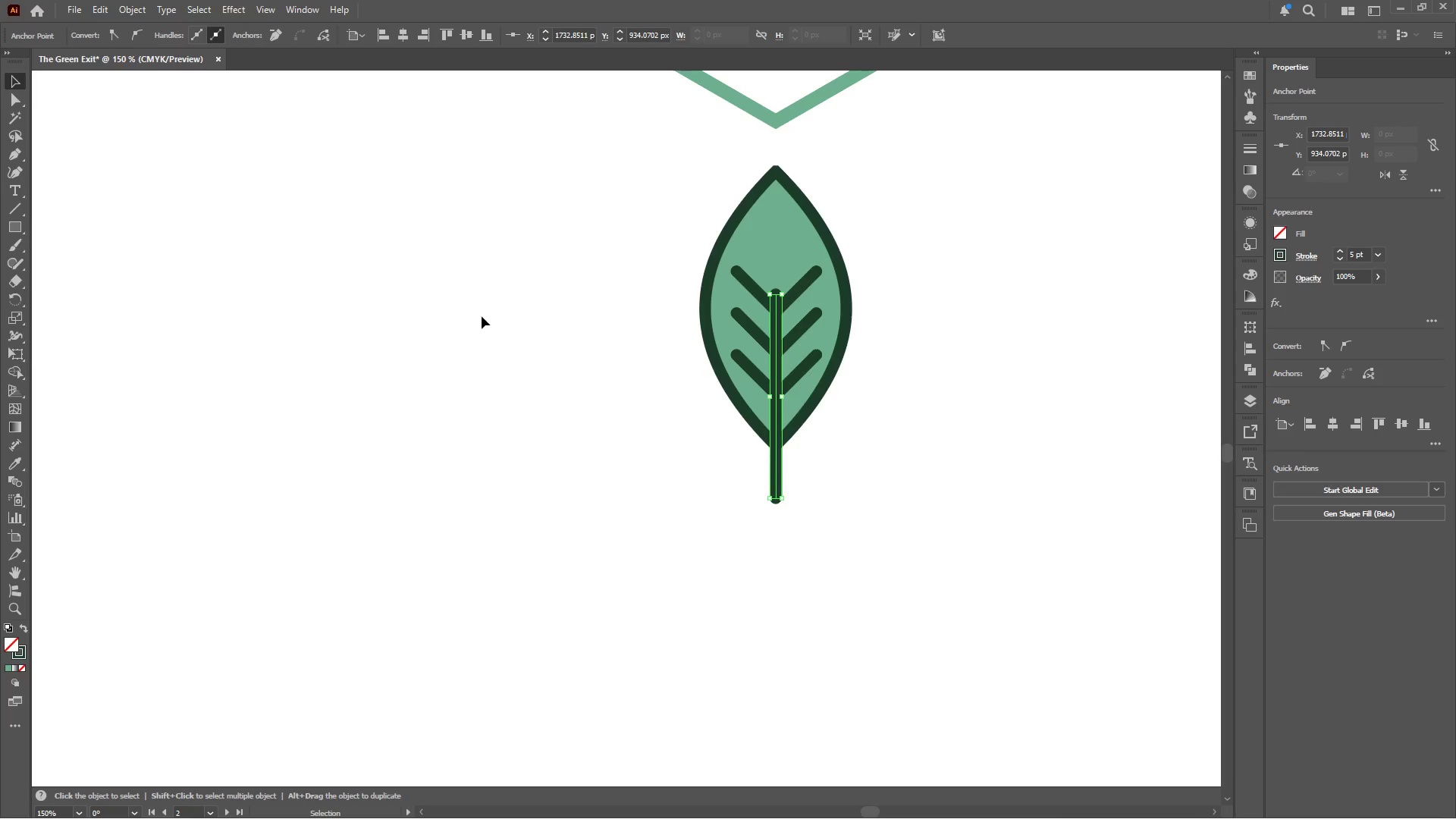 
left_click([477, 315])
 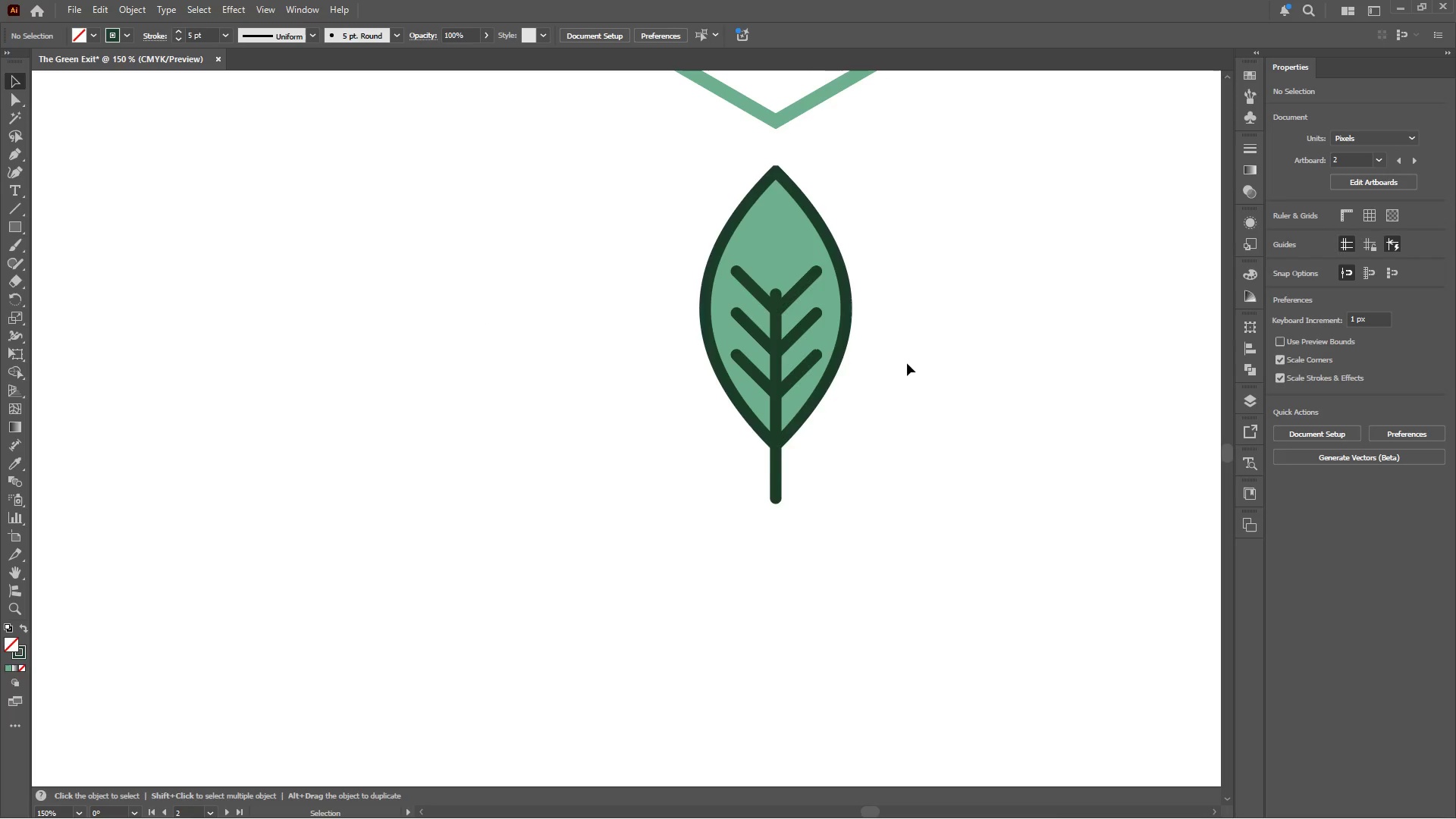 
left_click([477, 315])
 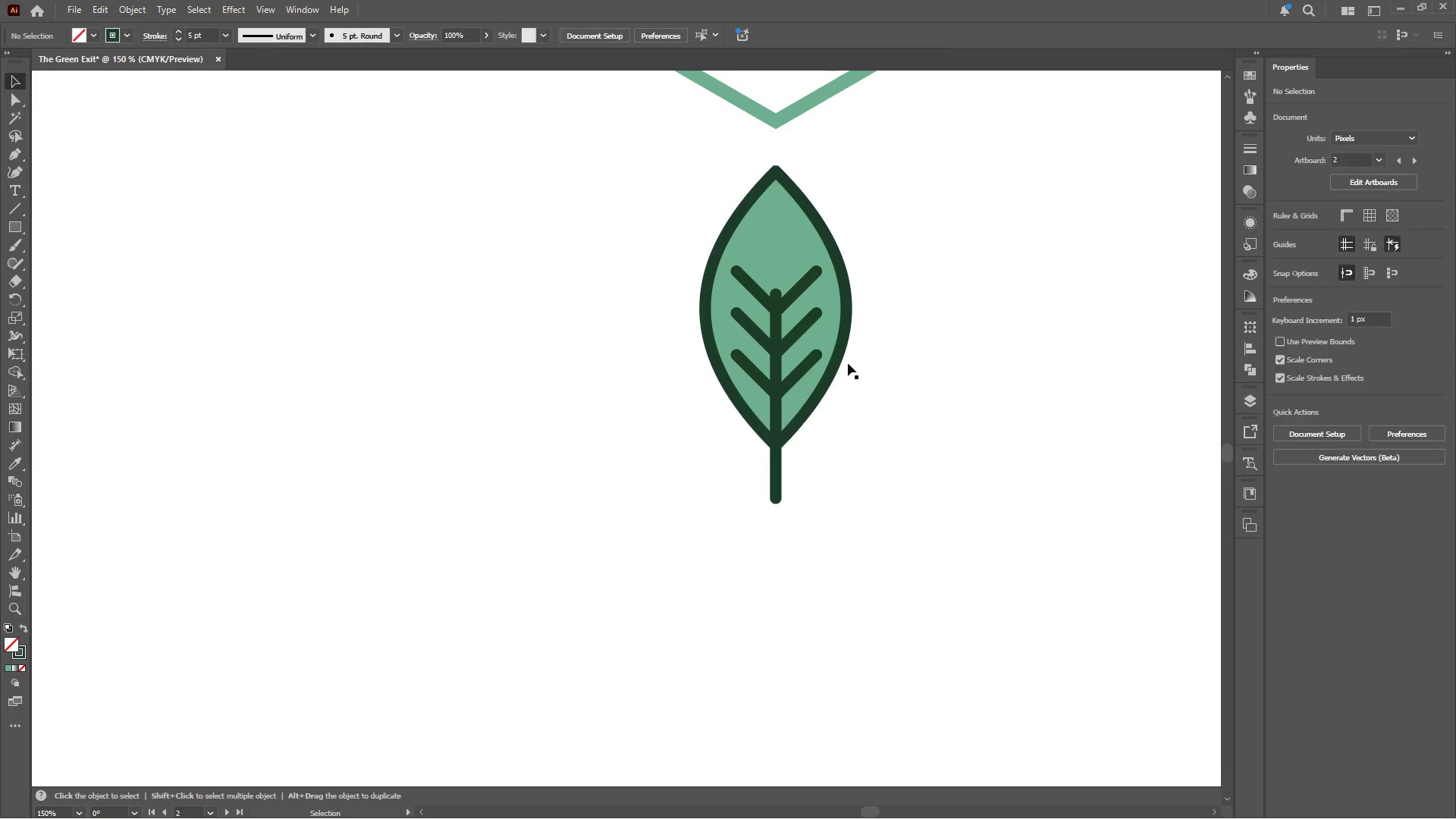 
left_click_drag(start_coordinate=[873, 320], to_coordinate=[573, 497])
 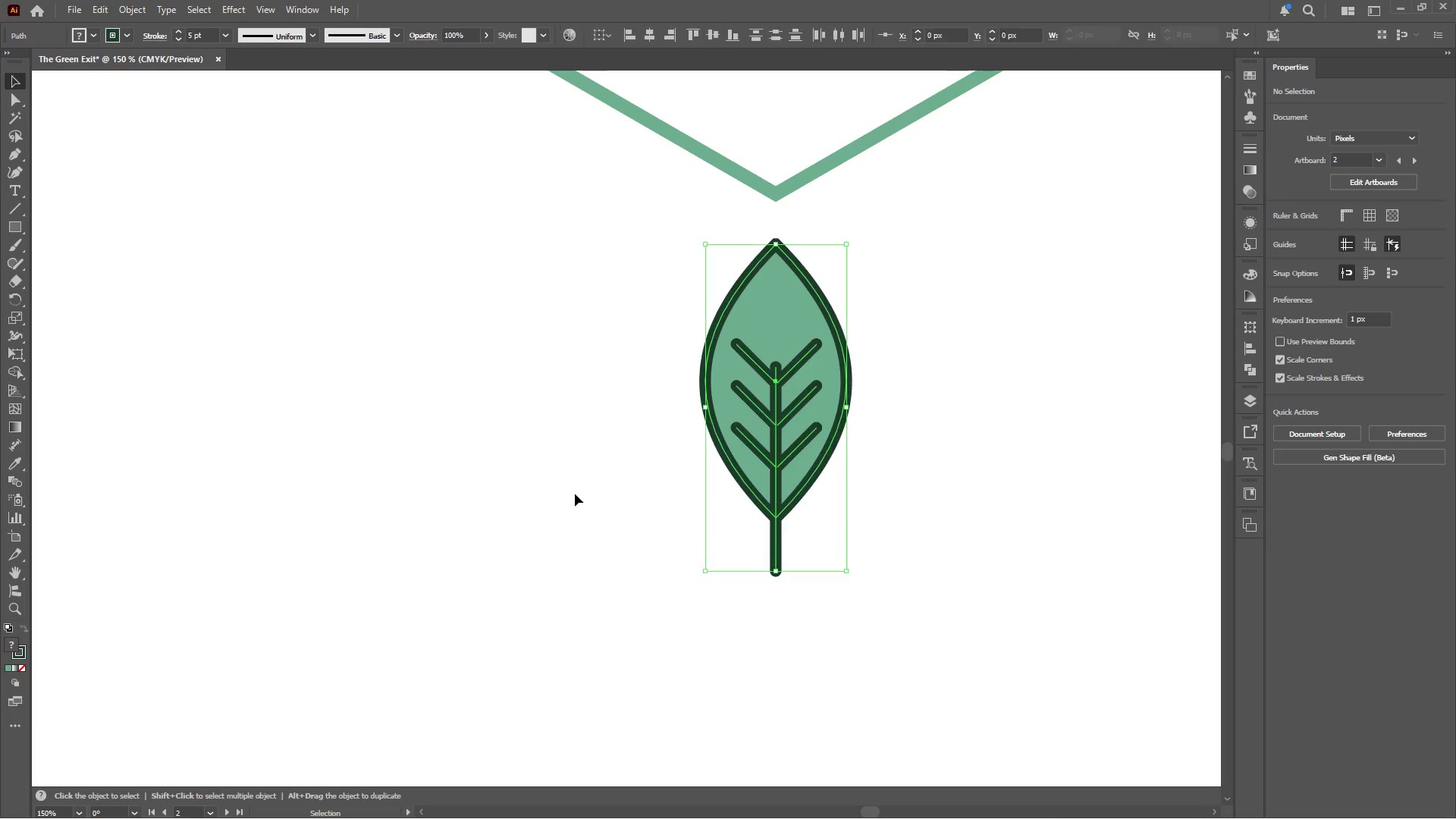 
scroll: coordinate [909, 363], scroll_direction: up, amount: 4.0
 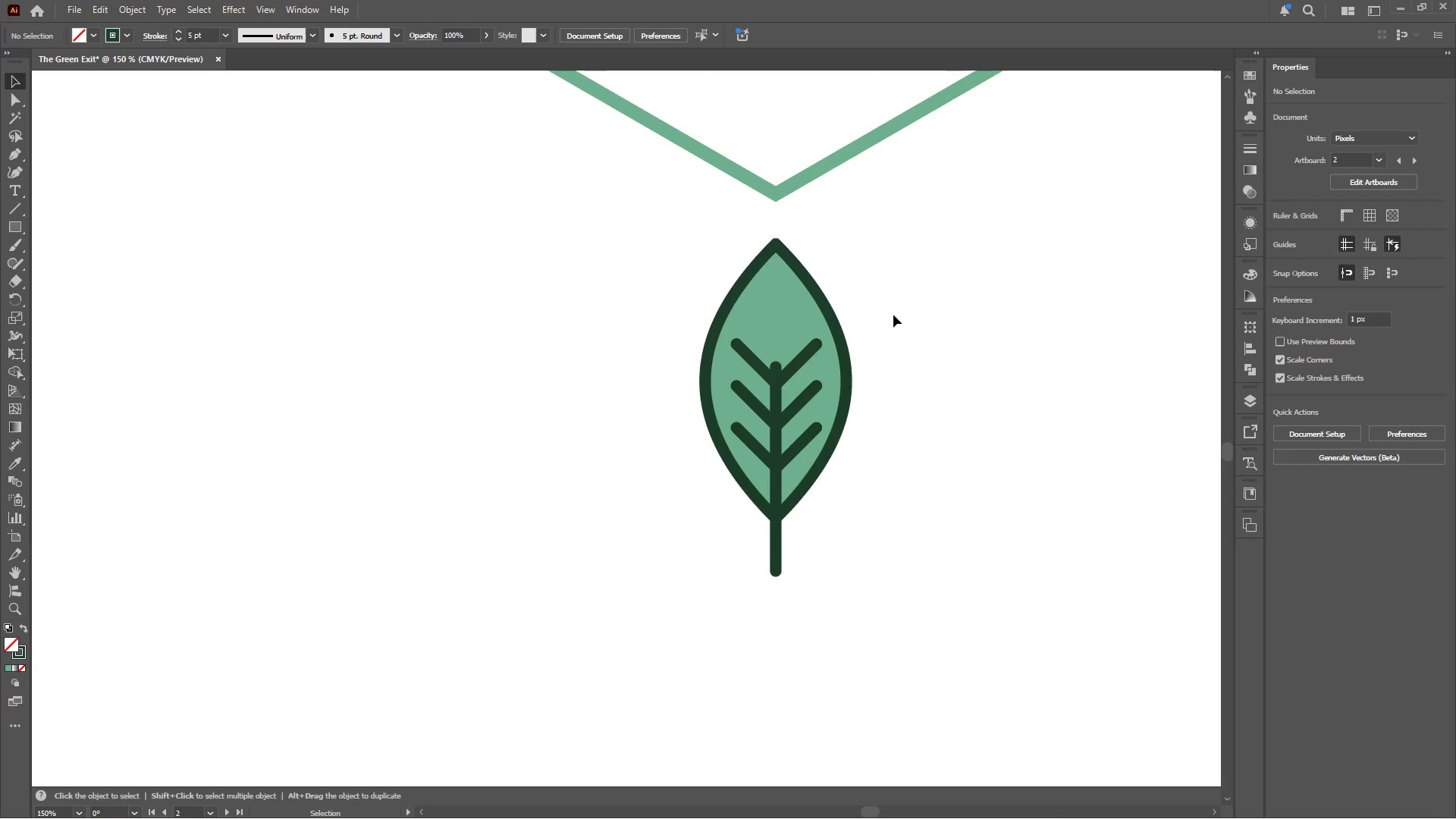 
key(Control+G)
 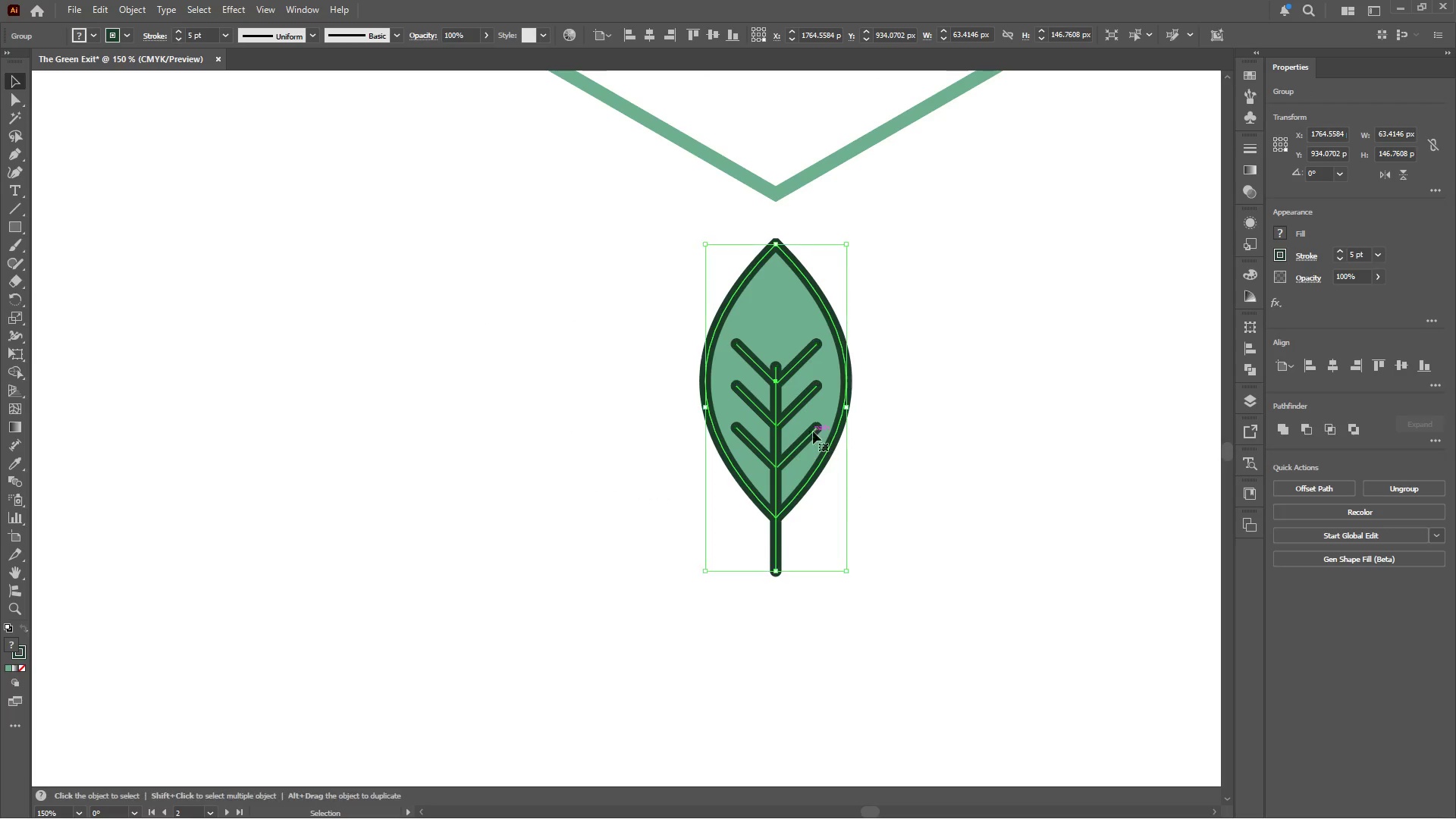 
key(Alt+AltLeft)
 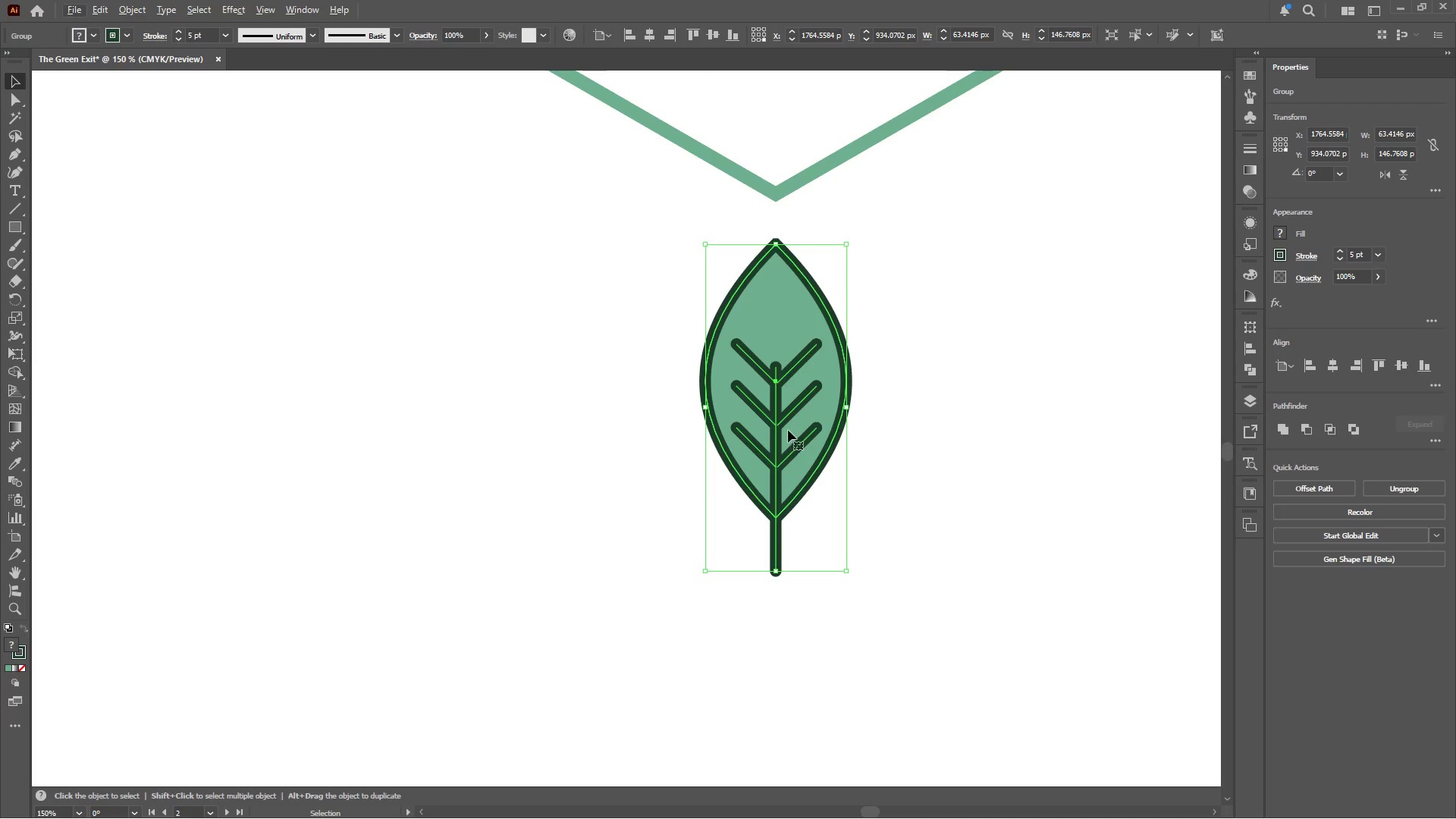 
hold_key(key=AltLeft, duration=1.44)
left_click_drag(start_coordinate=[777, 429], to_coordinate=[977, 434])
 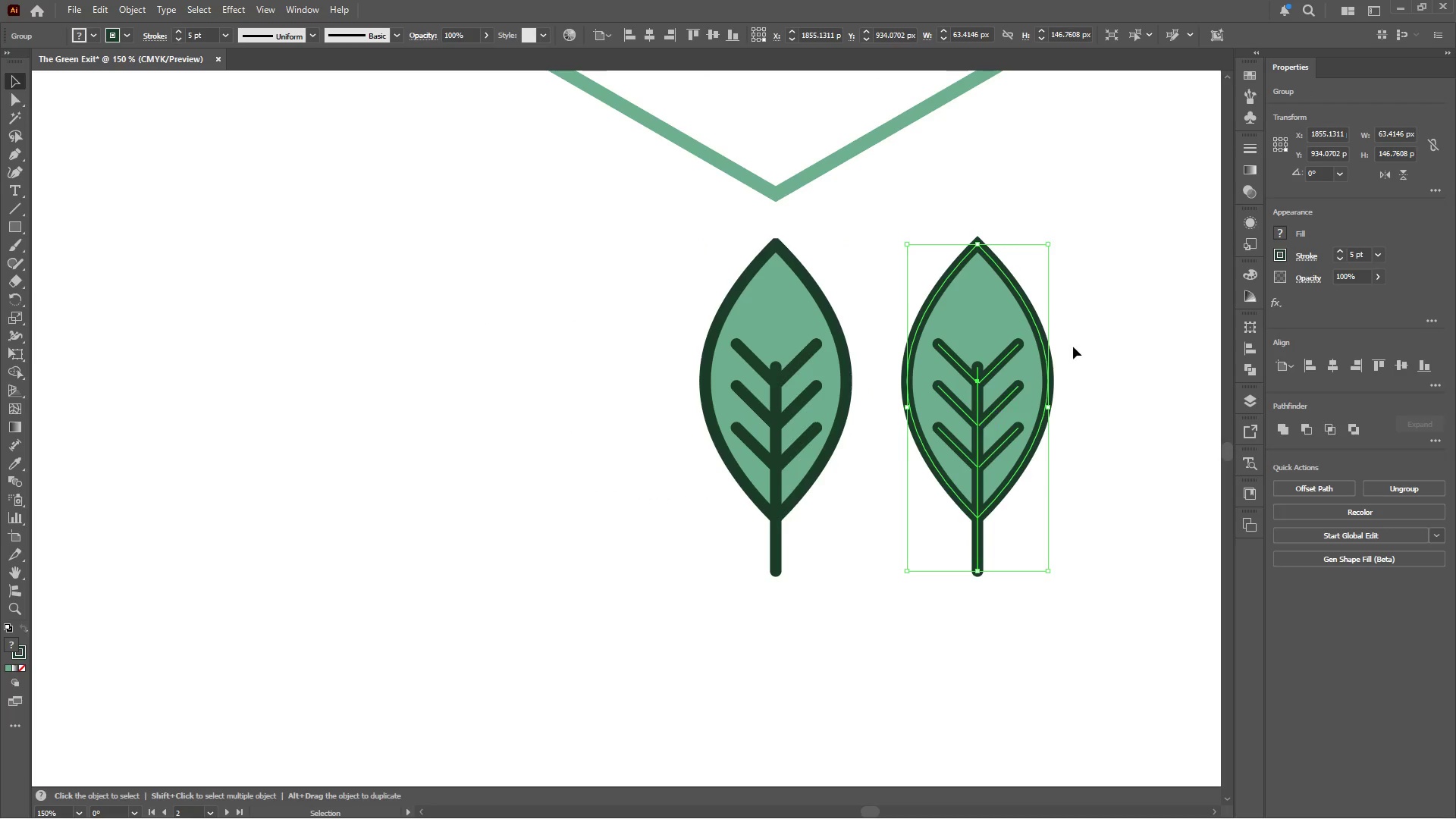 
hold_key(key=ShiftLeft, duration=0.97)
 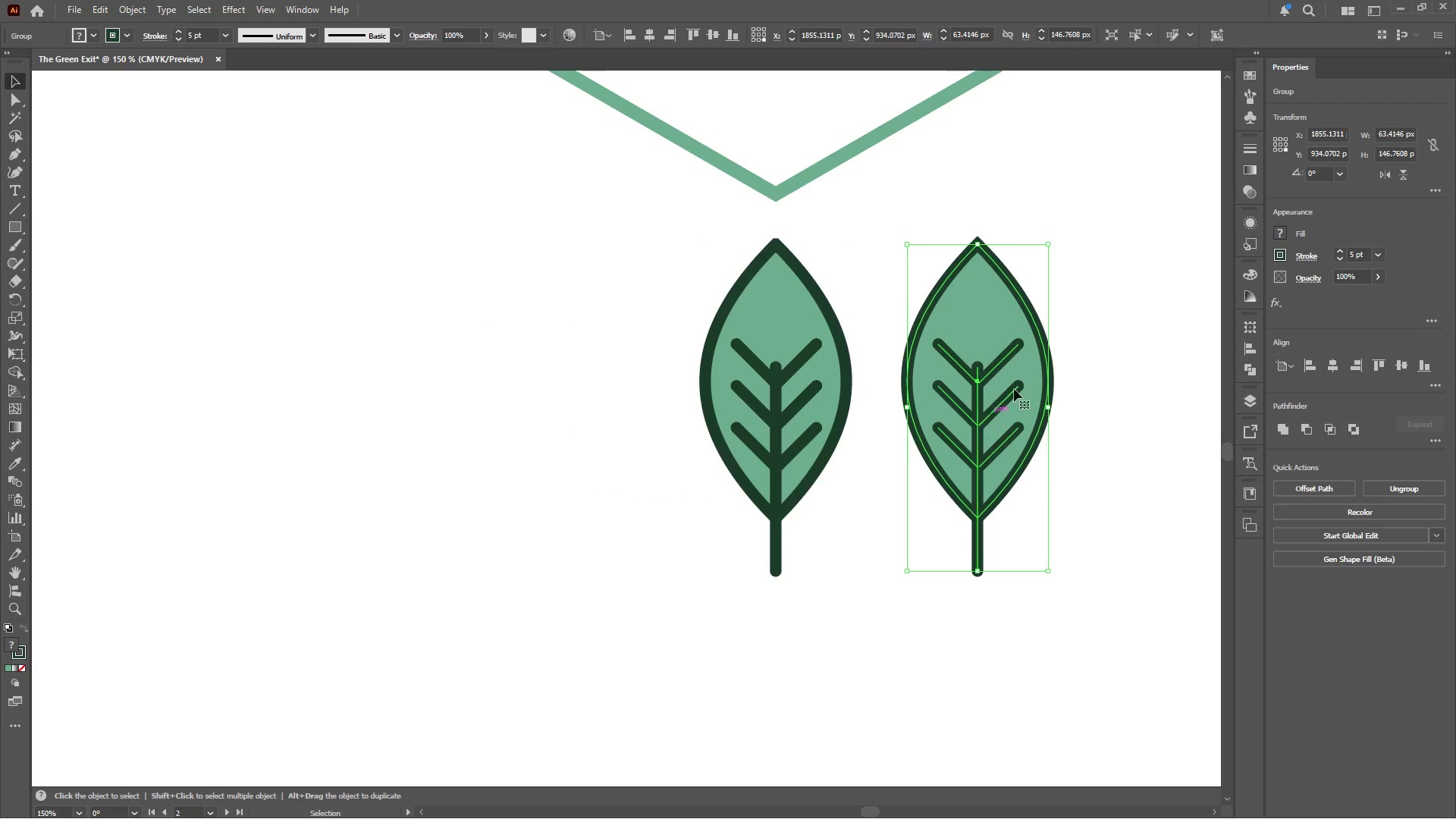 
hold_key(key=ShiftLeft, duration=2.06)
left_click_drag(start_coordinate=[1055, 405], to_coordinate=[1084, 460])
 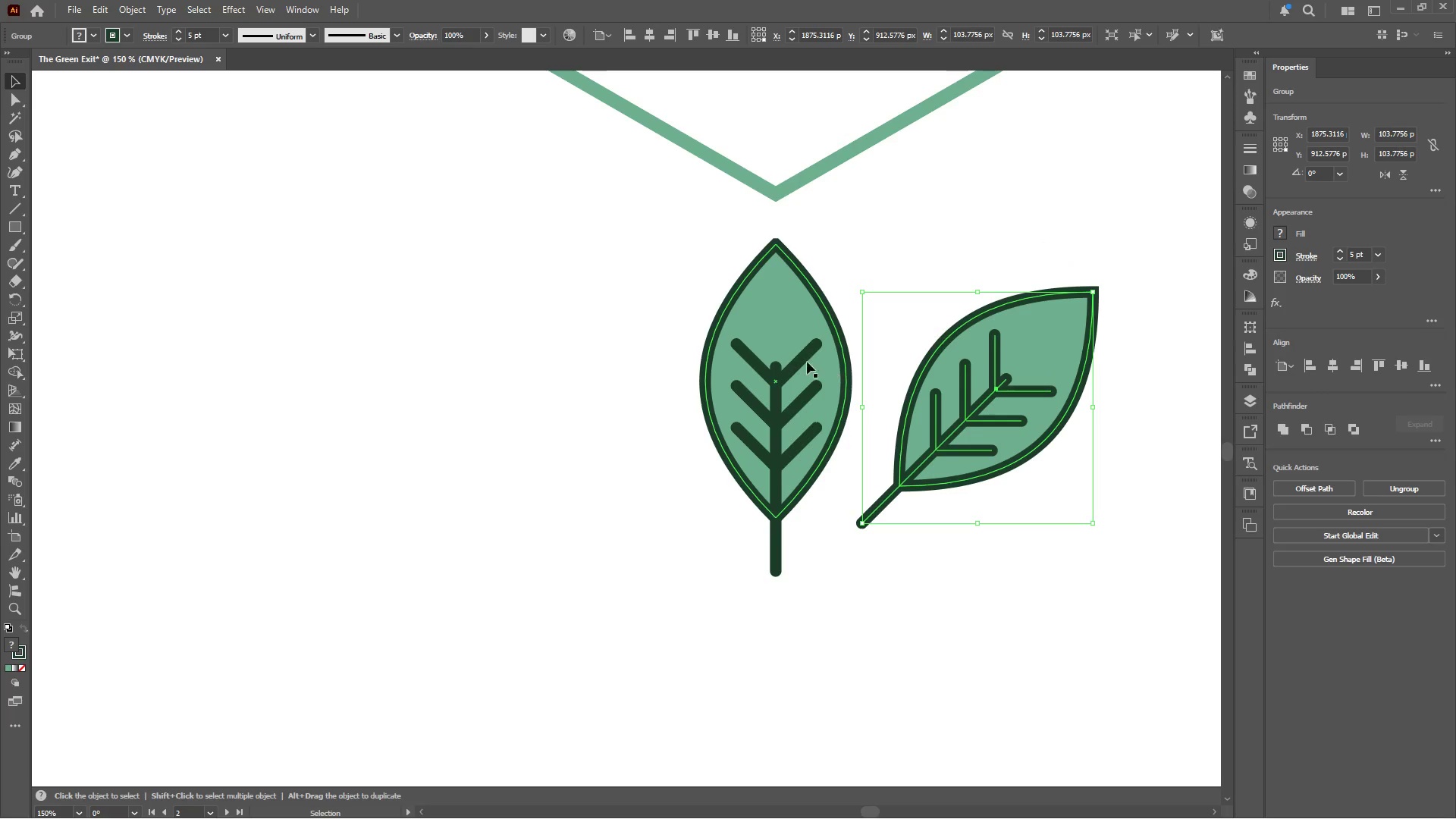 
left_click([783, 356])
 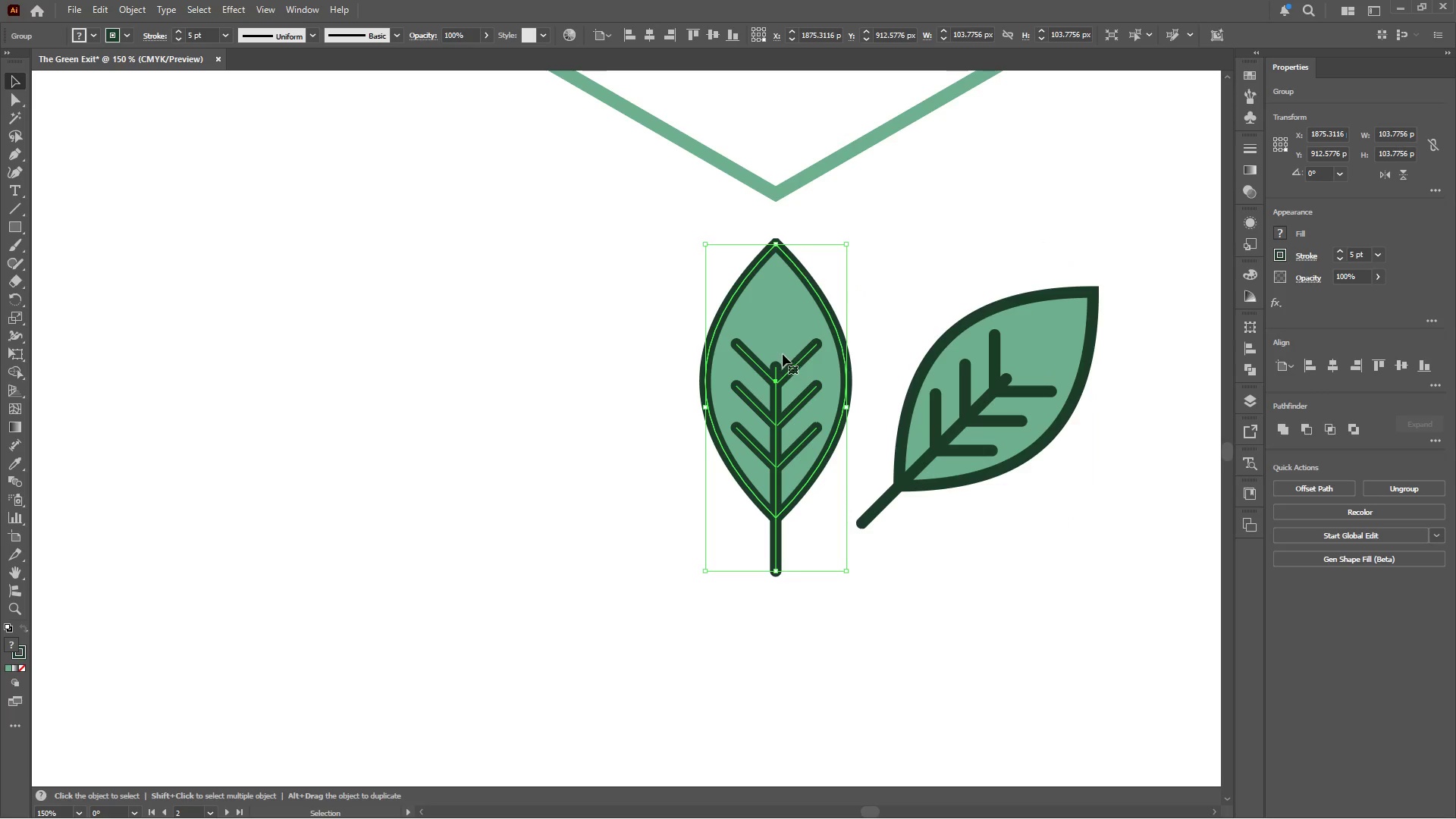 
hold_key(key=ShiftLeft, duration=1.84)
left_click_drag(start_coordinate=[773, 235], to_coordinate=[657, 256])
 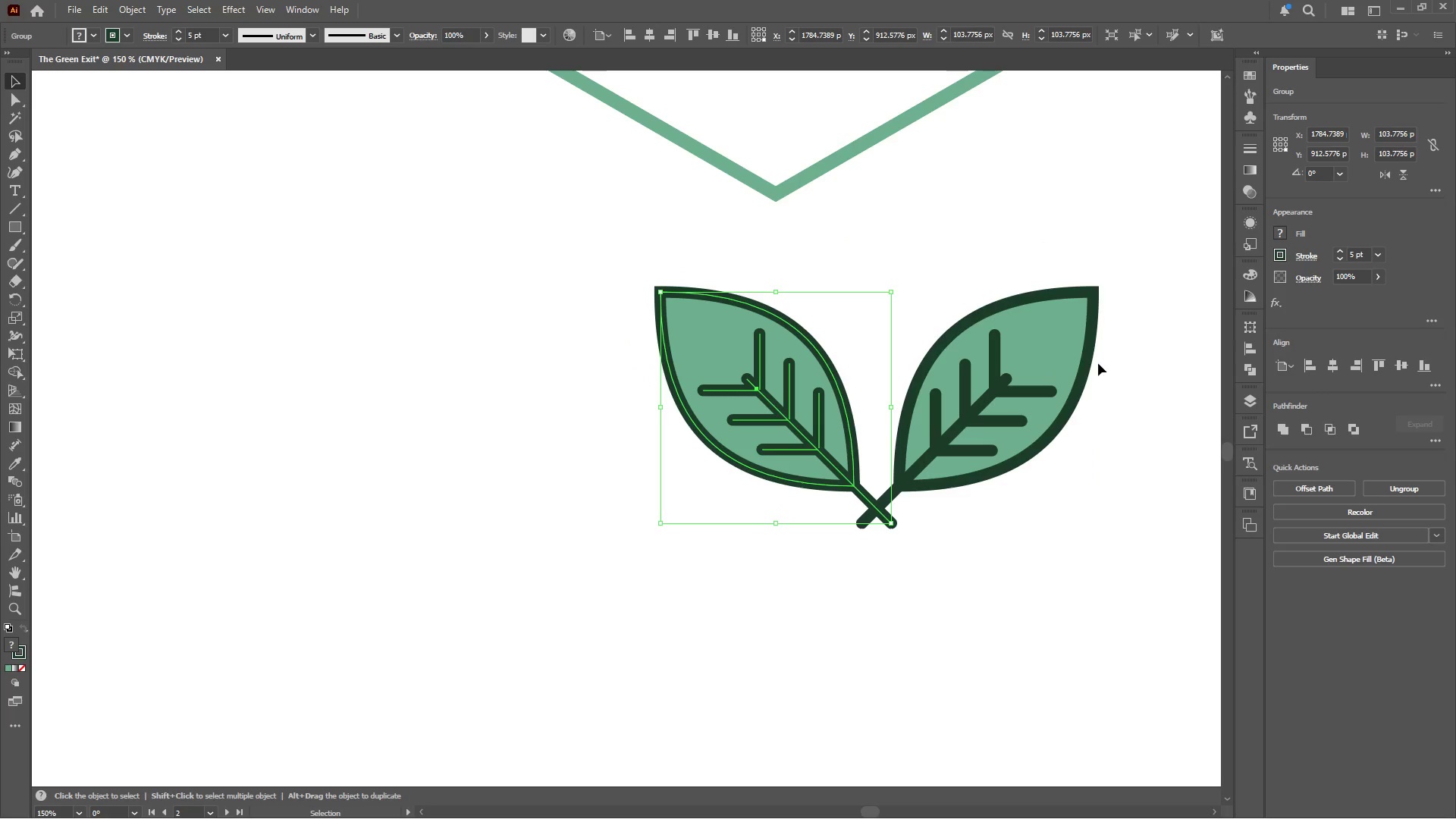 
left_click([1053, 344])
 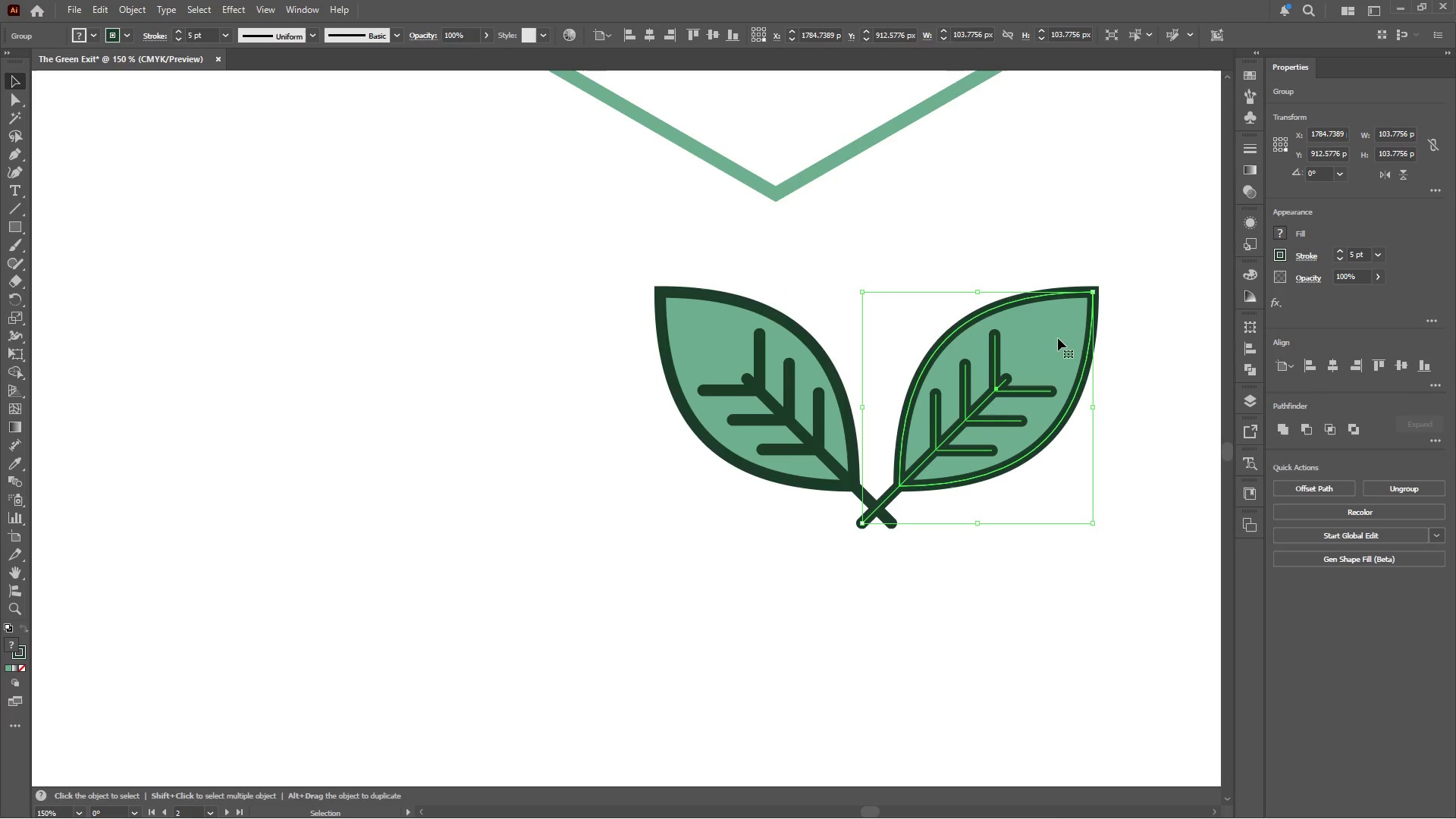 
hold_key(key=ShiftLeft, duration=1.83)
left_click_drag(start_coordinate=[1090, 290], to_coordinate=[1005, 356])
 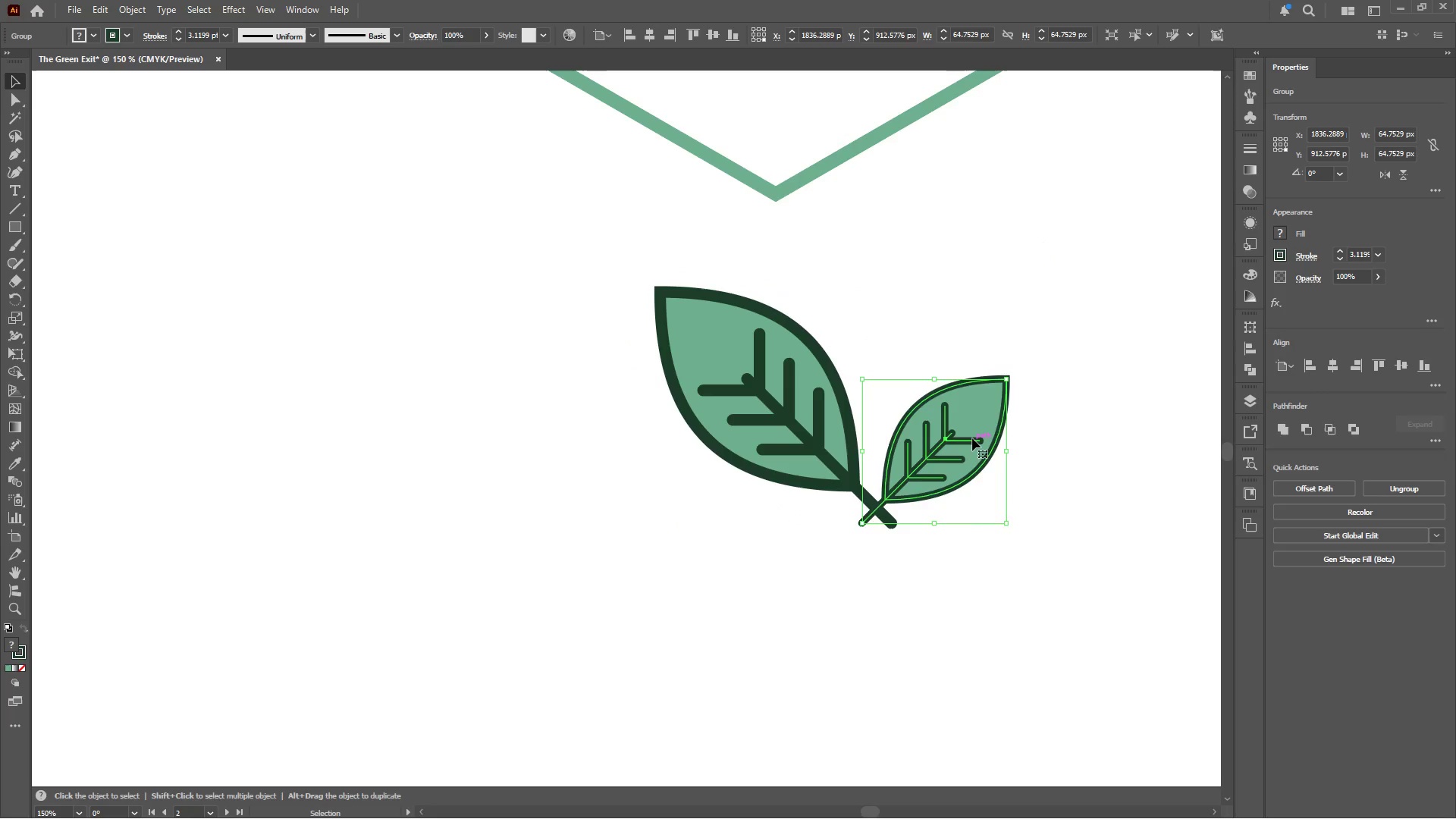 
left_click_drag(start_coordinate=[972, 438], to_coordinate=[974, 409])
 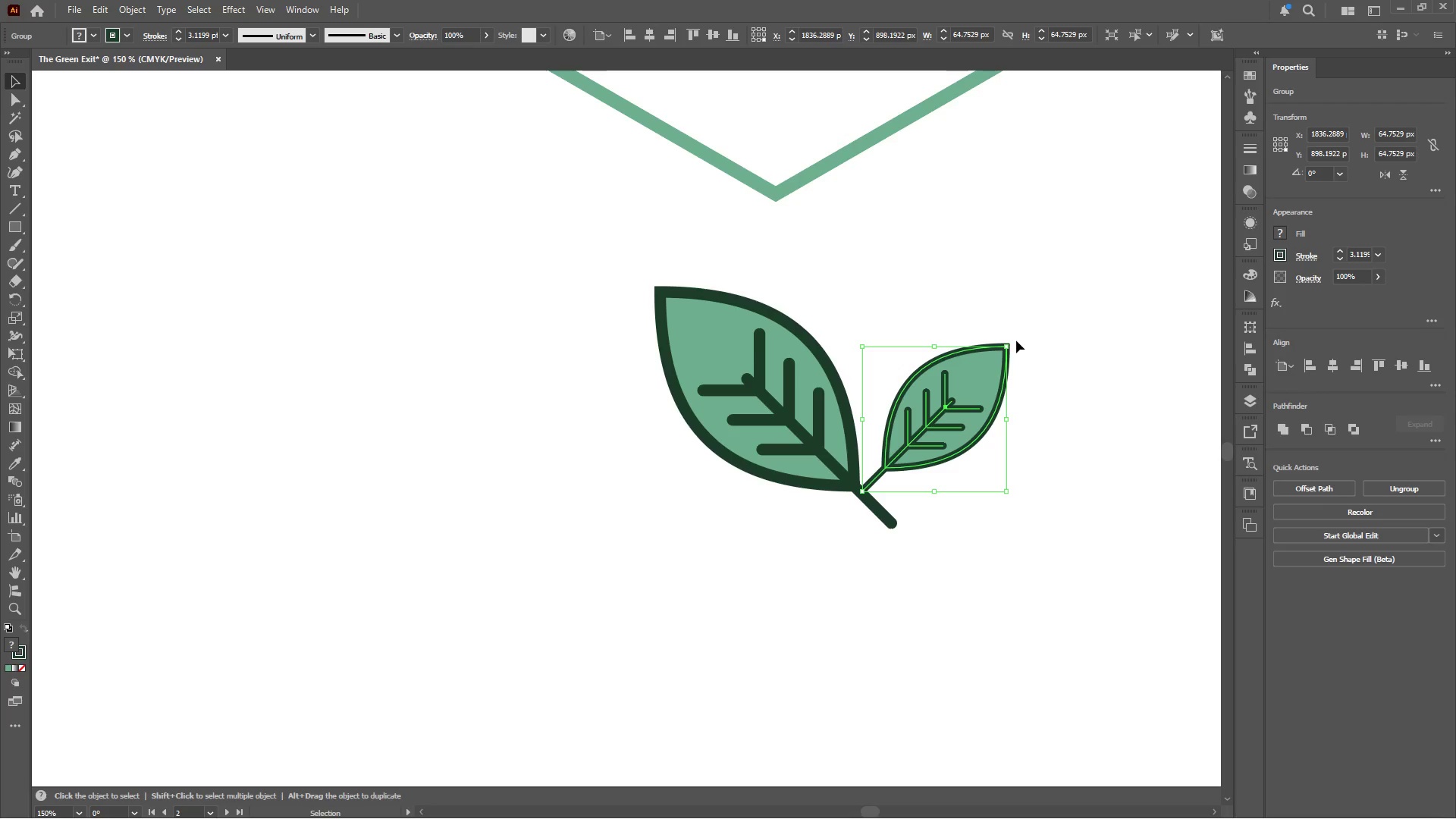 
left_click_drag(start_coordinate=[1013, 337], to_coordinate=[978, 321])
 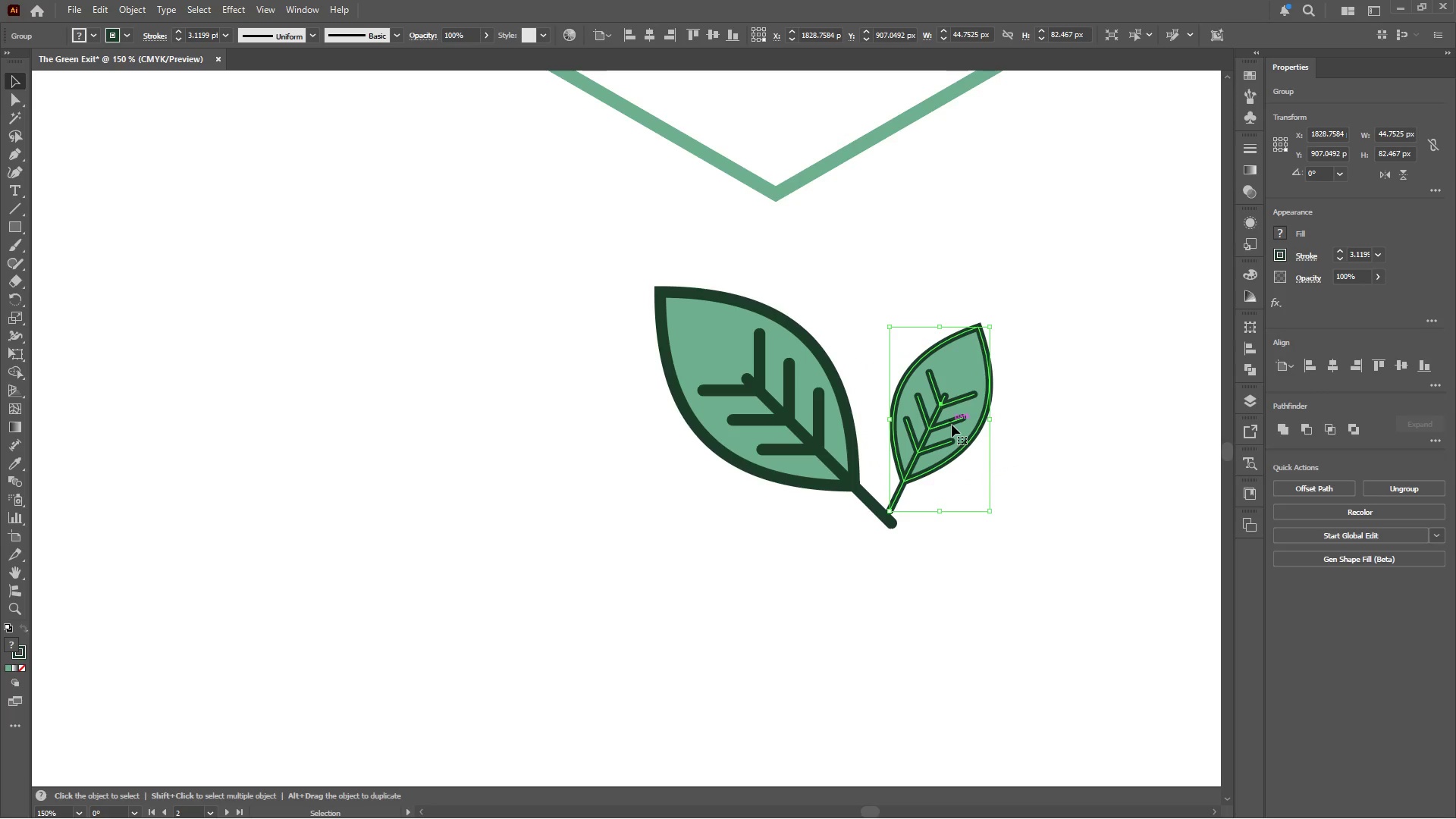 
left_click_drag(start_coordinate=[951, 425], to_coordinate=[934, 416])
 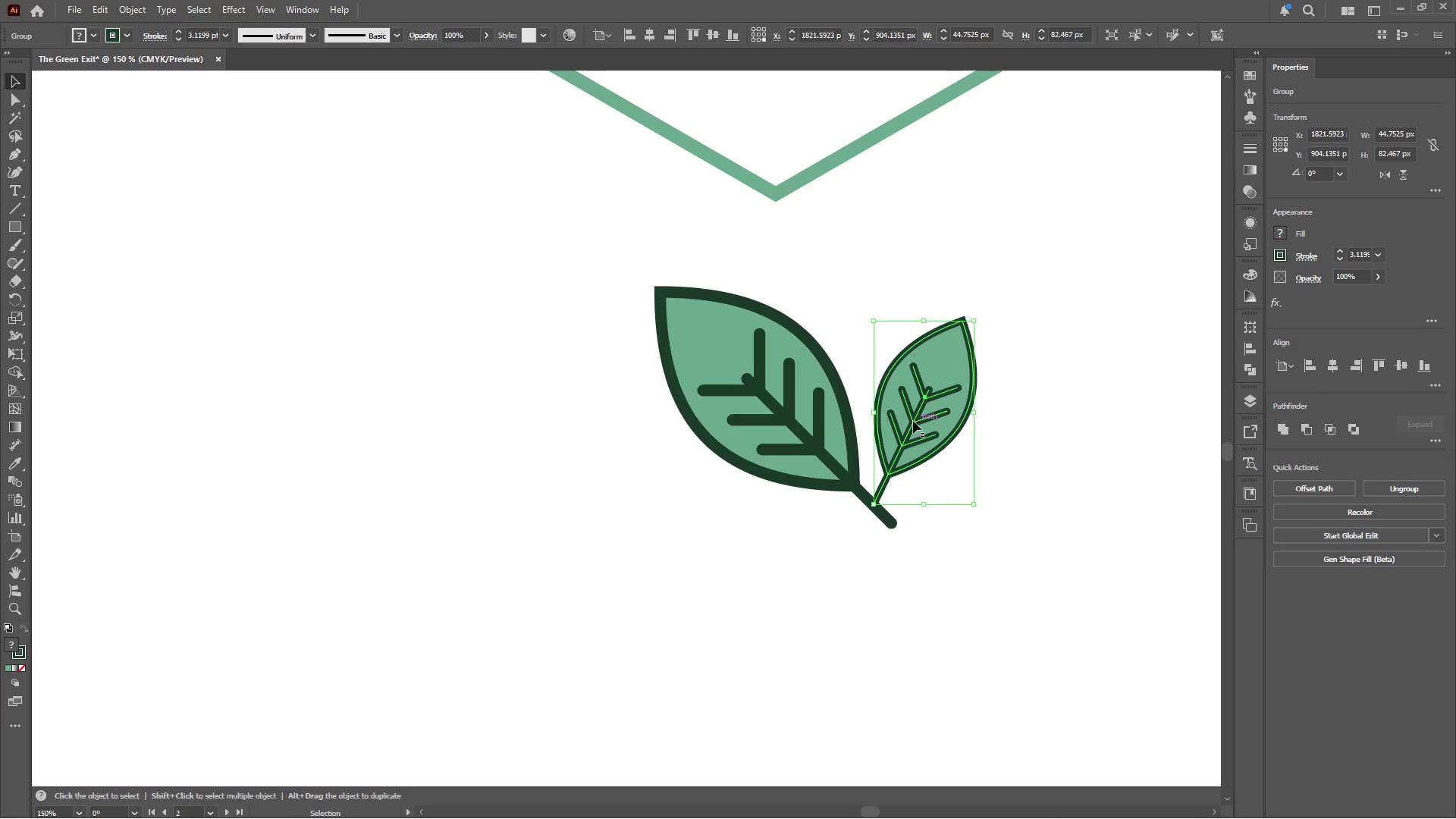 
key(Shift+ShiftLeft)
 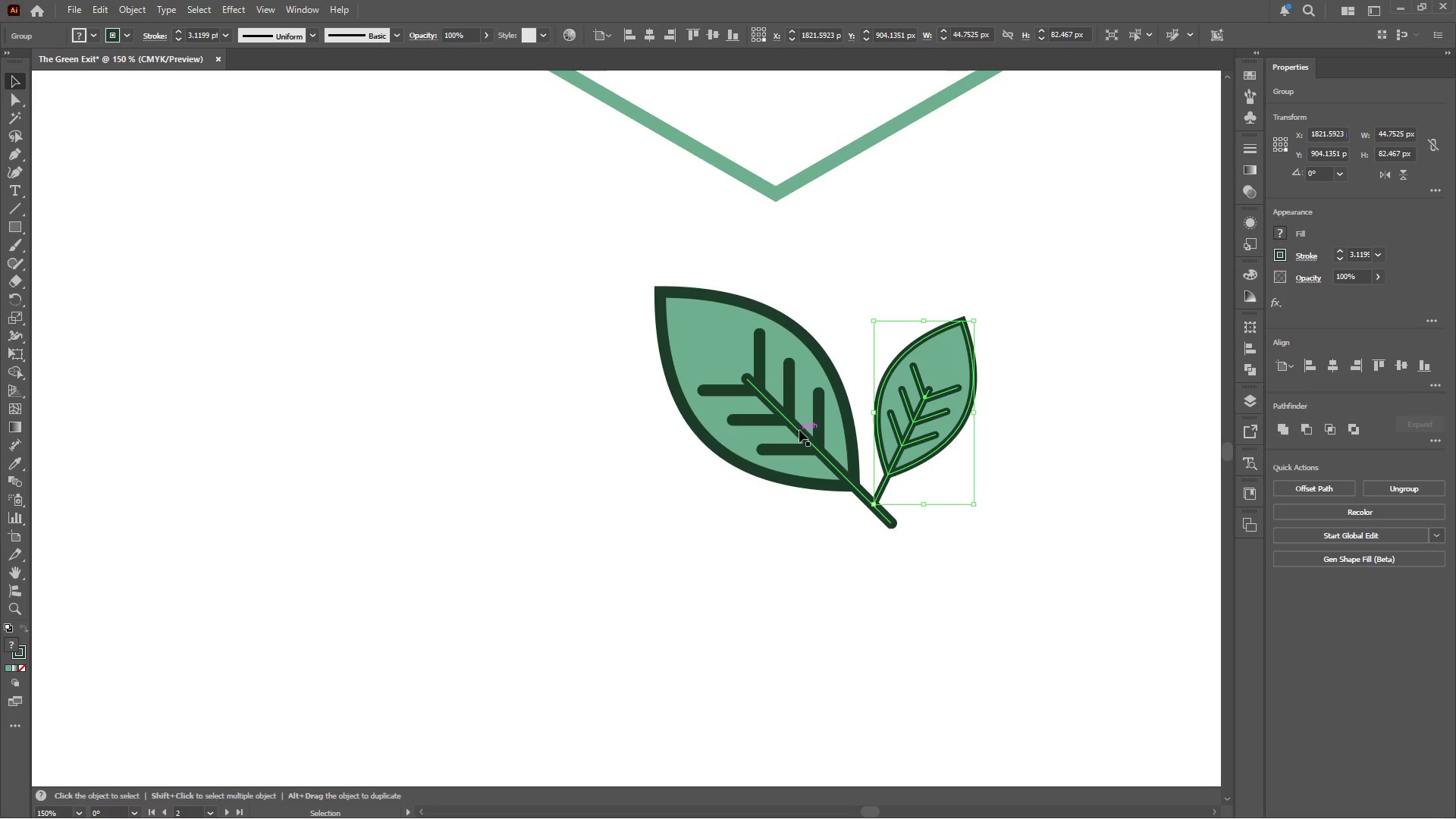 
hold_key(key=AltLeft, duration=0.34)
 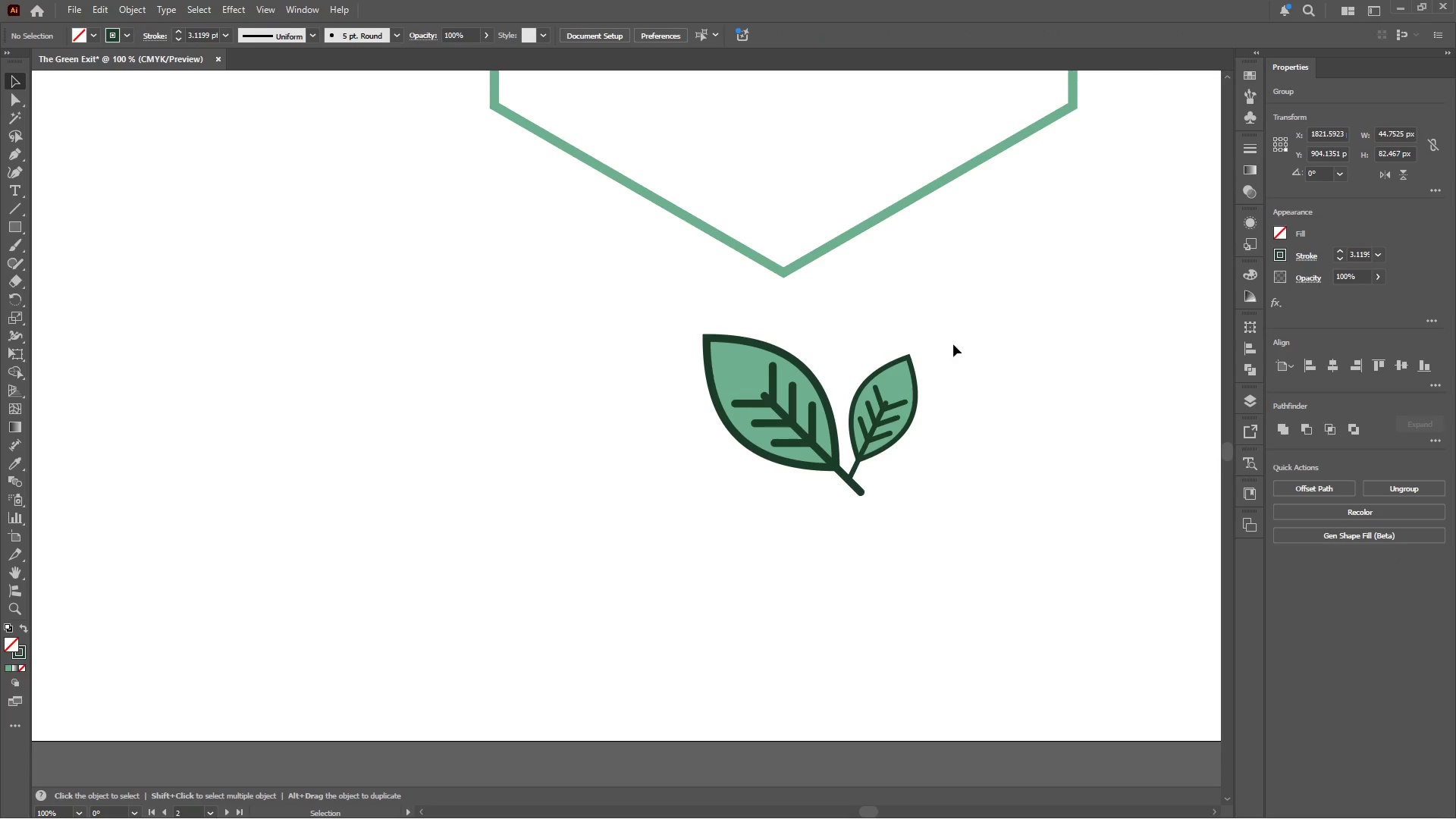 
left_click([964, 375])
 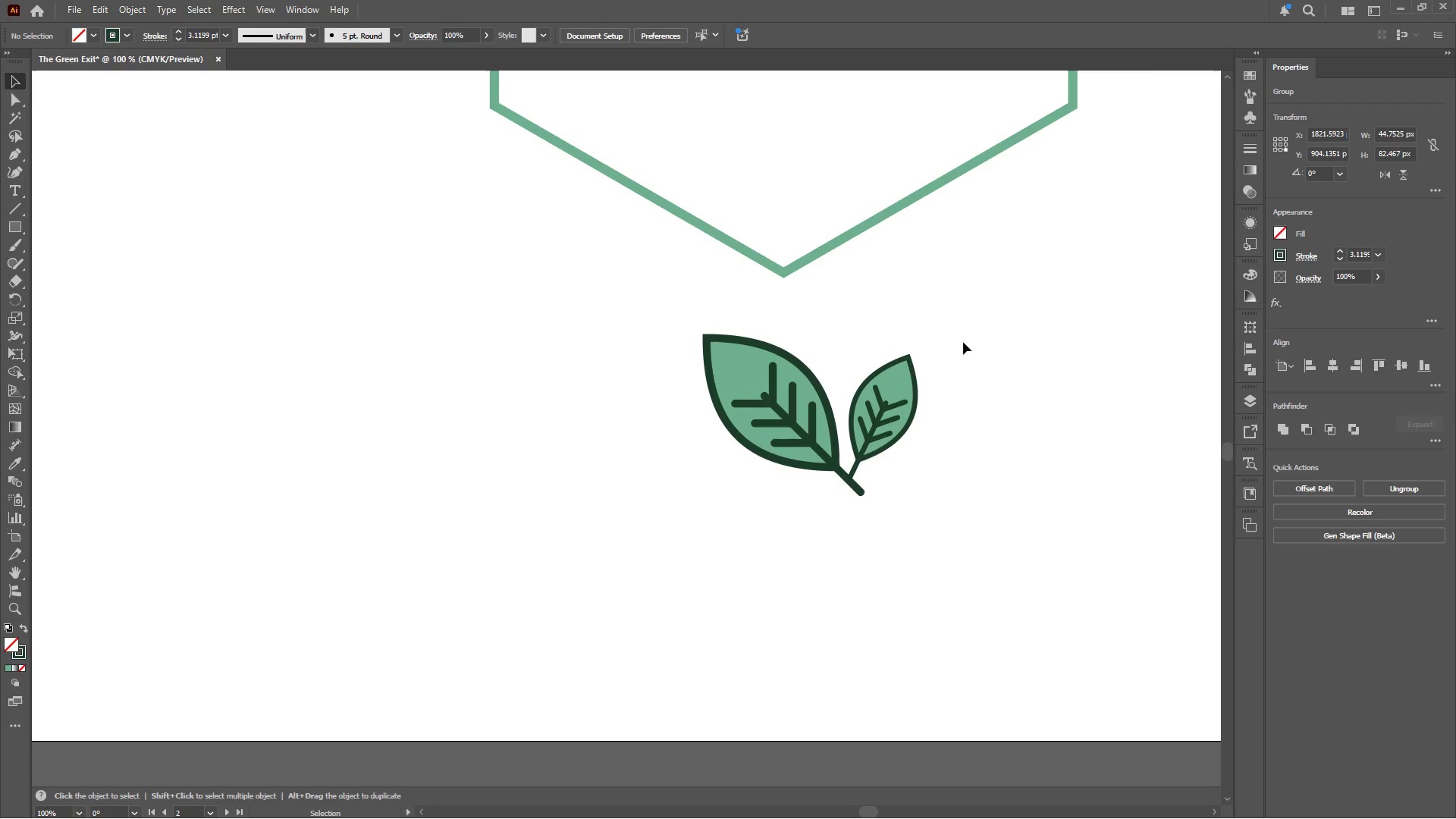 
scroll: coordinate [799, 430], scroll_direction: down, amount: 1.0
 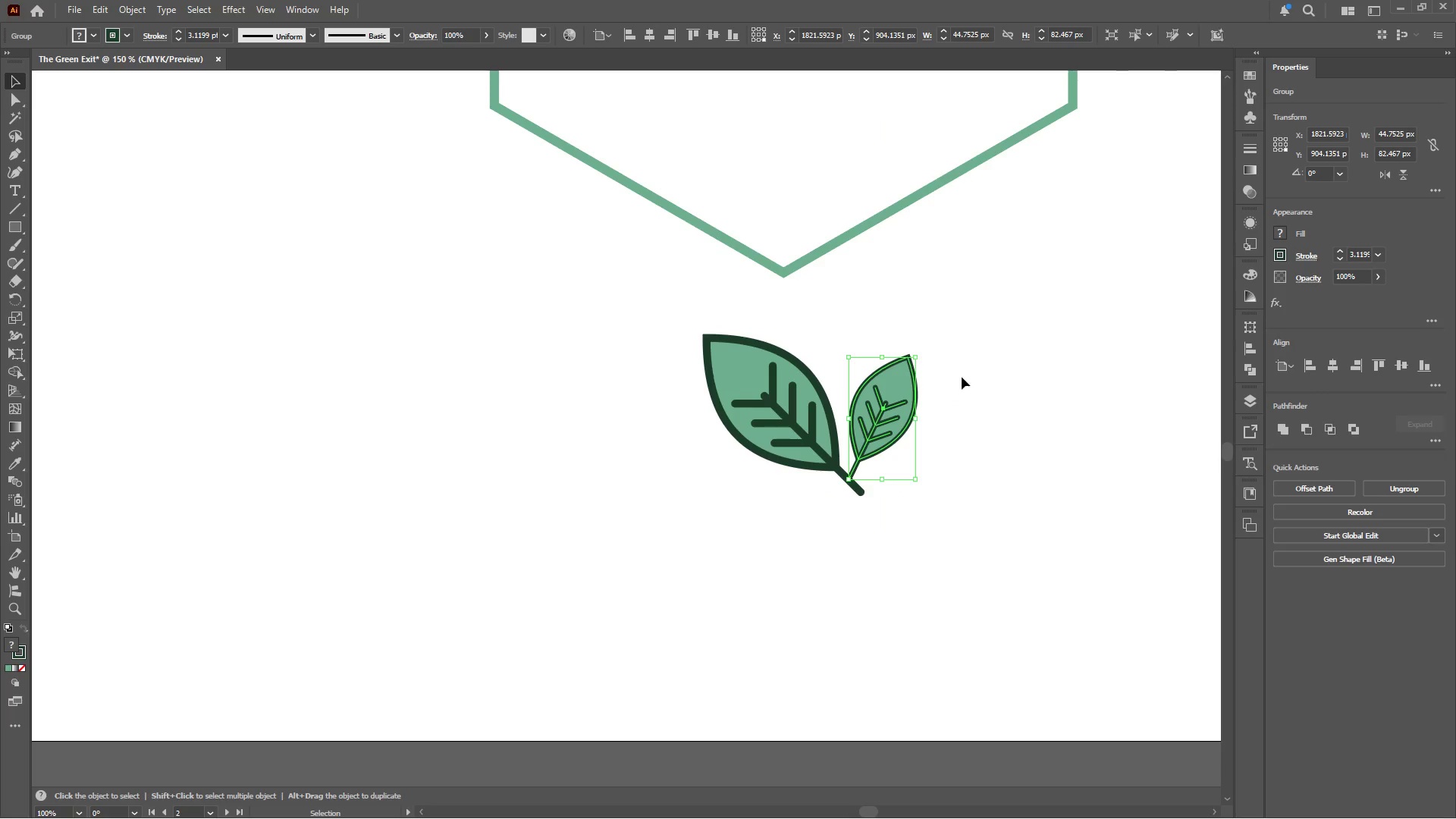 
left_click_drag(start_coordinate=[943, 350], to_coordinate=[610, 527])
 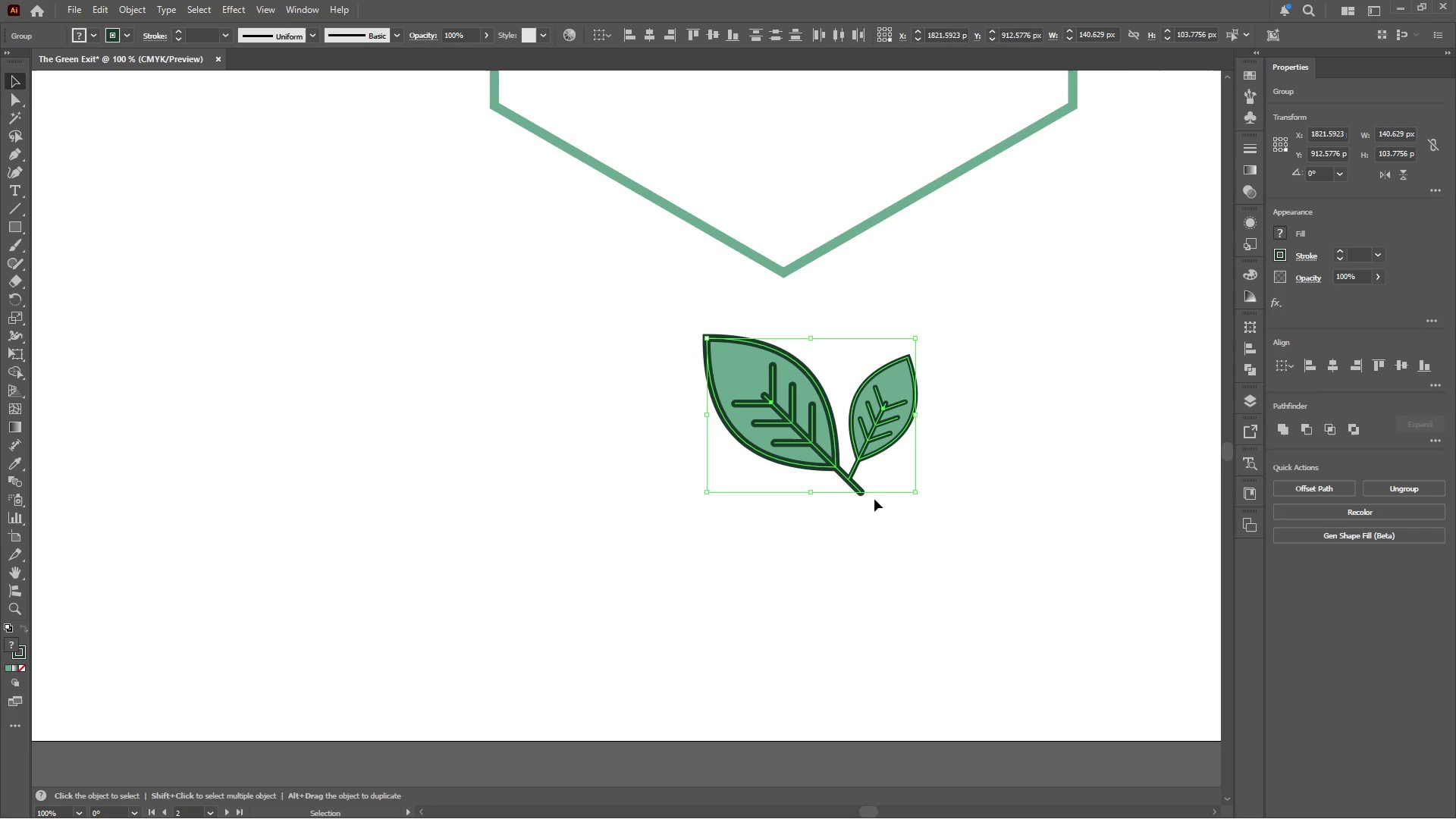 
key(Control+G)
 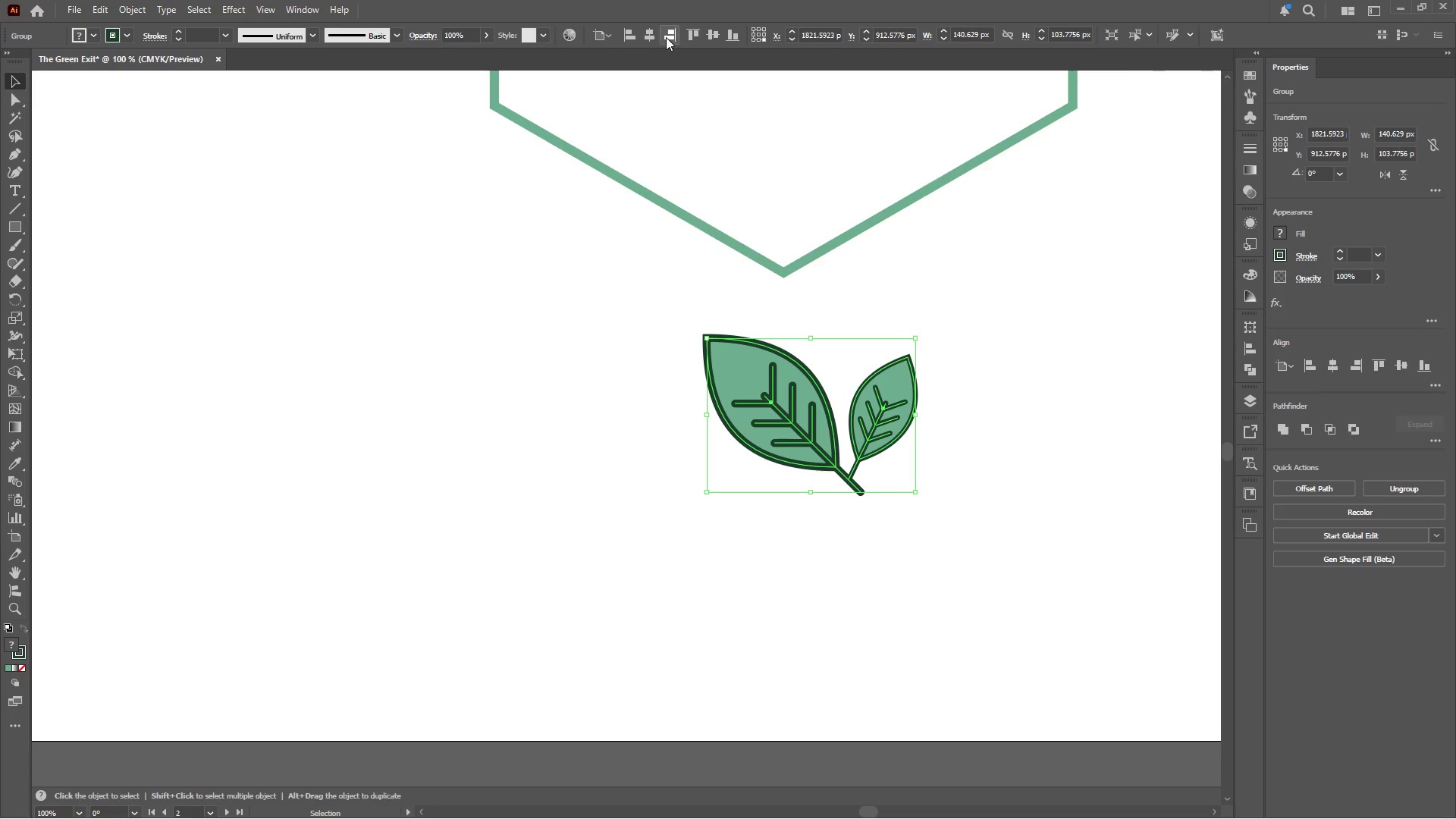 
left_click([654, 32])
 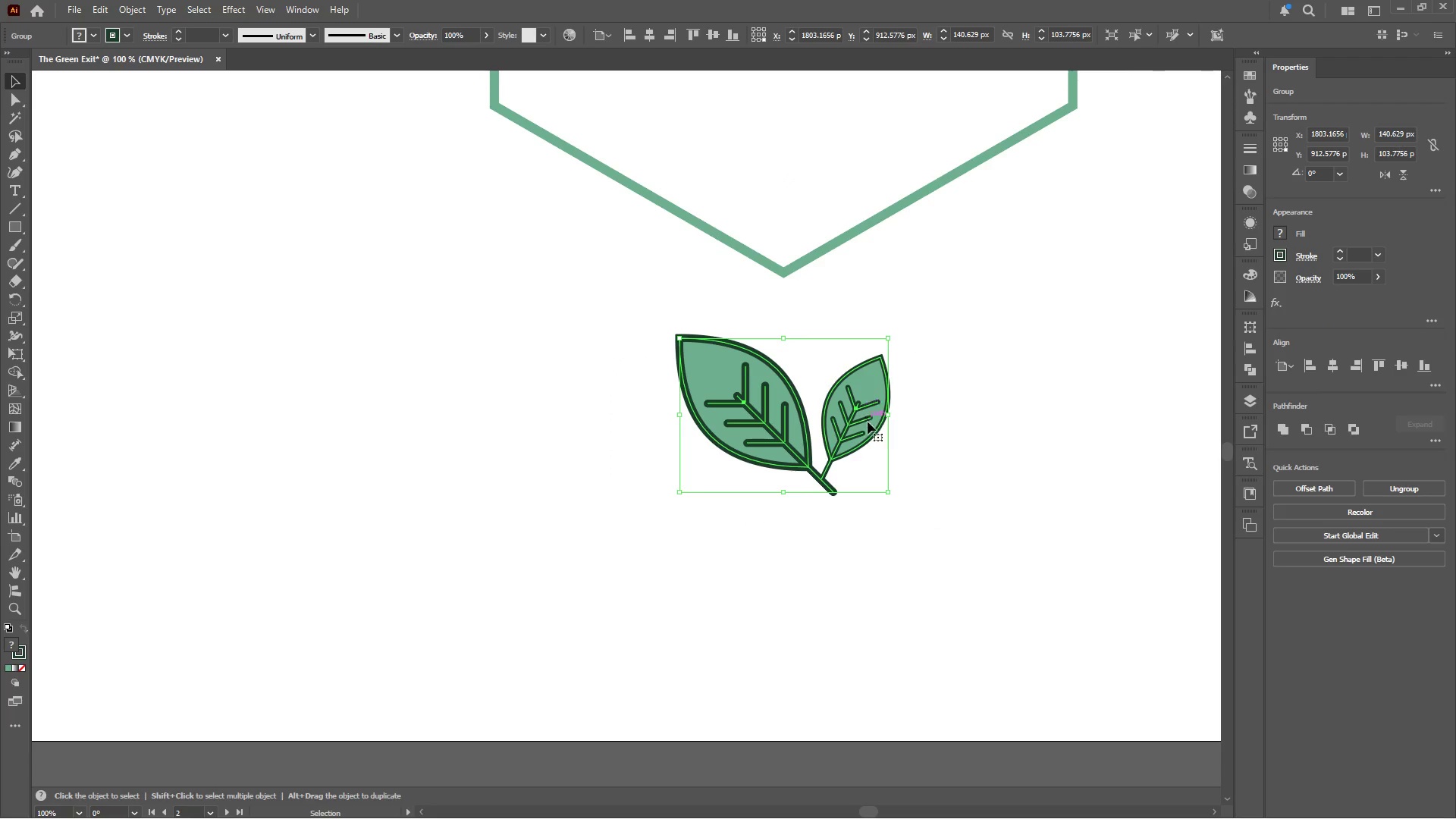 
left_click_drag(start_coordinate=[841, 401], to_coordinate=[838, 244])
 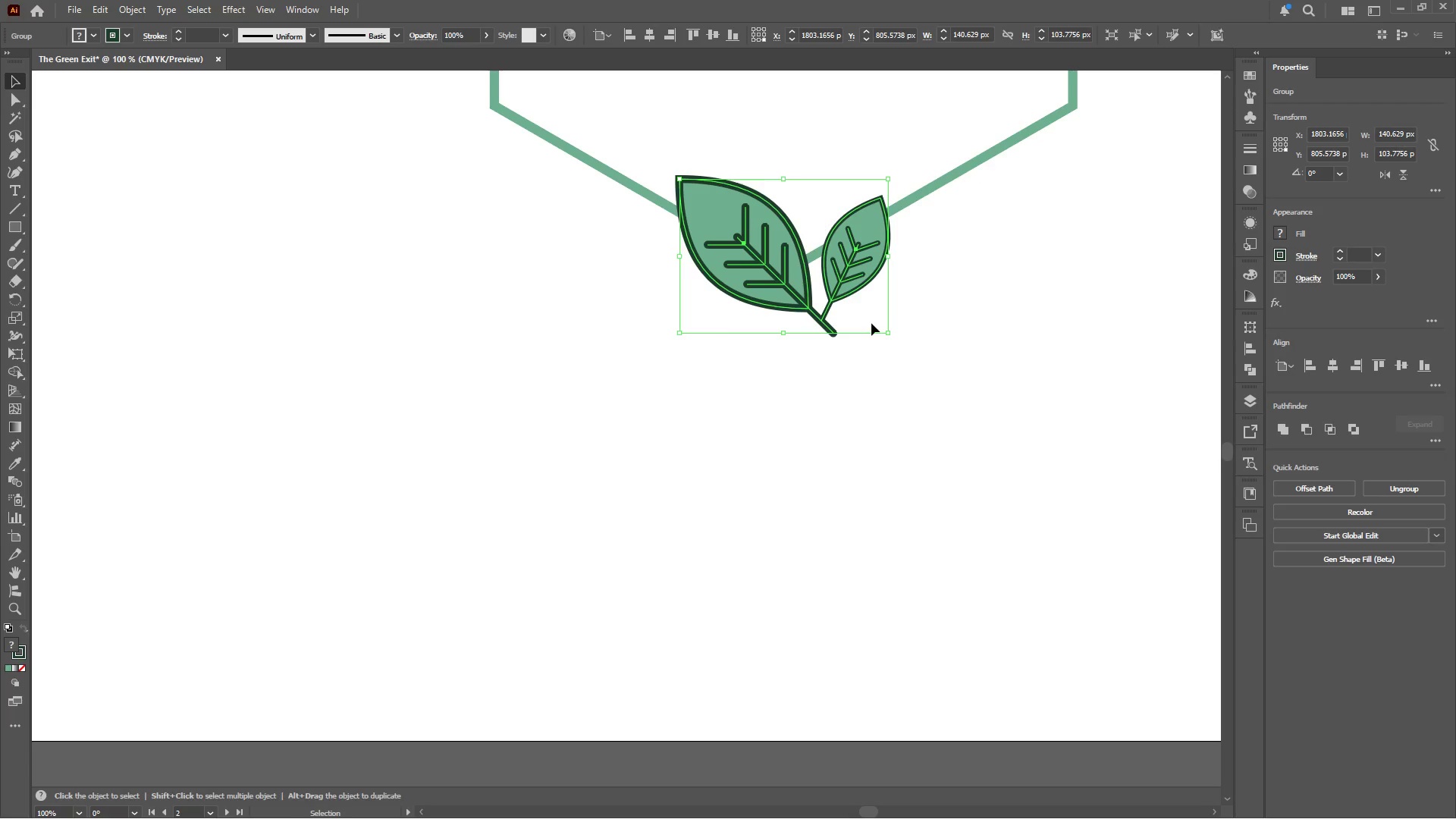 
hold_key(key=ShiftLeft, duration=1.59)
 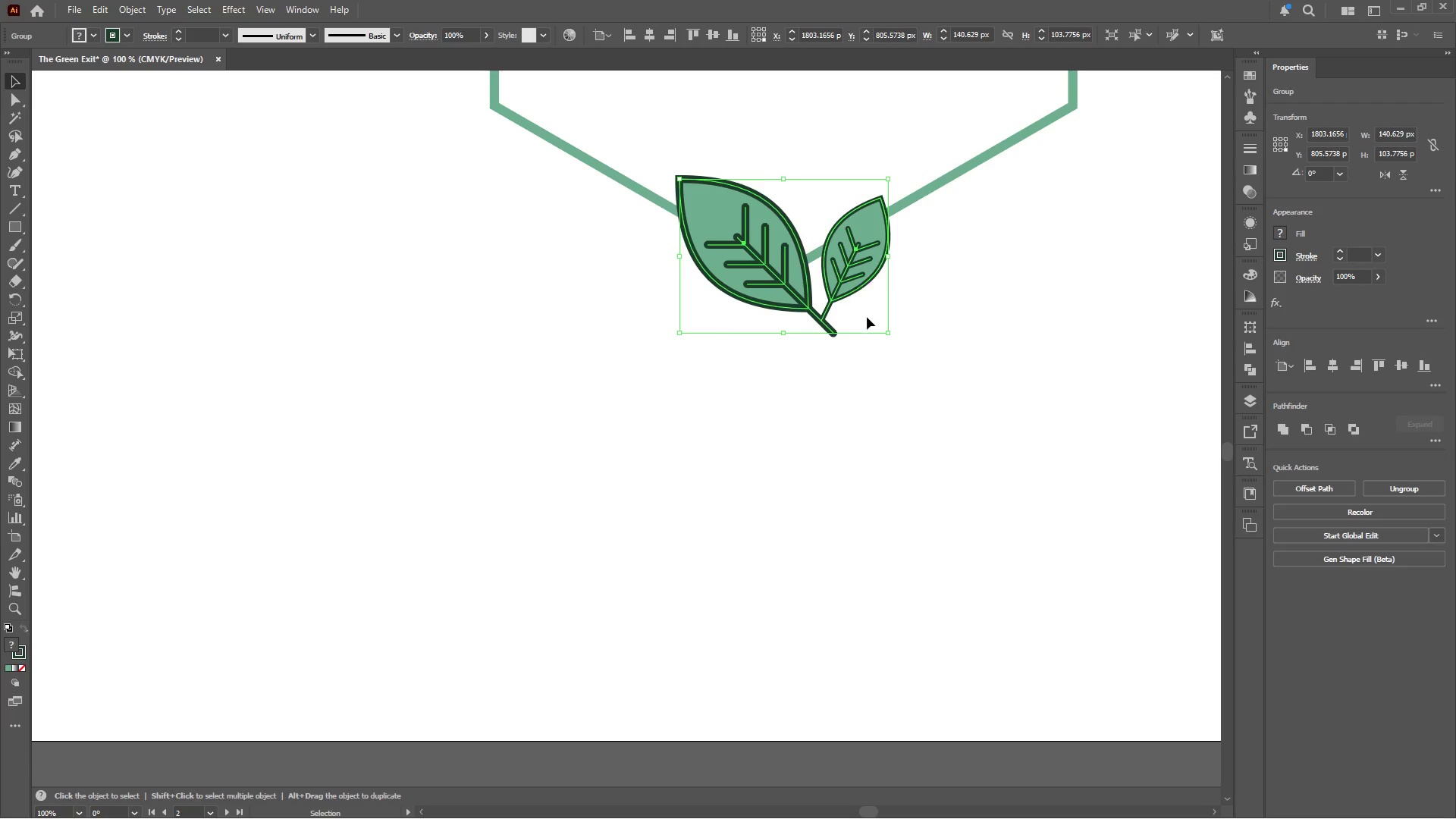 
hold_key(key=ShiftLeft, duration=1.27)
hold_key(key=AltLeft, duration=0.8)
left_click_drag(start_coordinate=[893, 337], to_coordinate=[861, 326])
 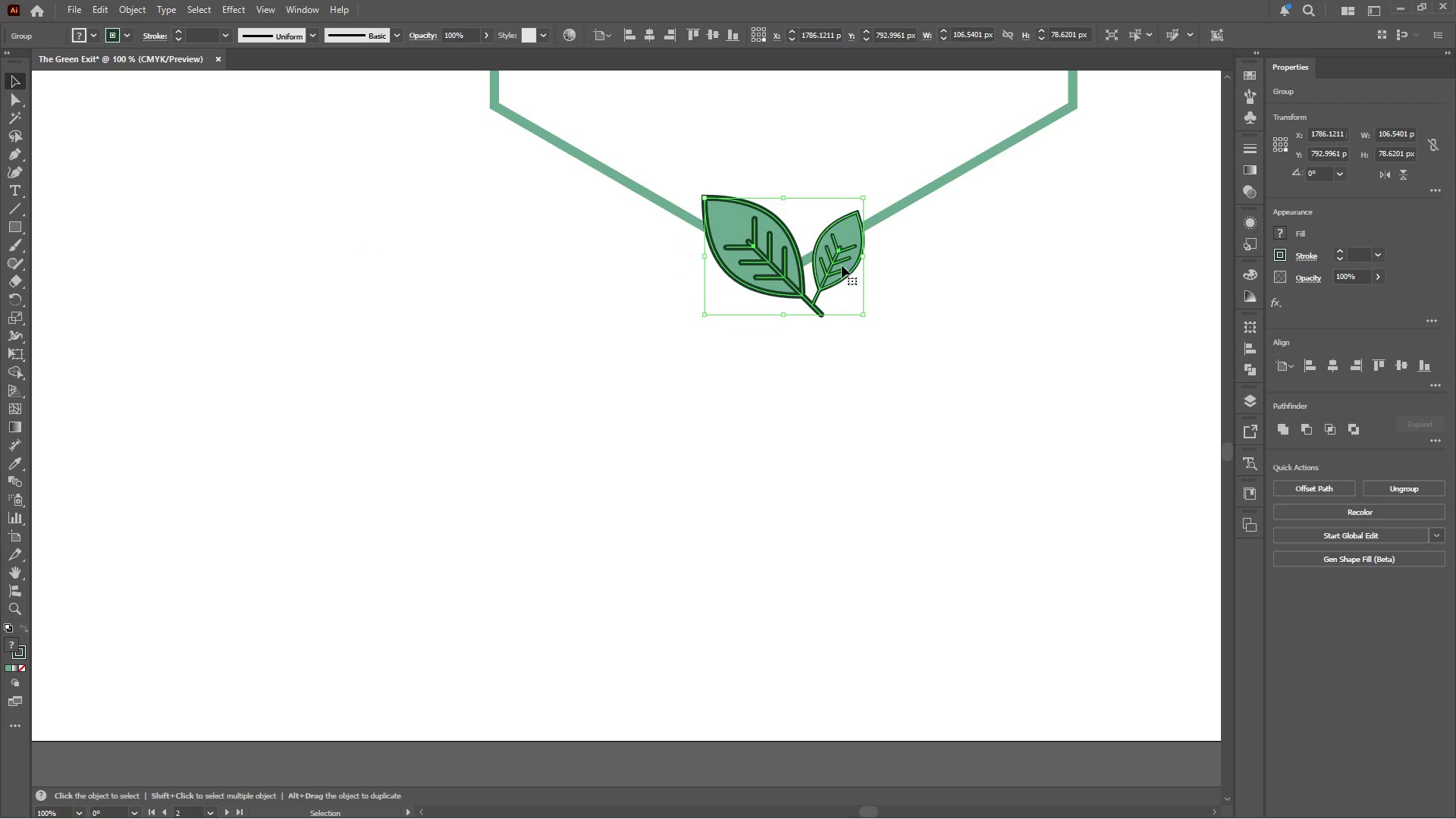 
left_click_drag(start_coordinate=[840, 265], to_coordinate=[833, 268])
 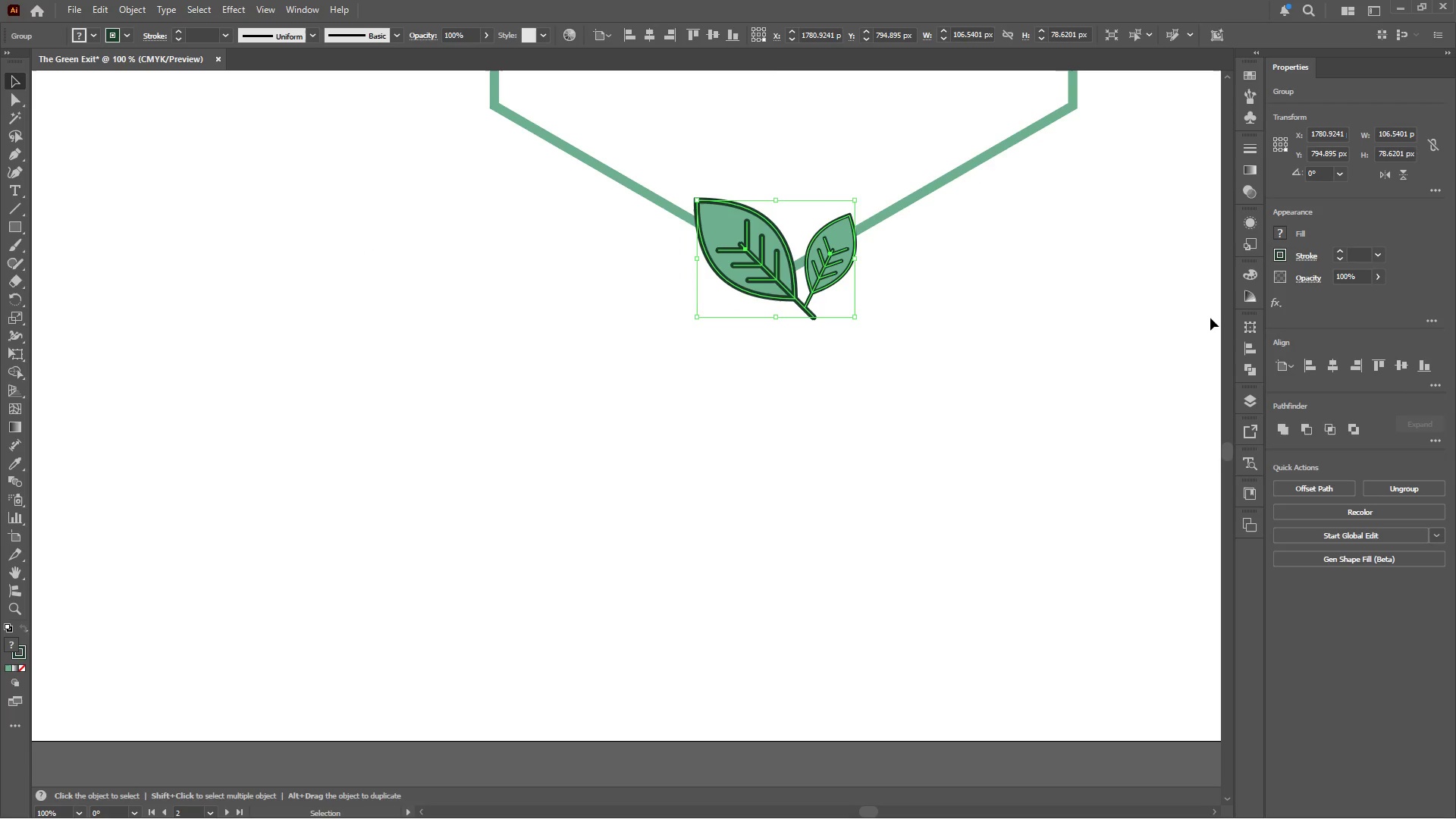 
hold_key(key=AltLeft, duration=0.48)
 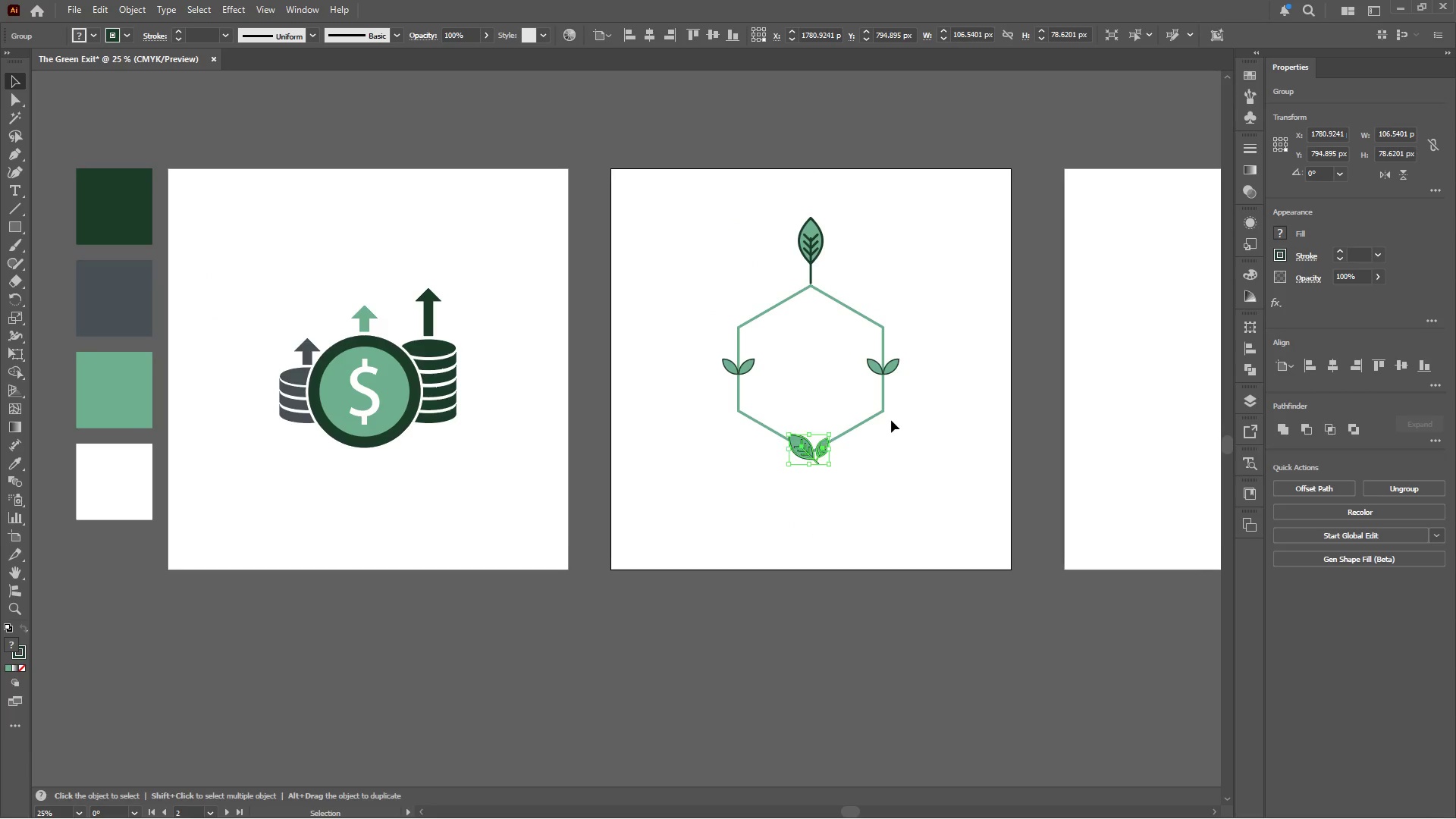 
hold_key(key=AltLeft, duration=0.38)
 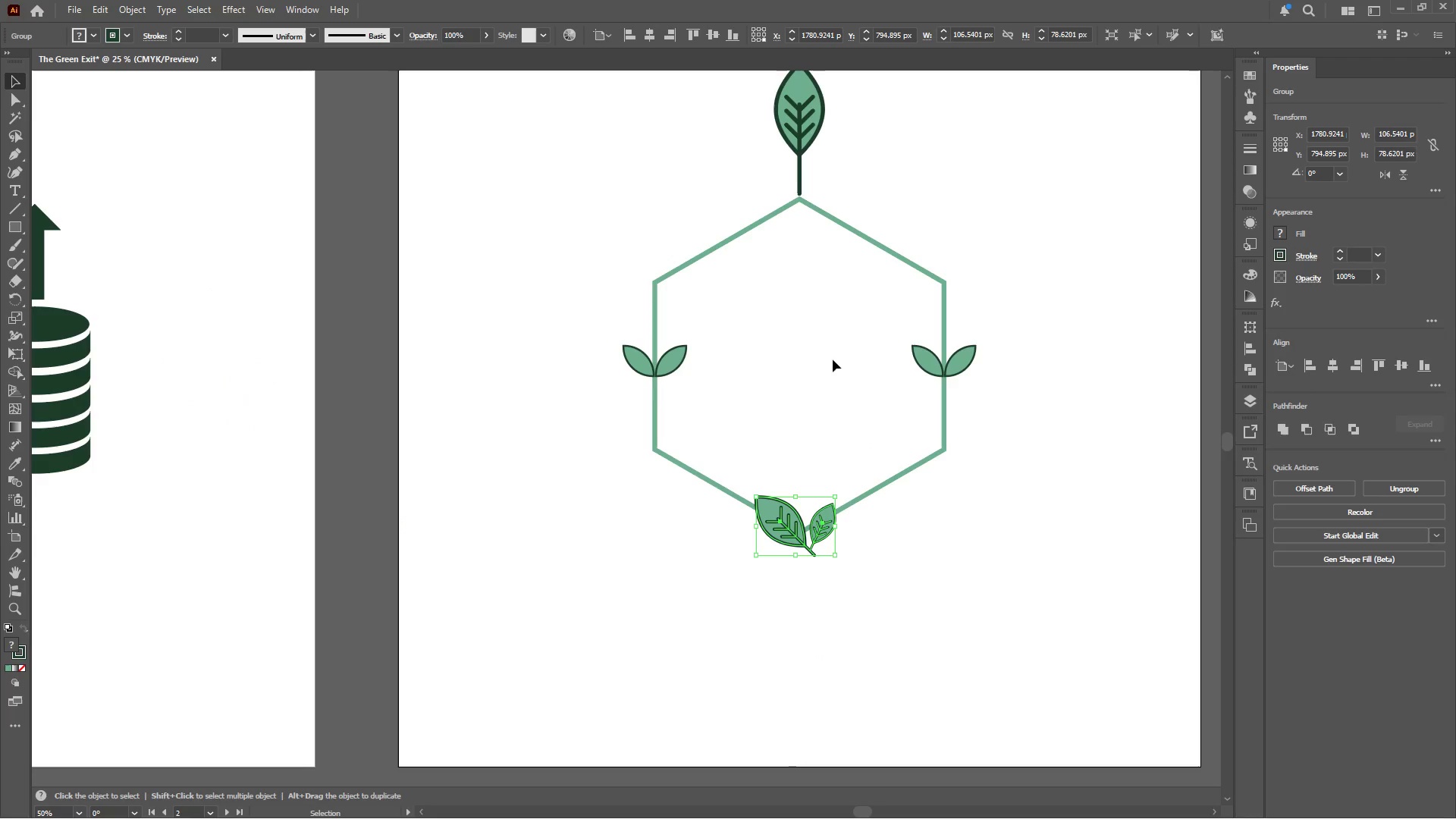 
left_click([833, 359])
 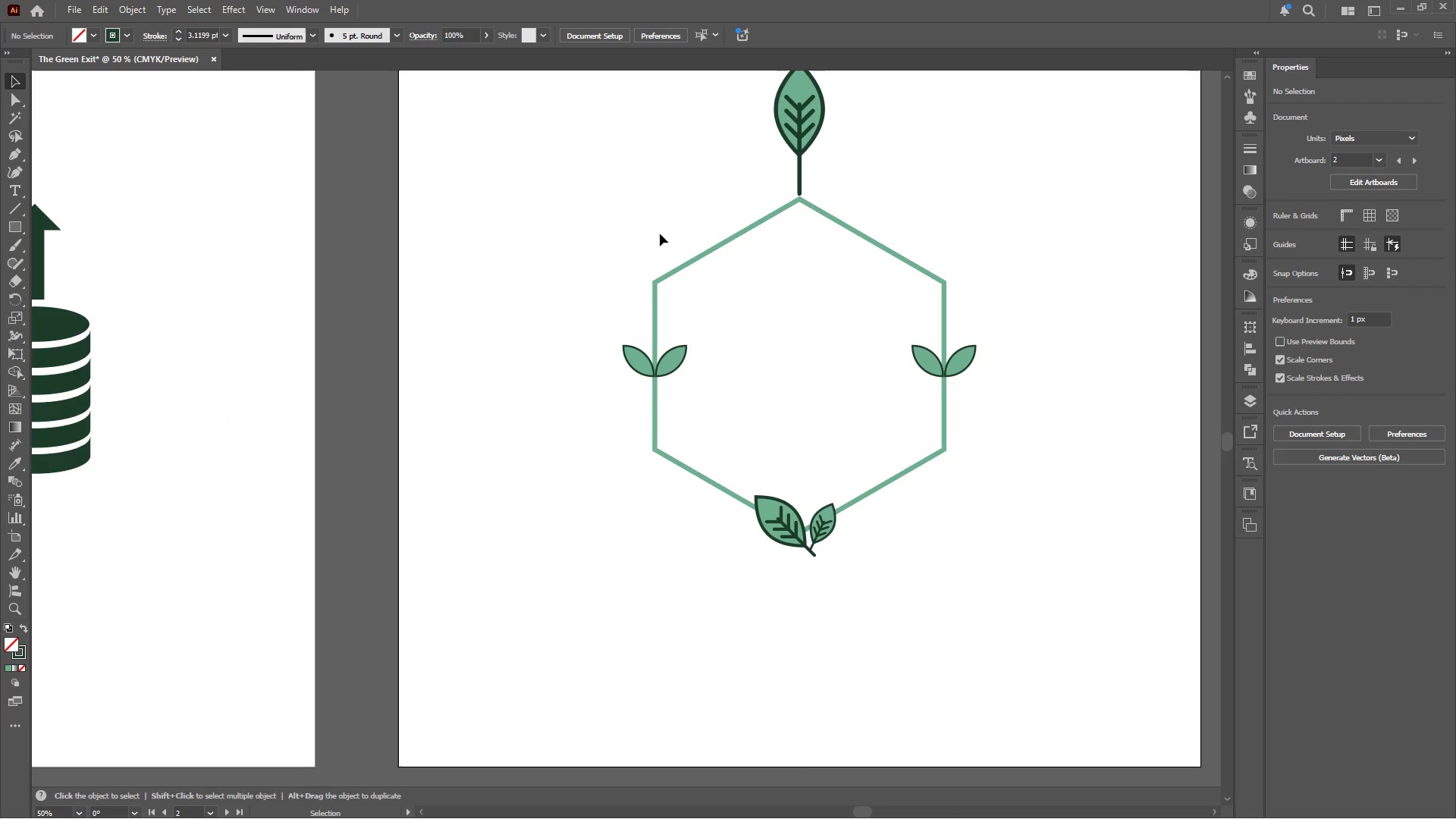 
scroll: coordinate [822, 372], scroll_direction: up, amount: 1.0
 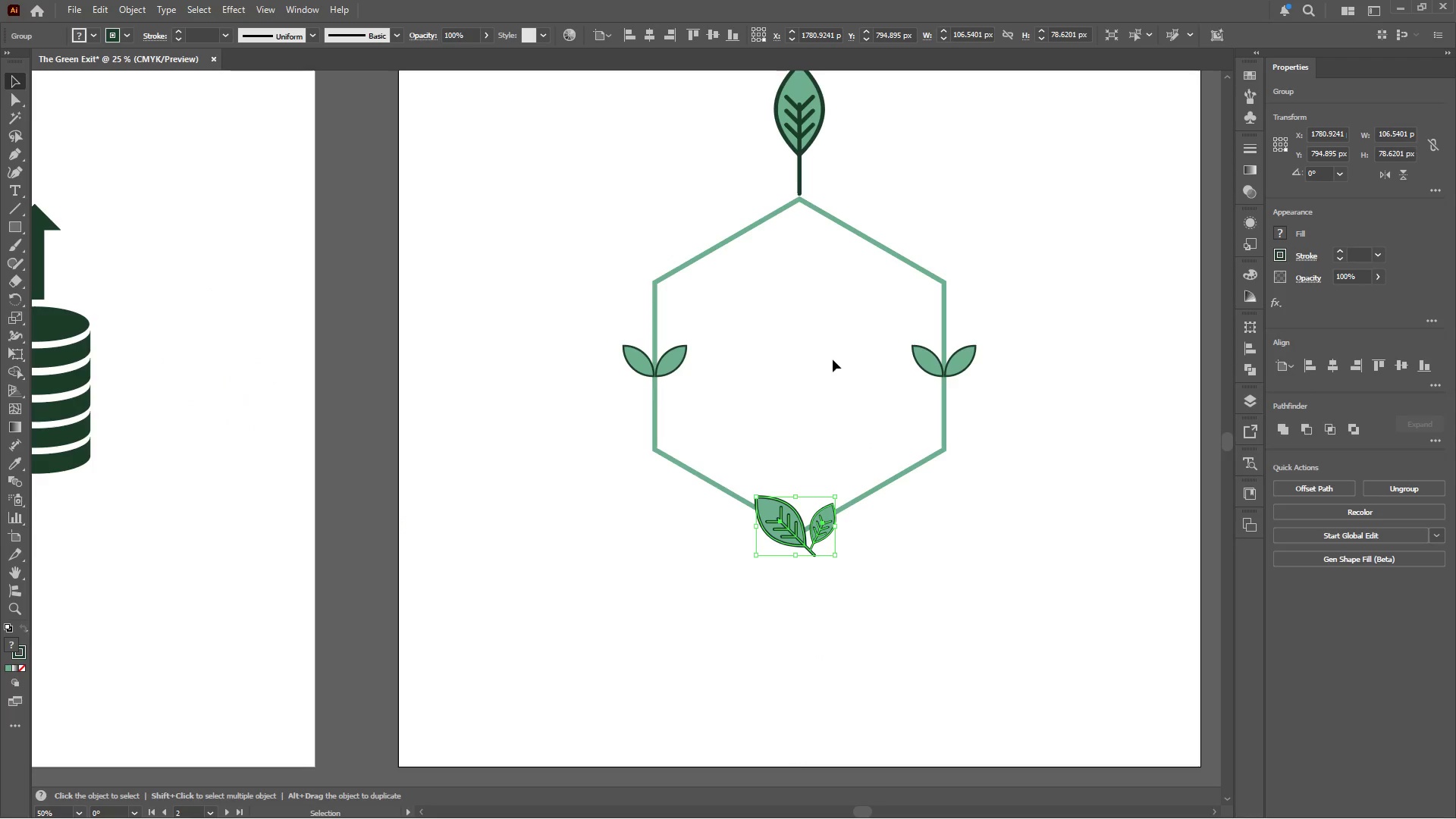 
hold_key(key=AltLeft, duration=0.36)
scroll: coordinate [705, 265], scroll_direction: down, amount: 2.0
 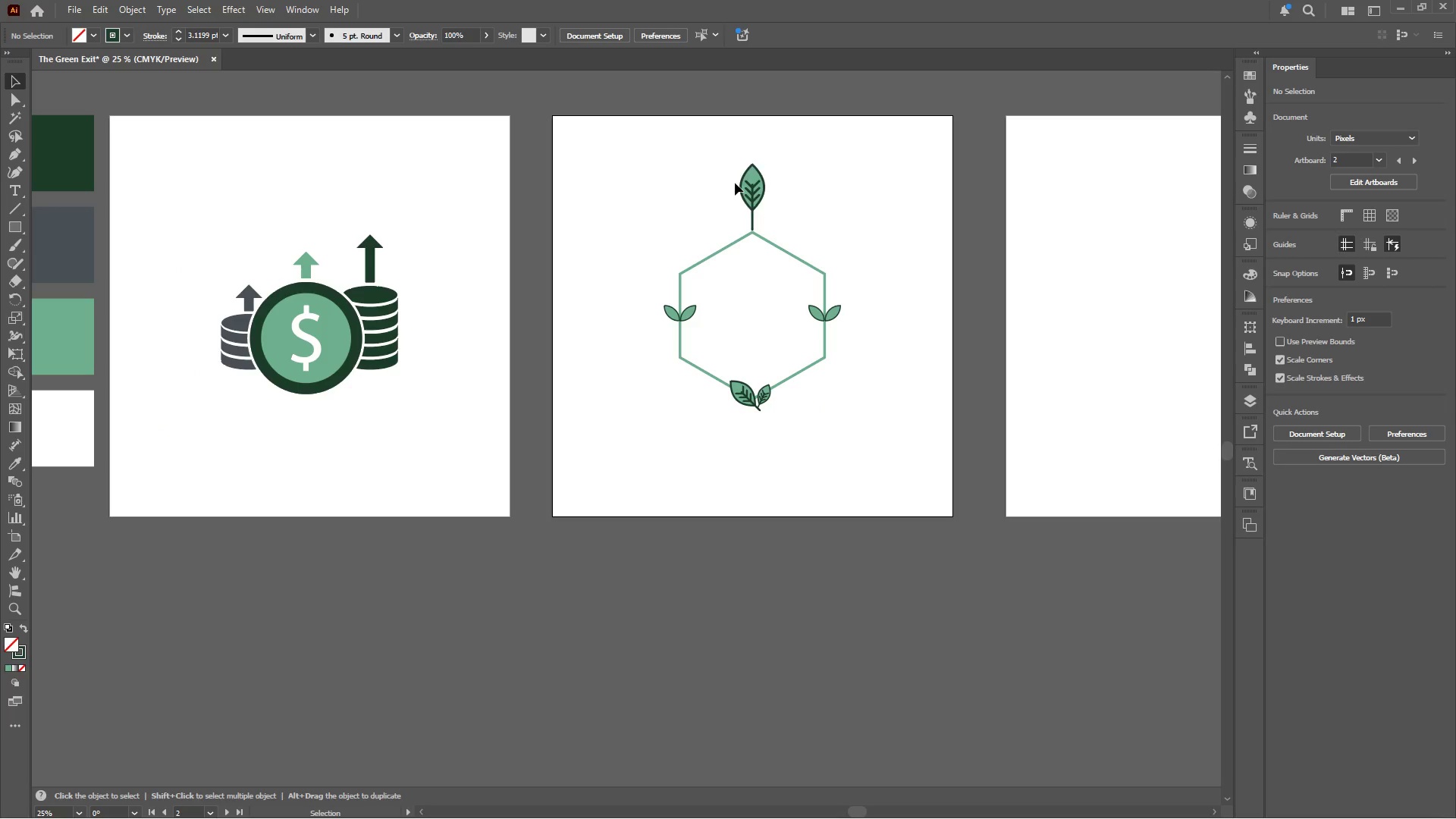 
left_click_drag(start_coordinate=[793, 172], to_coordinate=[720, 214])
 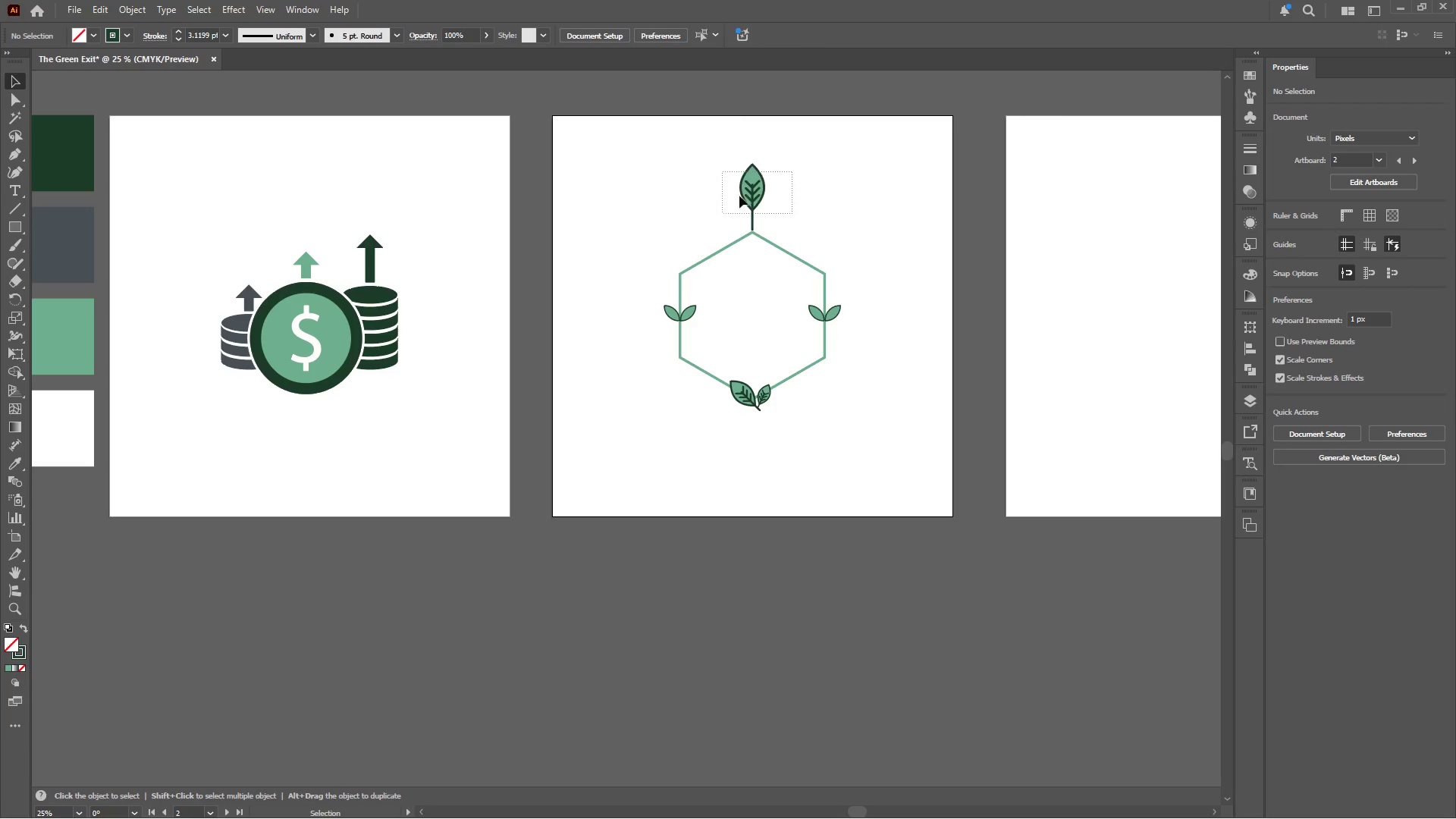 
hold_key(key=AltLeft, duration=0.33)
 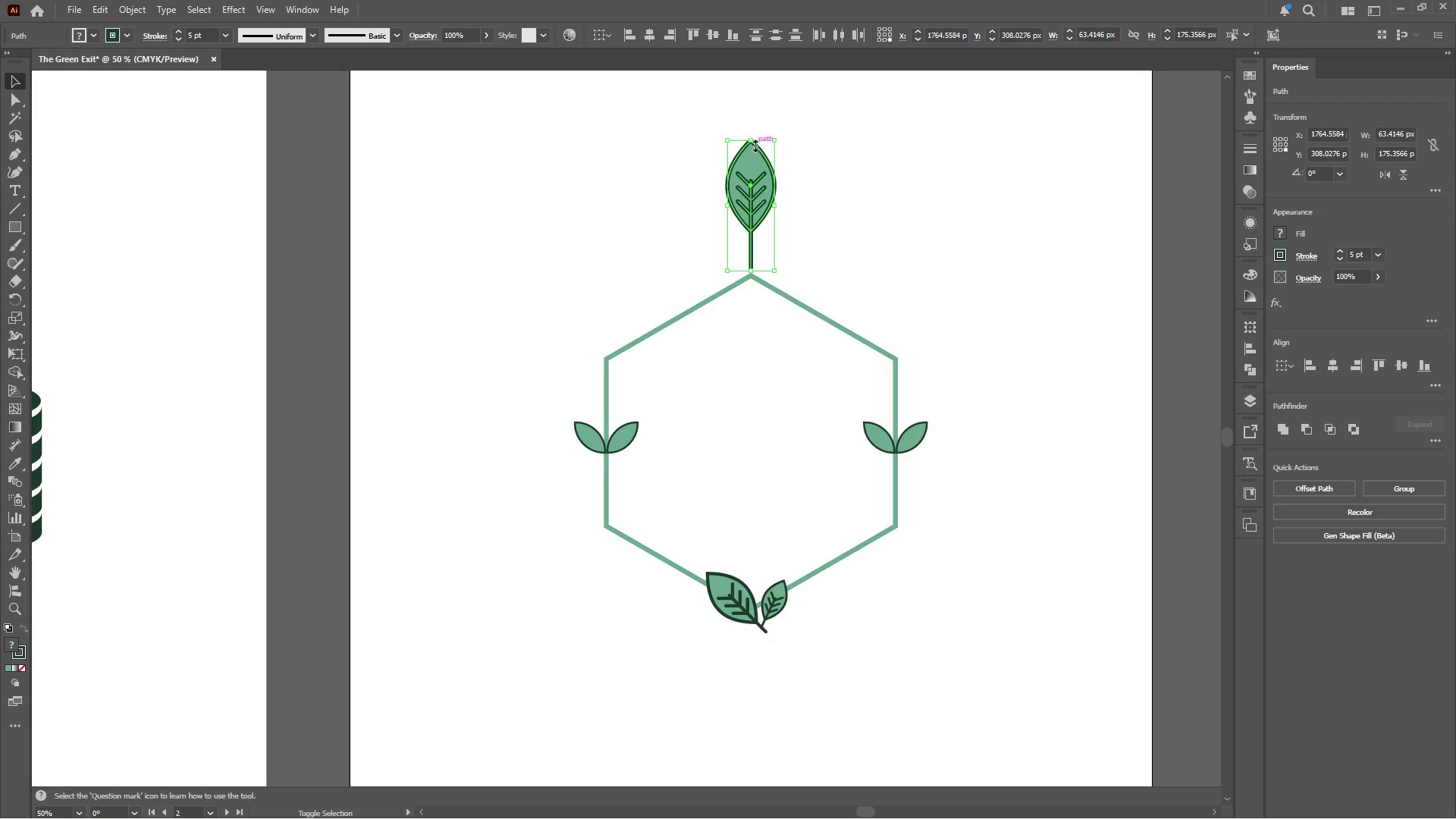 
hold_key(key=ShiftLeft, duration=2.88)
 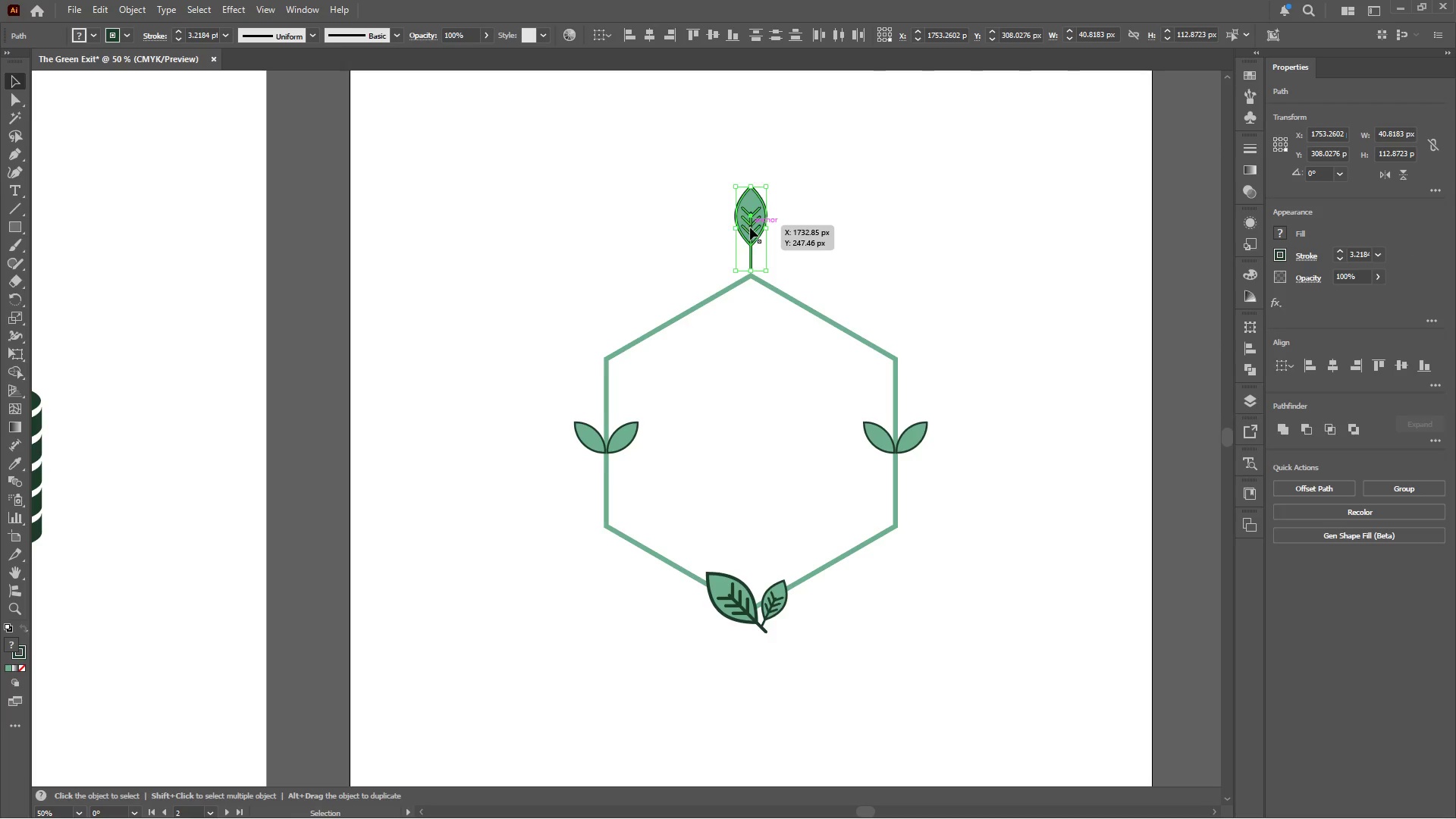 
scroll: coordinate [754, 189], scroll_direction: up, amount: 2.0
 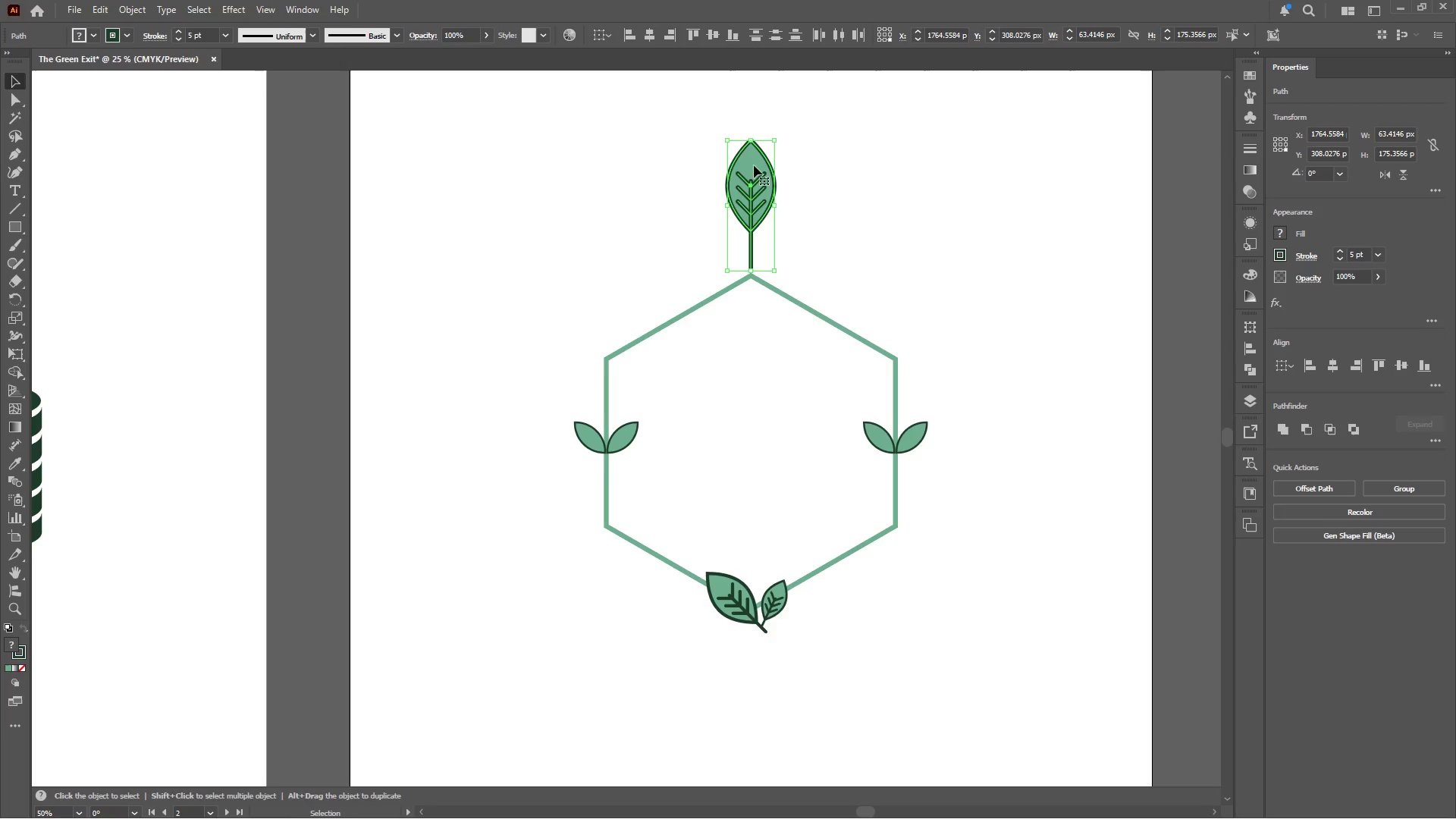 
left_click_drag(start_coordinate=[754, 140], to_coordinate=[752, 190])
 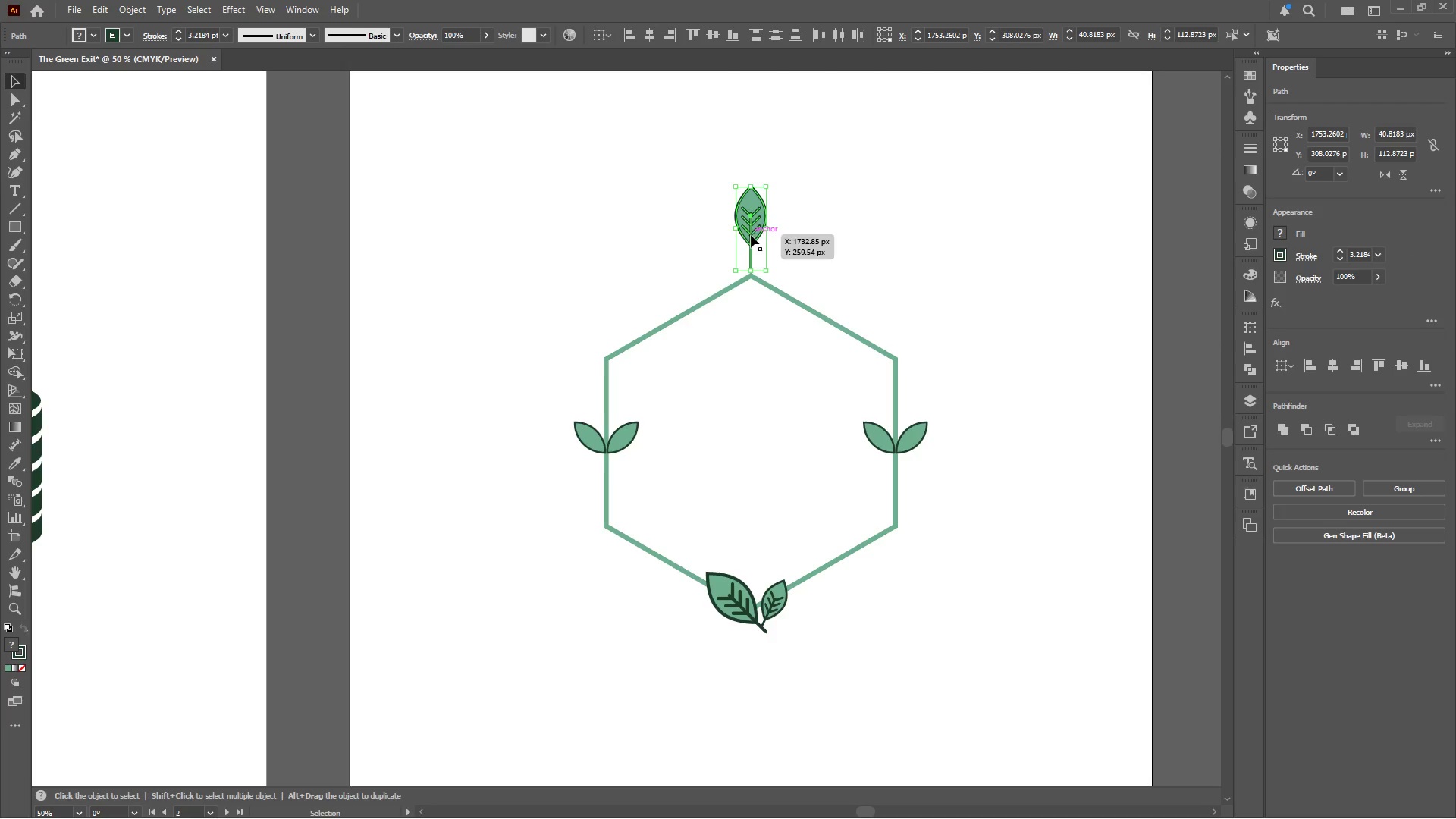 
left_click_drag(start_coordinate=[750, 228], to_coordinate=[745, 285])
 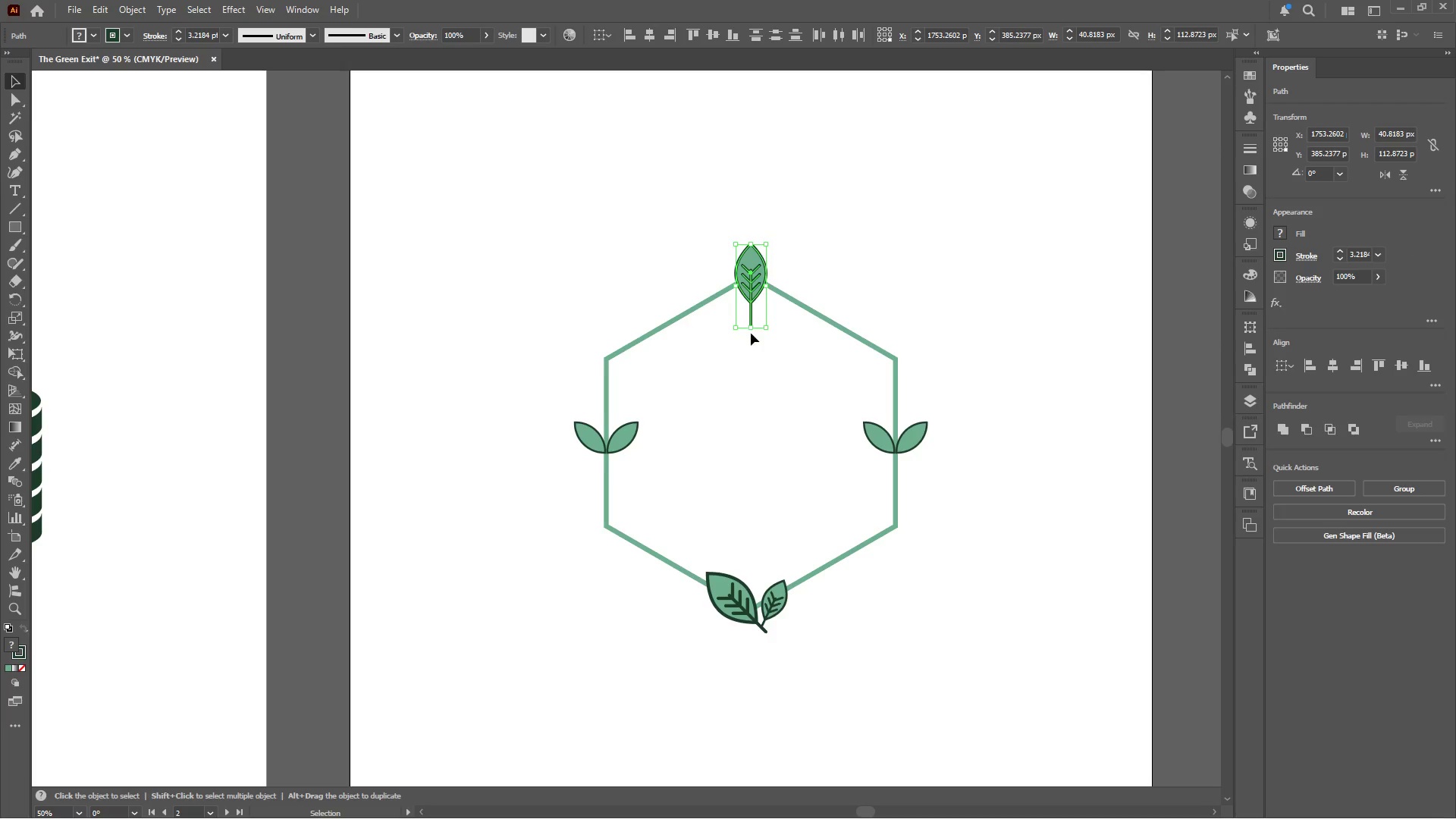 
hold_key(key=ShiftLeft, duration=1.58)
 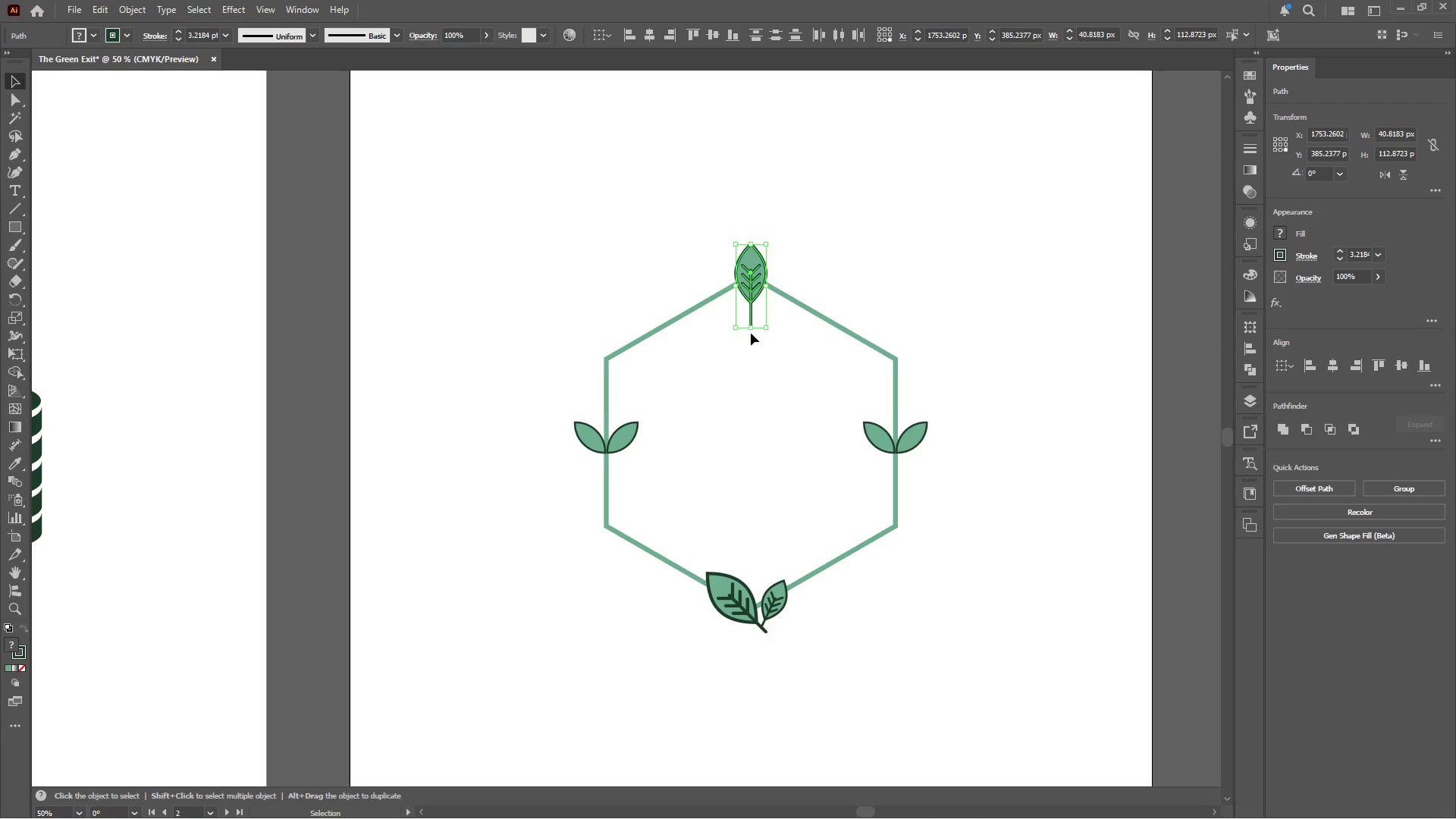 
hold_key(key=ShiftLeft, duration=1.31)
hold_key(key=AltLeft, duration=1.12)
left_click_drag(start_coordinate=[751, 331], to_coordinate=[751, 345])
 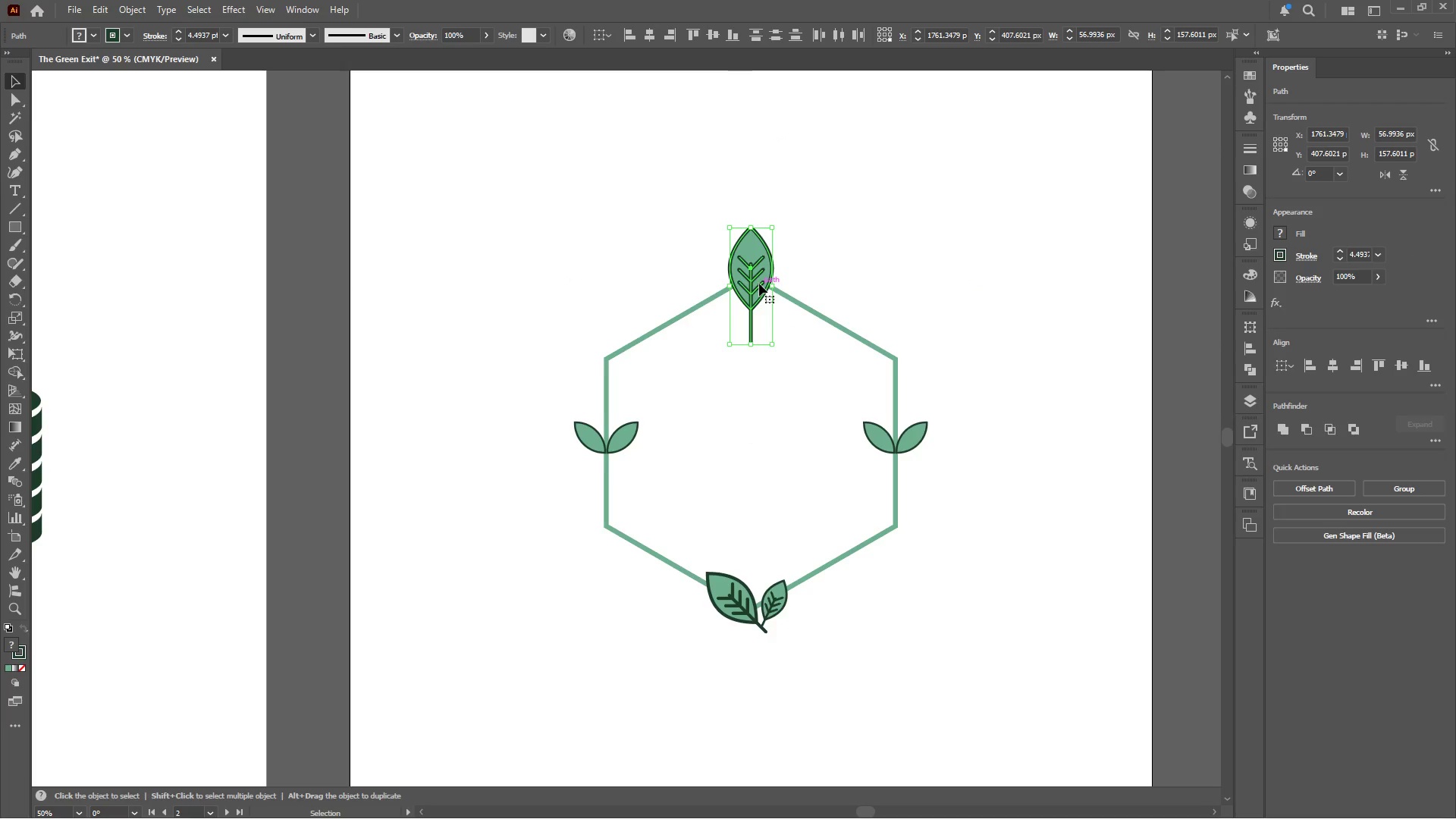 
hold_key(key=ShiftLeft, duration=1.89)
 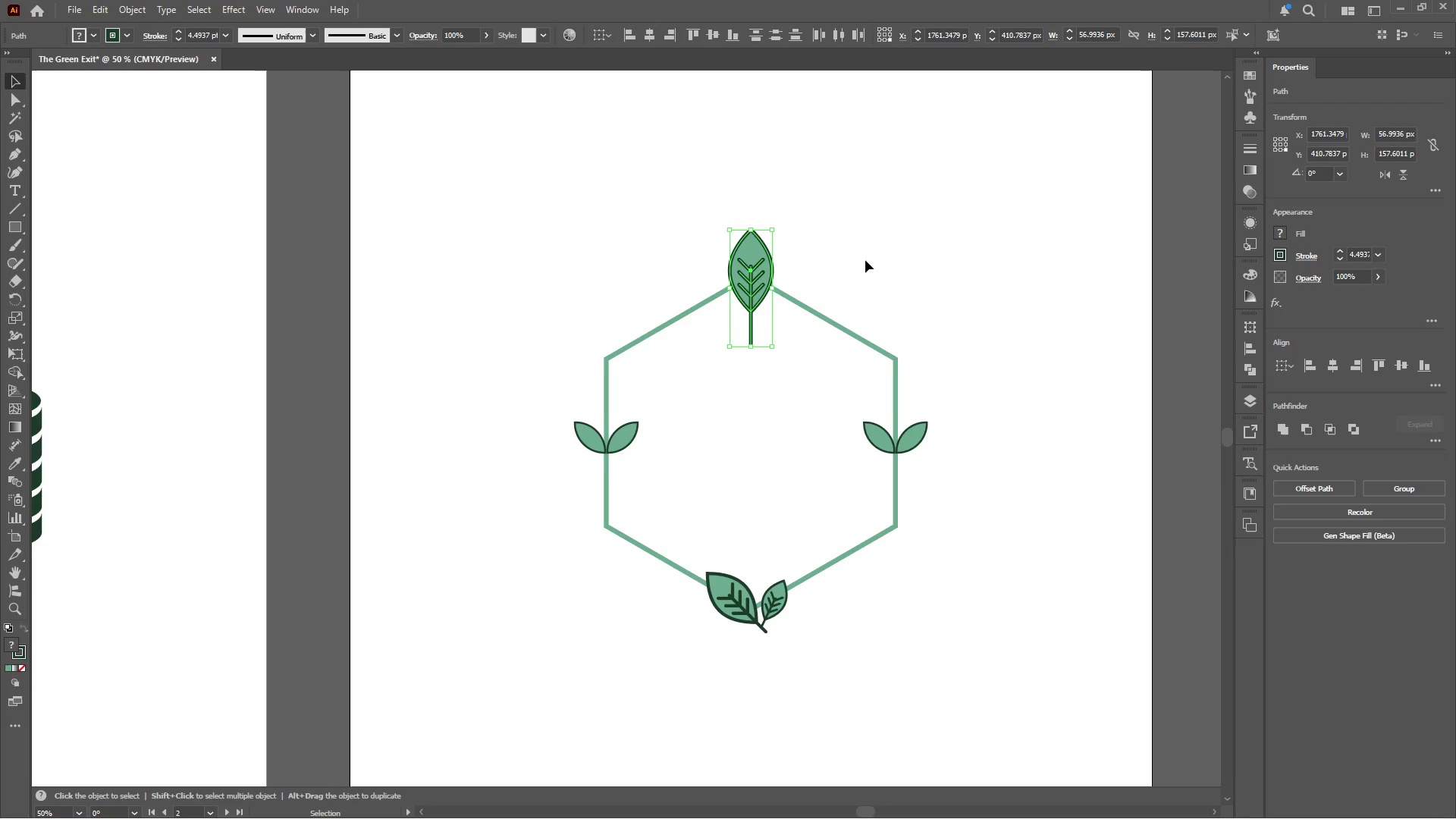 
left_click([871, 257])
 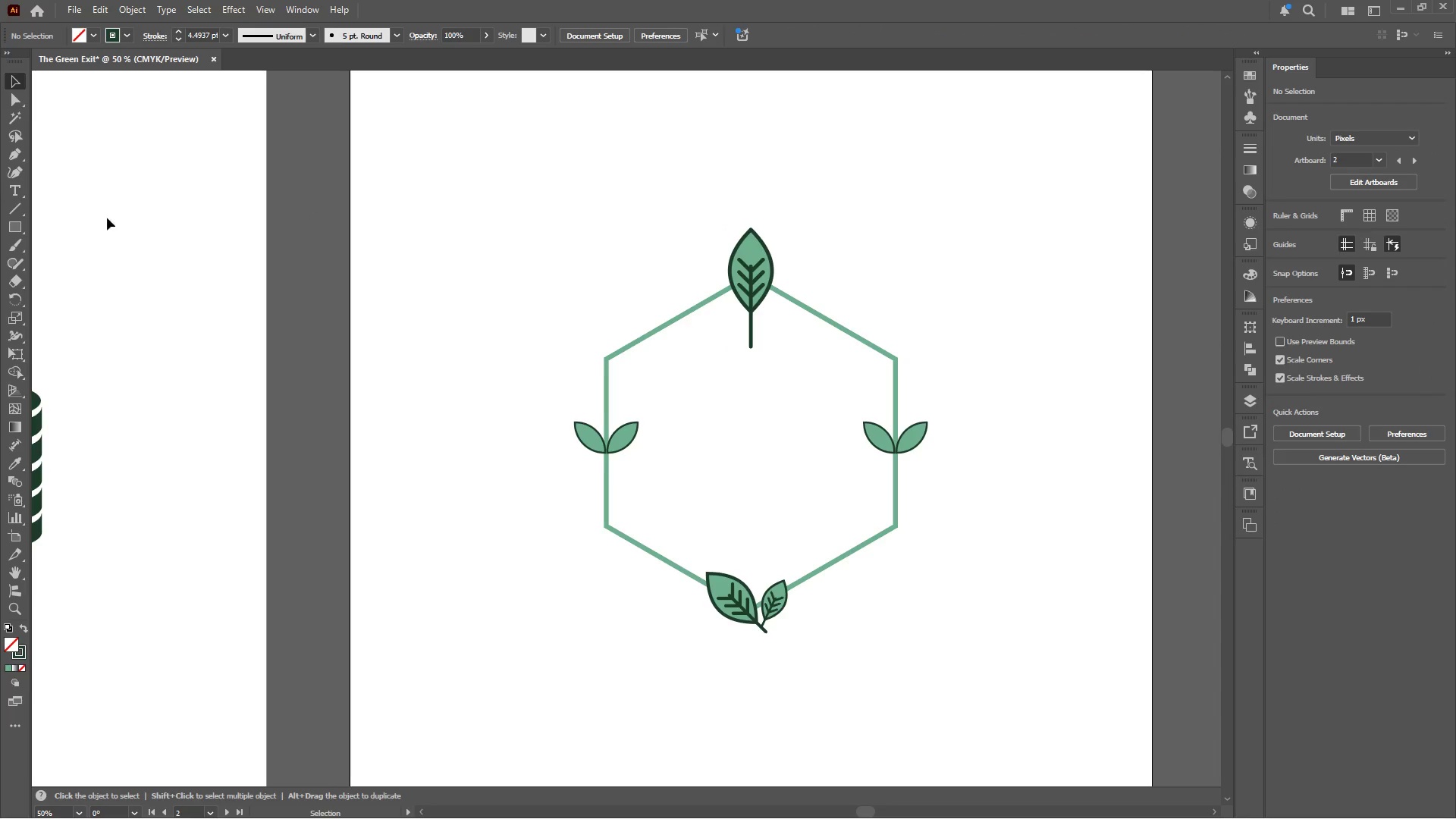 
right_click([20, 220])
 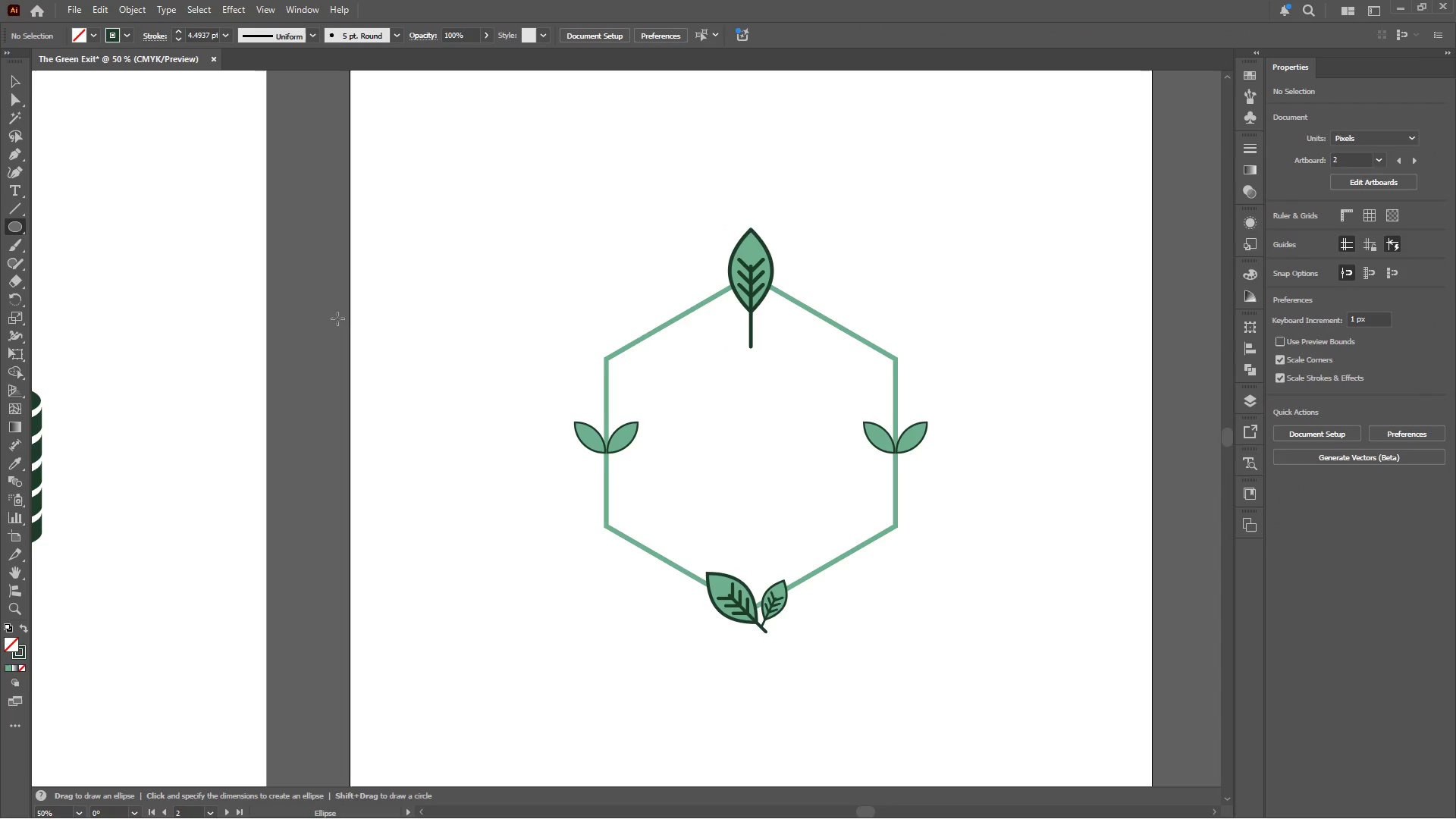 
hold_key(key=AltLeft, duration=0.33)
 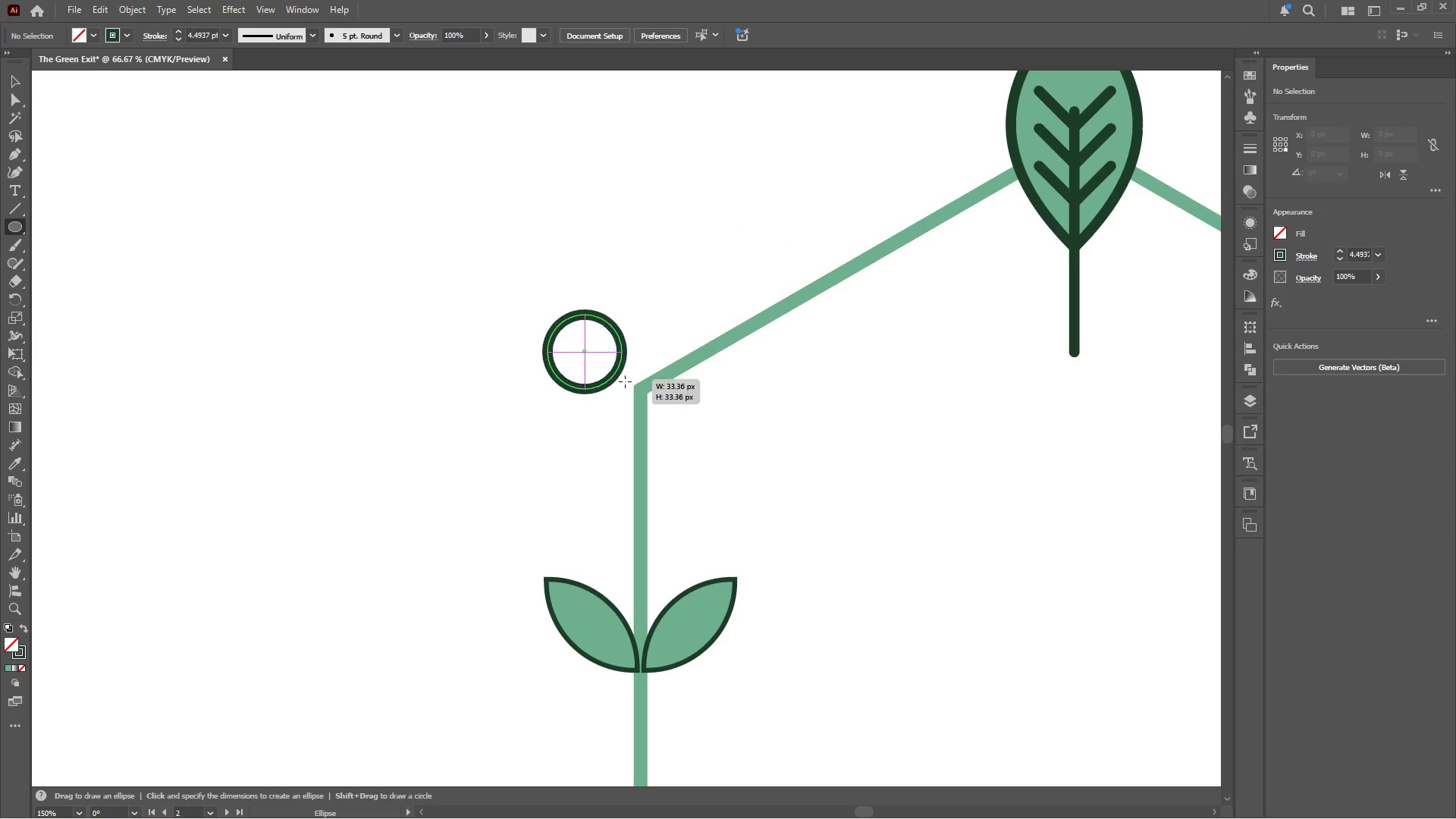 
left_click_drag(start_coordinate=[585, 352], to_coordinate=[682, 423])
 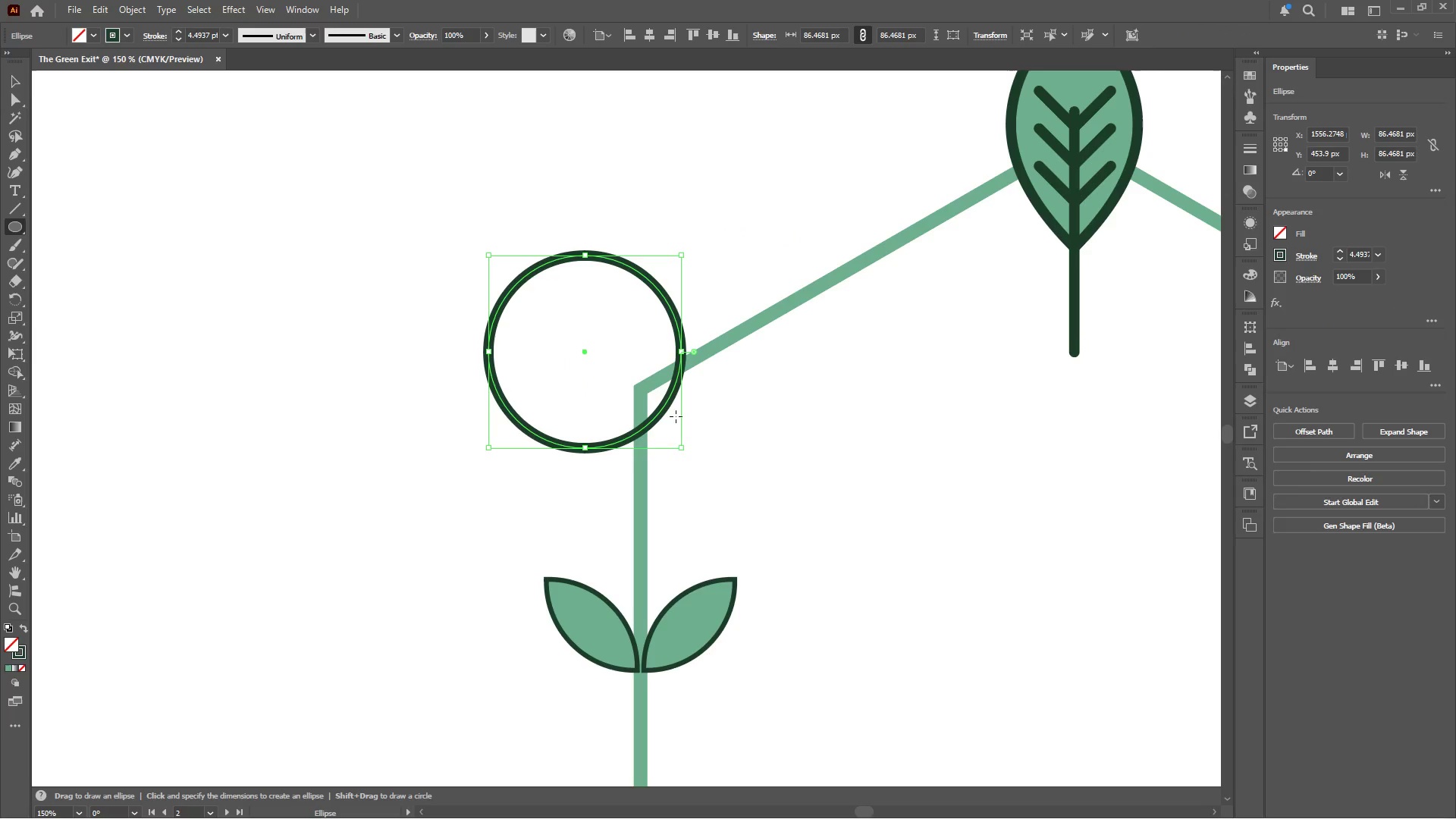 
hold_key(key=AltLeft, duration=1.11)
 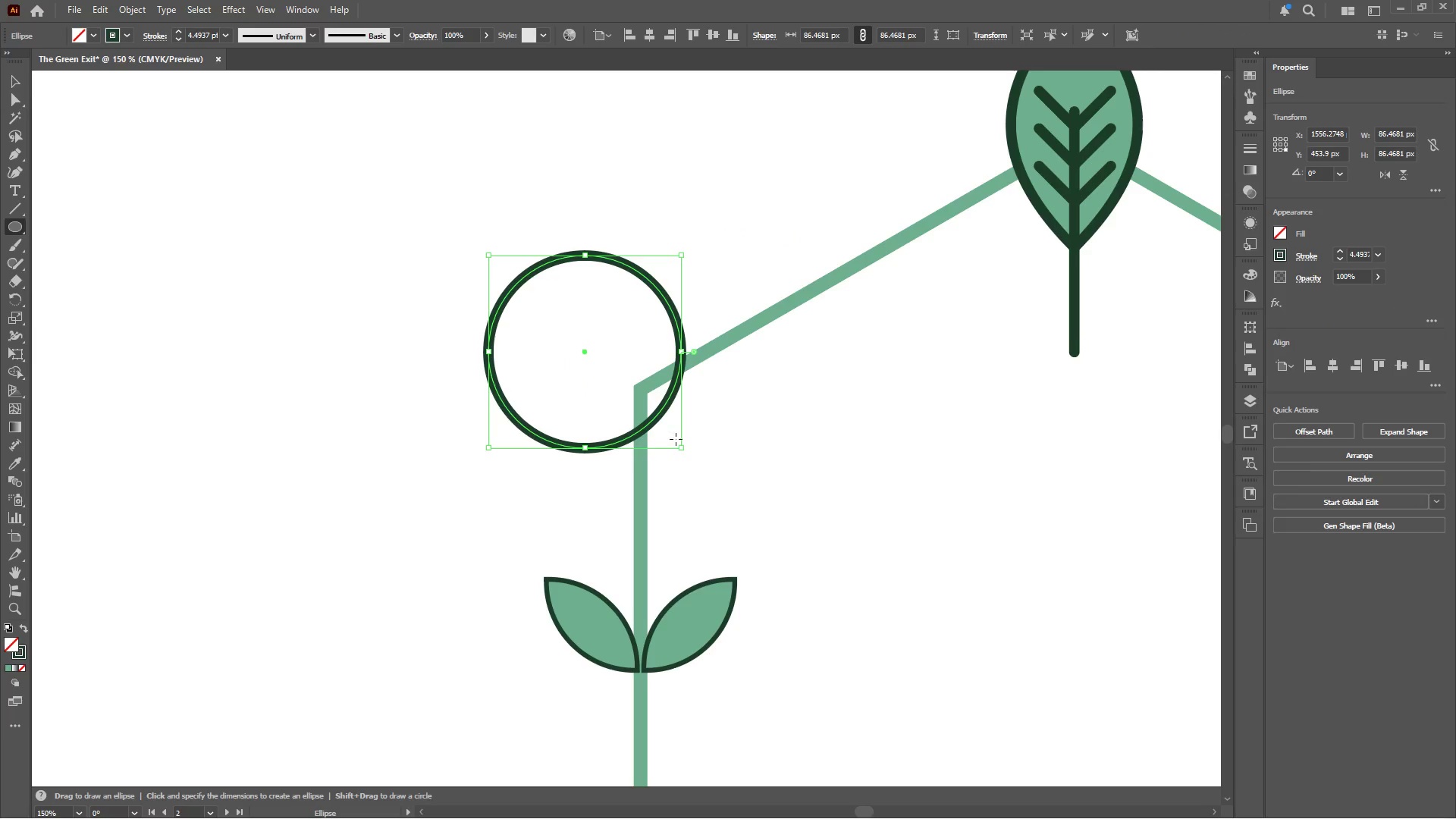 
hold_key(key=ShiftLeft, duration=1.12)
 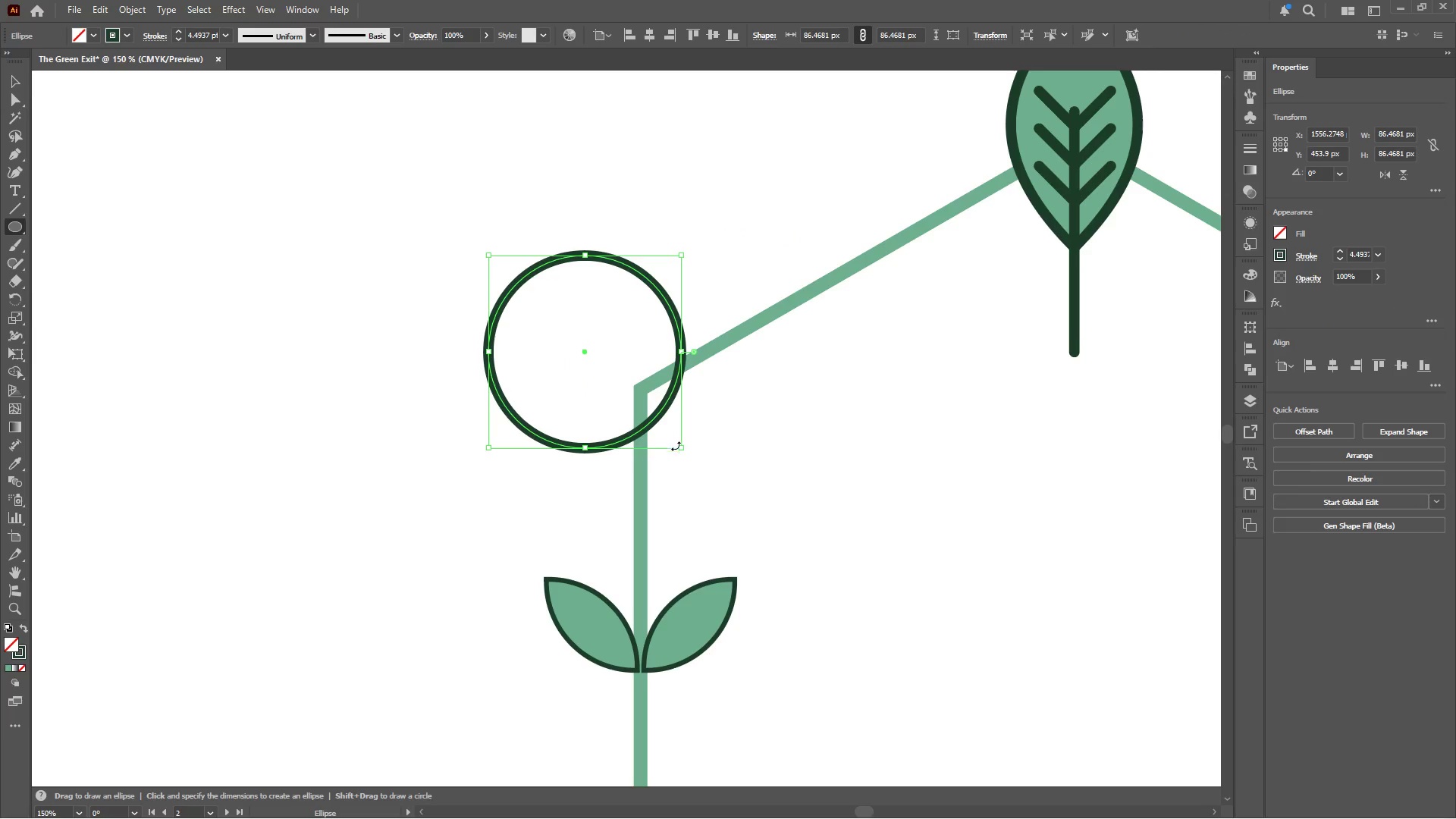 
scroll: coordinate [585, 347], scroll_direction: up, amount: 3.0
 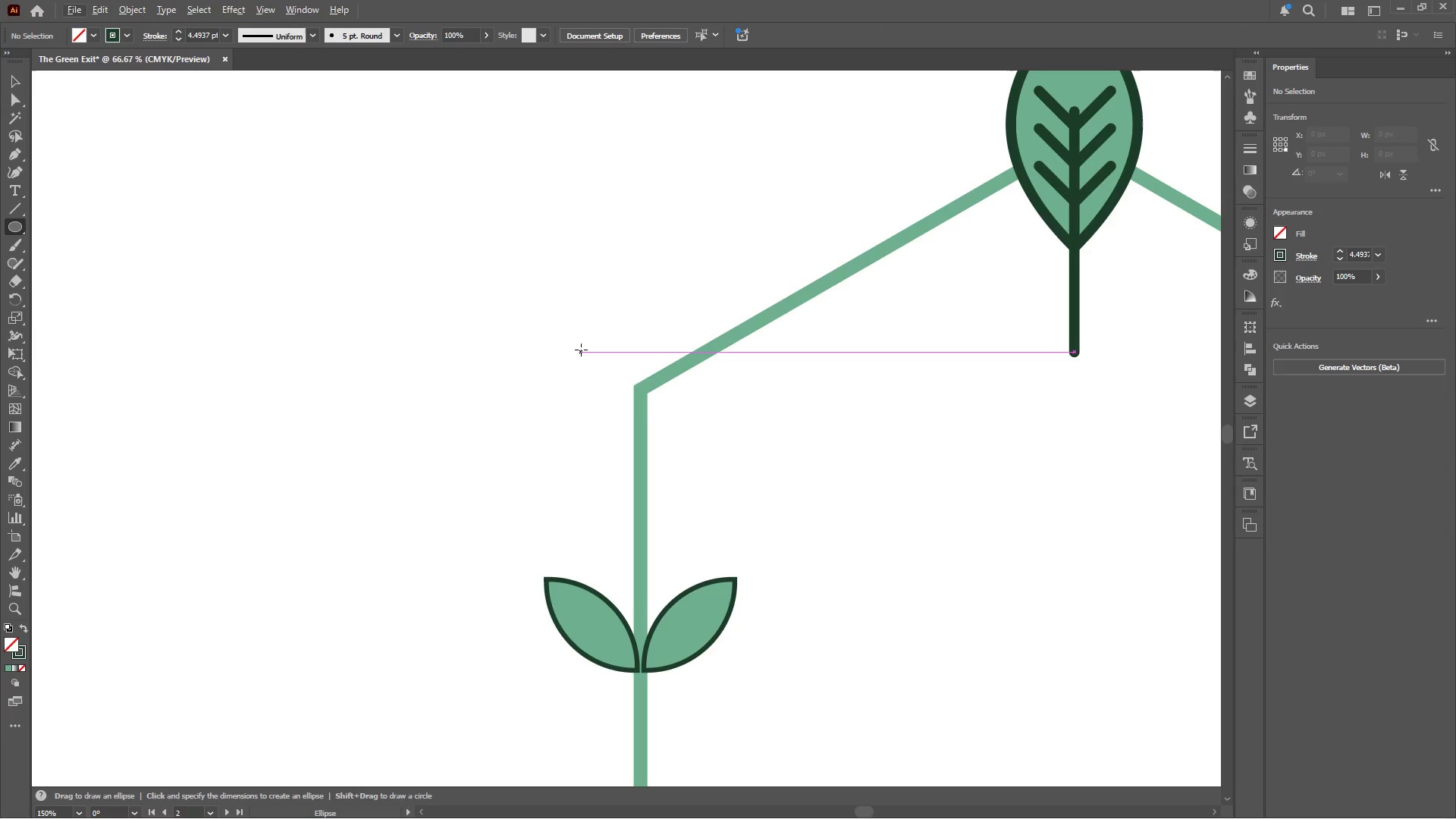 
key(I)
 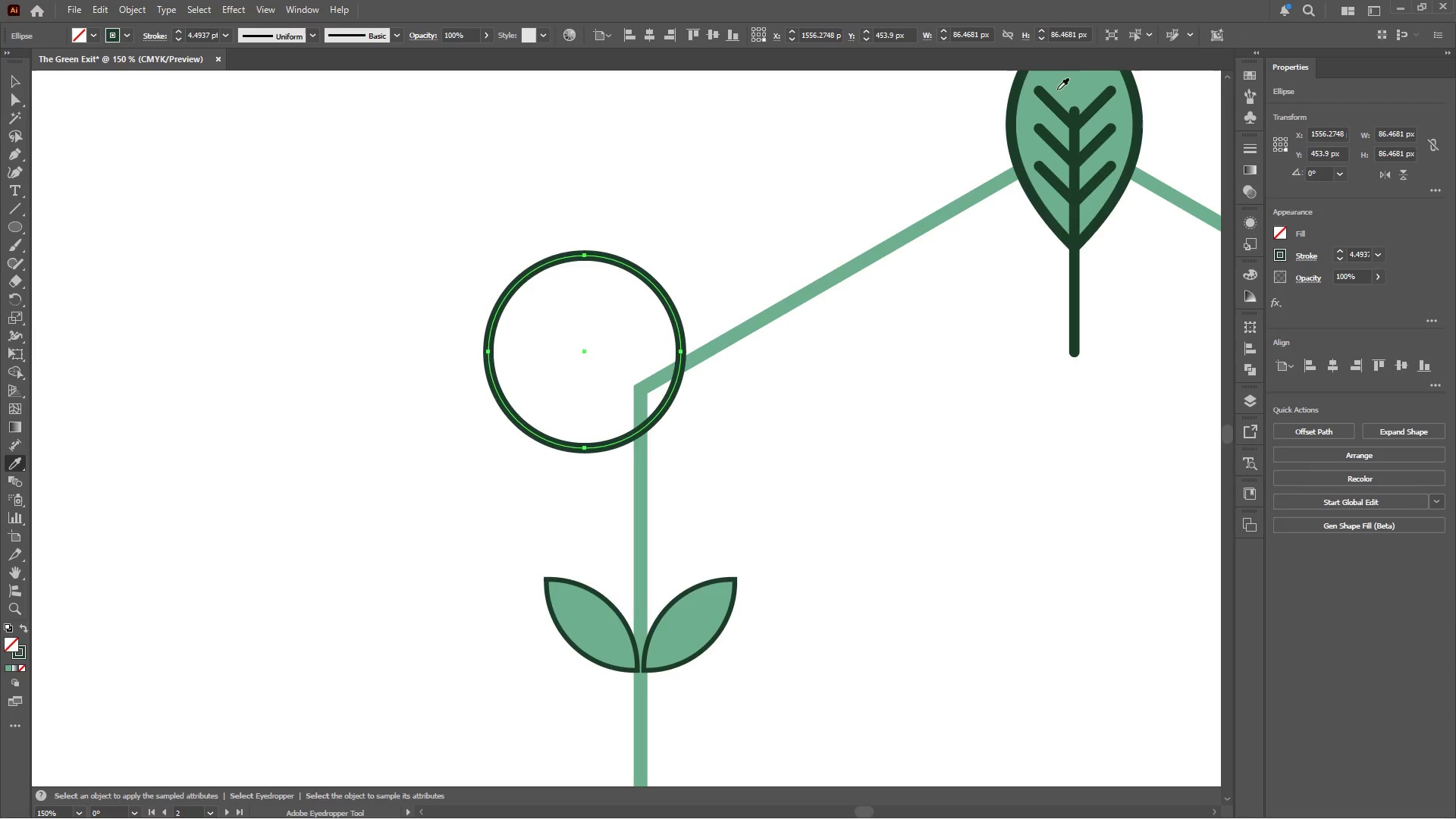 
left_click([1070, 82])
 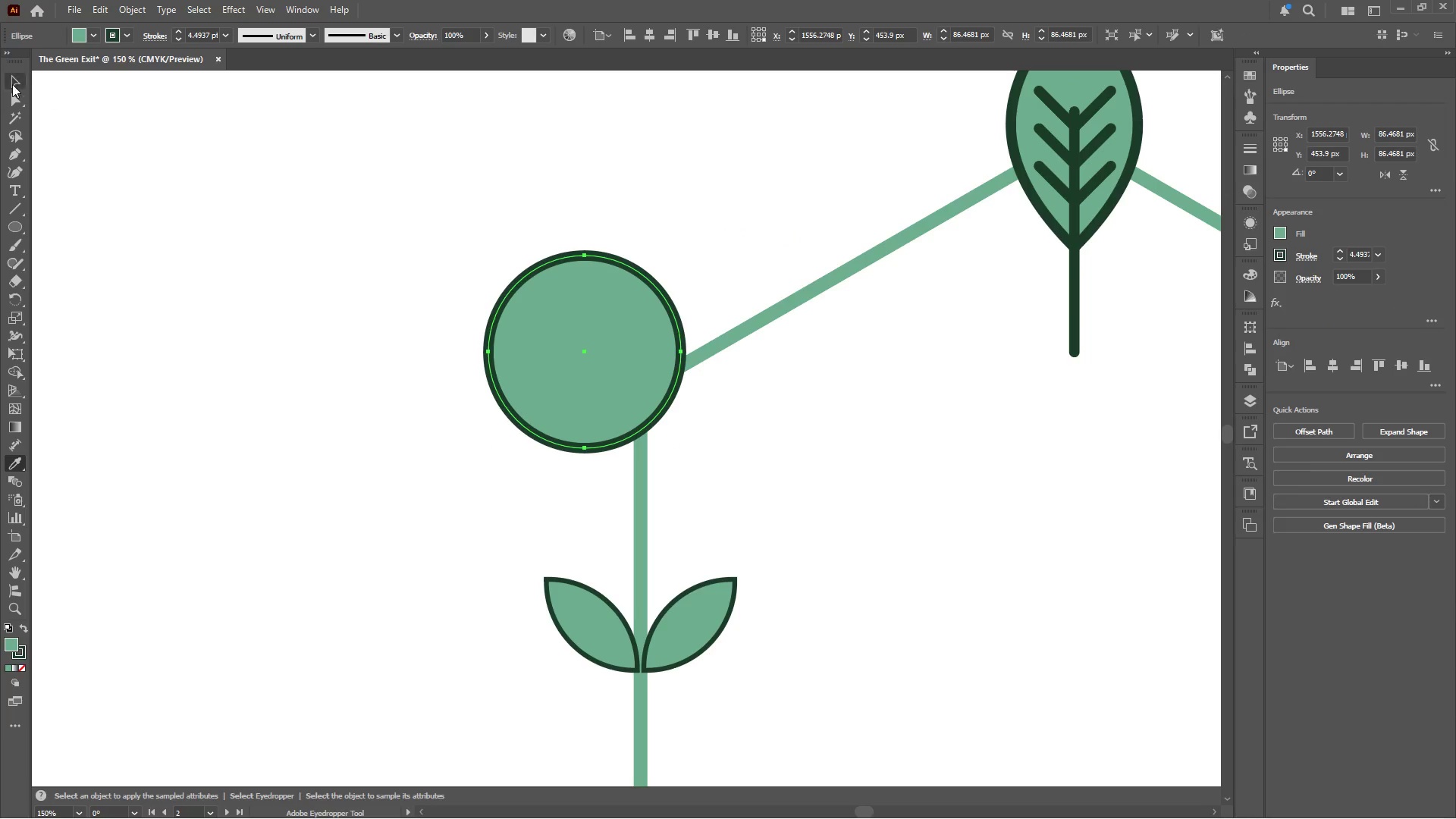 
left_click([12, 80])
 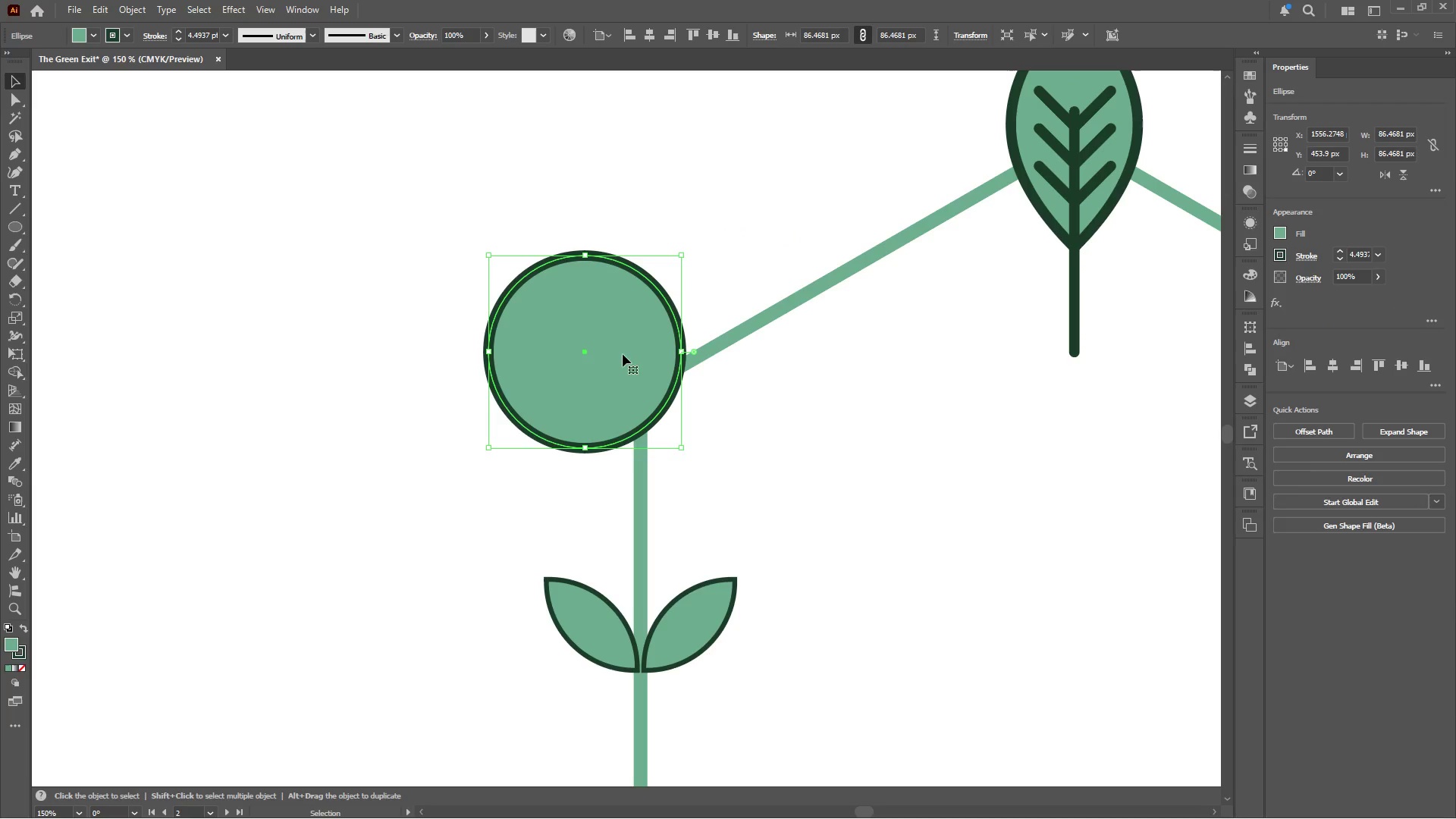 
hold_key(key=ShiftLeft, duration=1.19)
hold_key(key=AltLeft, duration=1.16)
left_click_drag(start_coordinate=[685, 350], to_coordinate=[702, 352])
 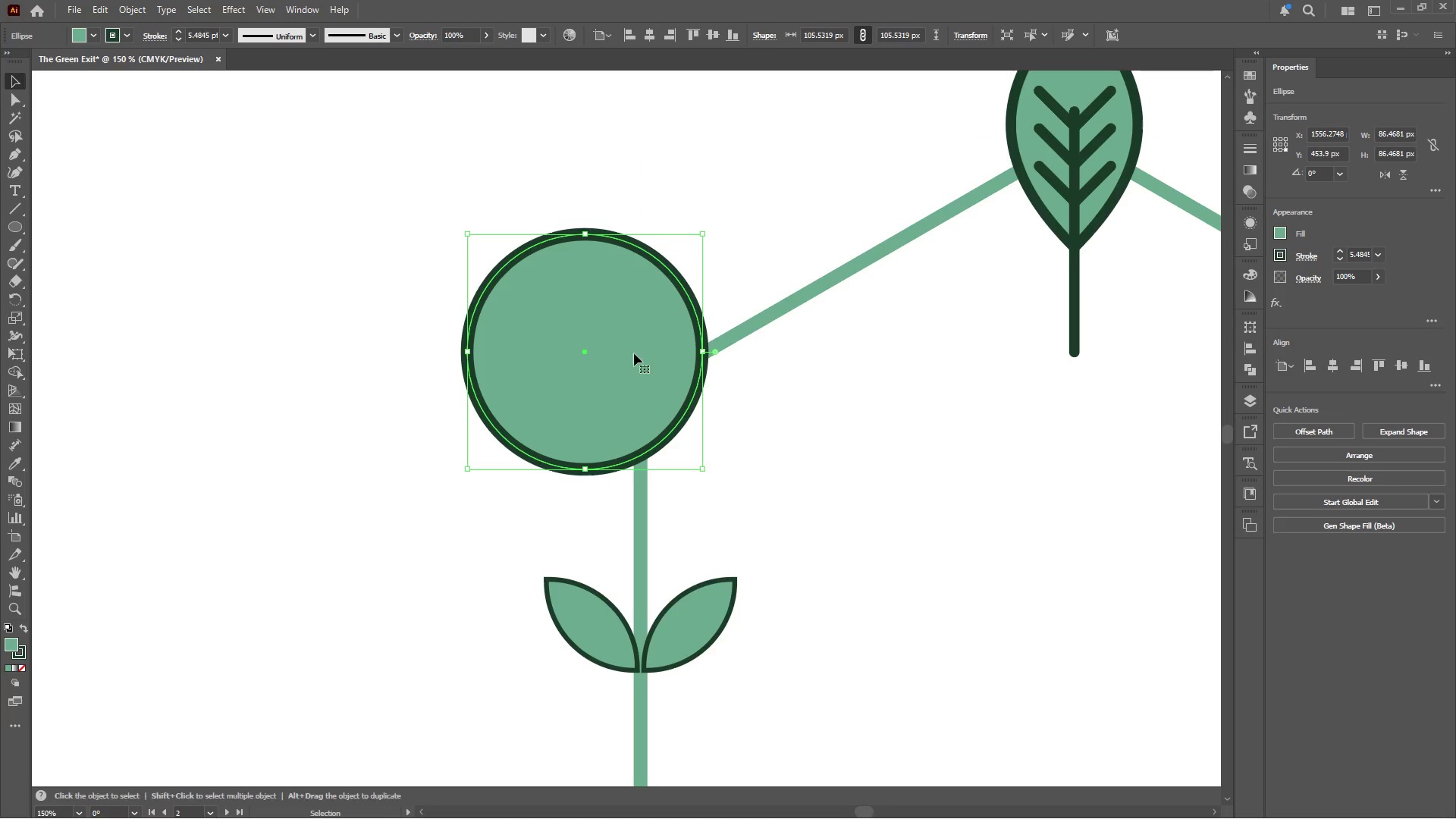 
left_click_drag(start_coordinate=[648, 371], to_coordinate=[692, 413])
 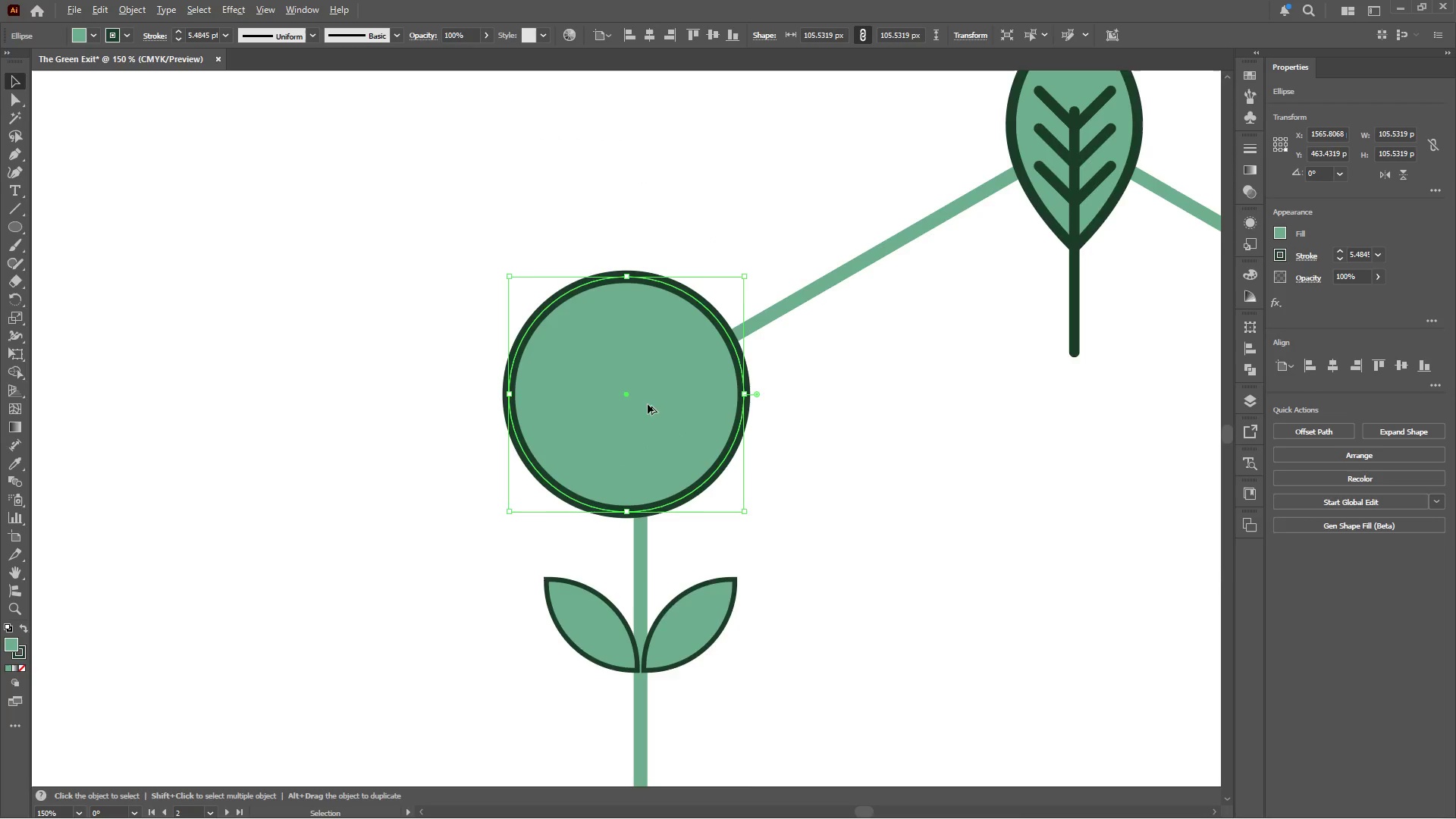 
hold_key(key=AltLeft, duration=2.69)
 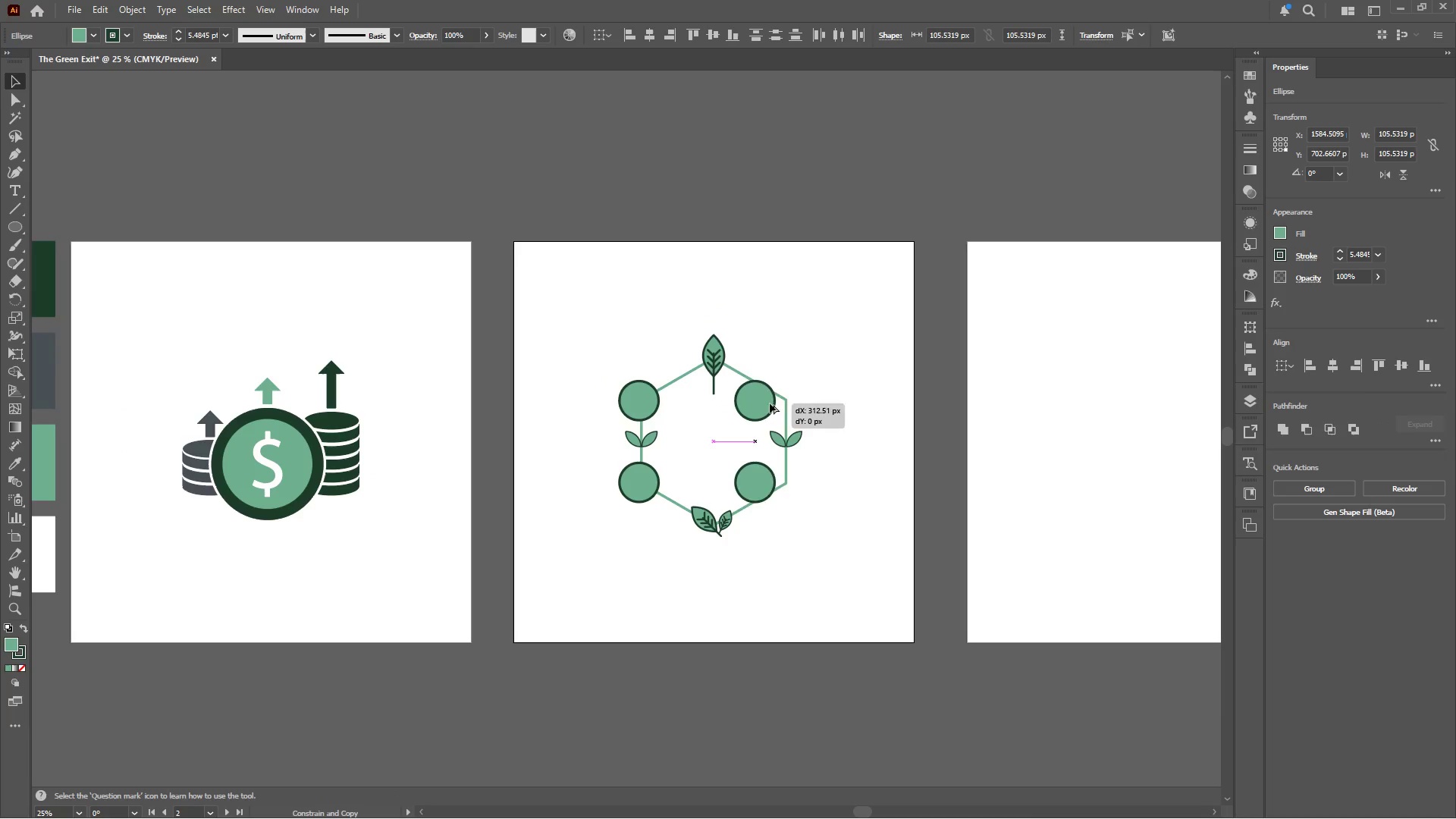 
scroll: coordinate [642, 402], scroll_direction: down, amount: 5.0
 